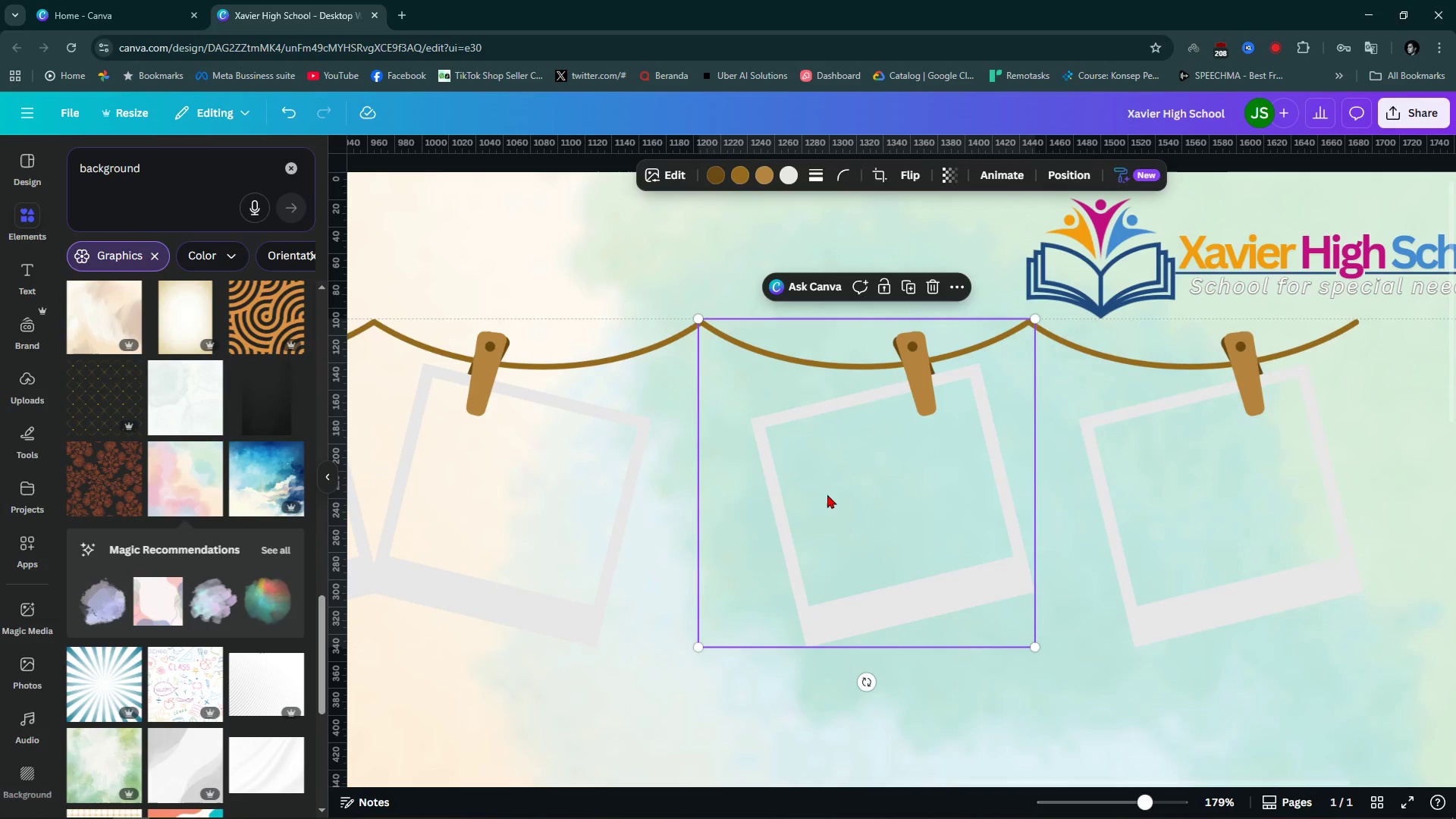 
hold_key(key=ControlLeft, duration=0.6)
scroll: coordinate [827, 494], scroll_direction: down, amount: 4.0
 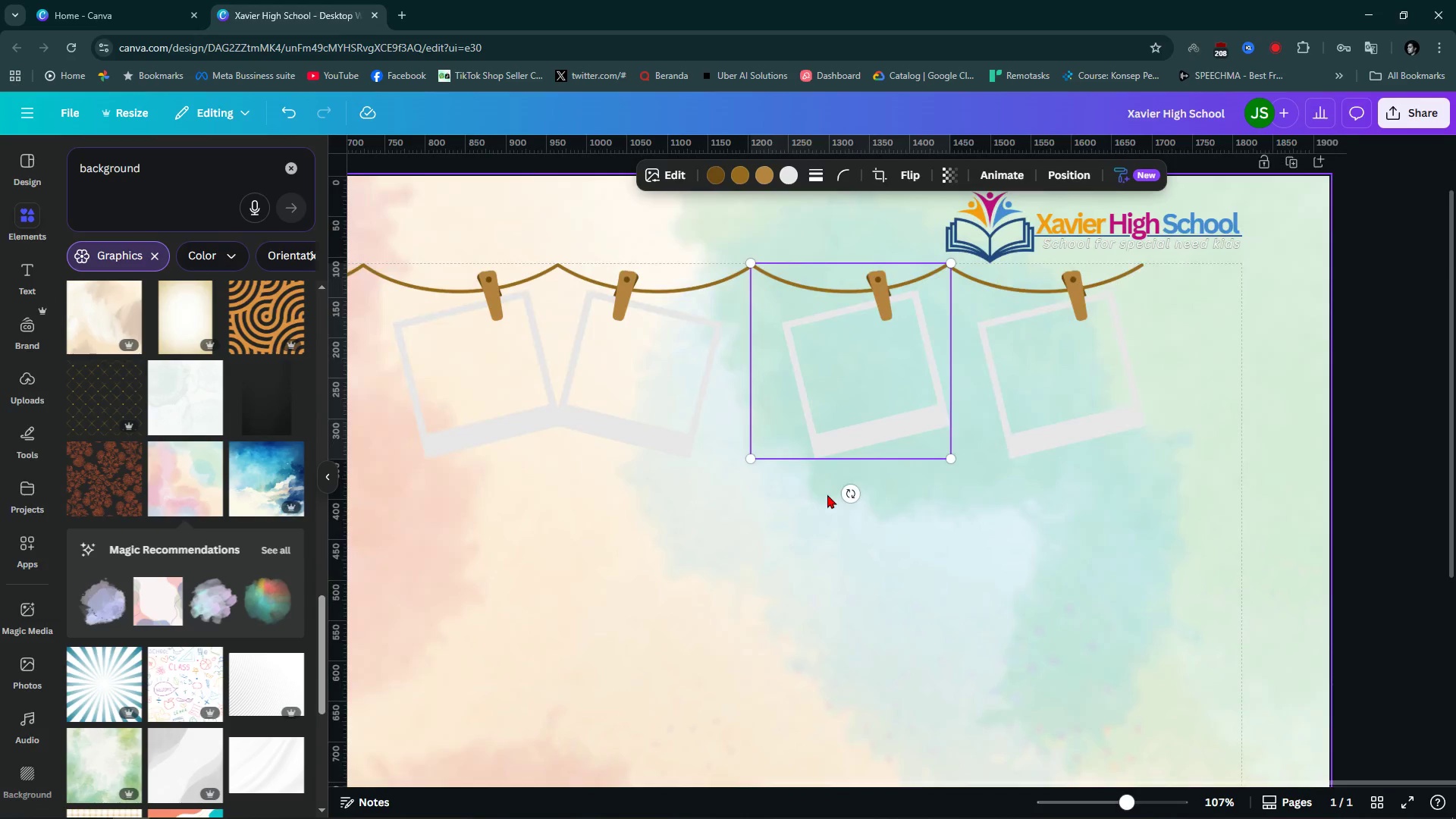 
hold_key(key=ControlLeft, duration=6.53)
left_click([1007, 232])
 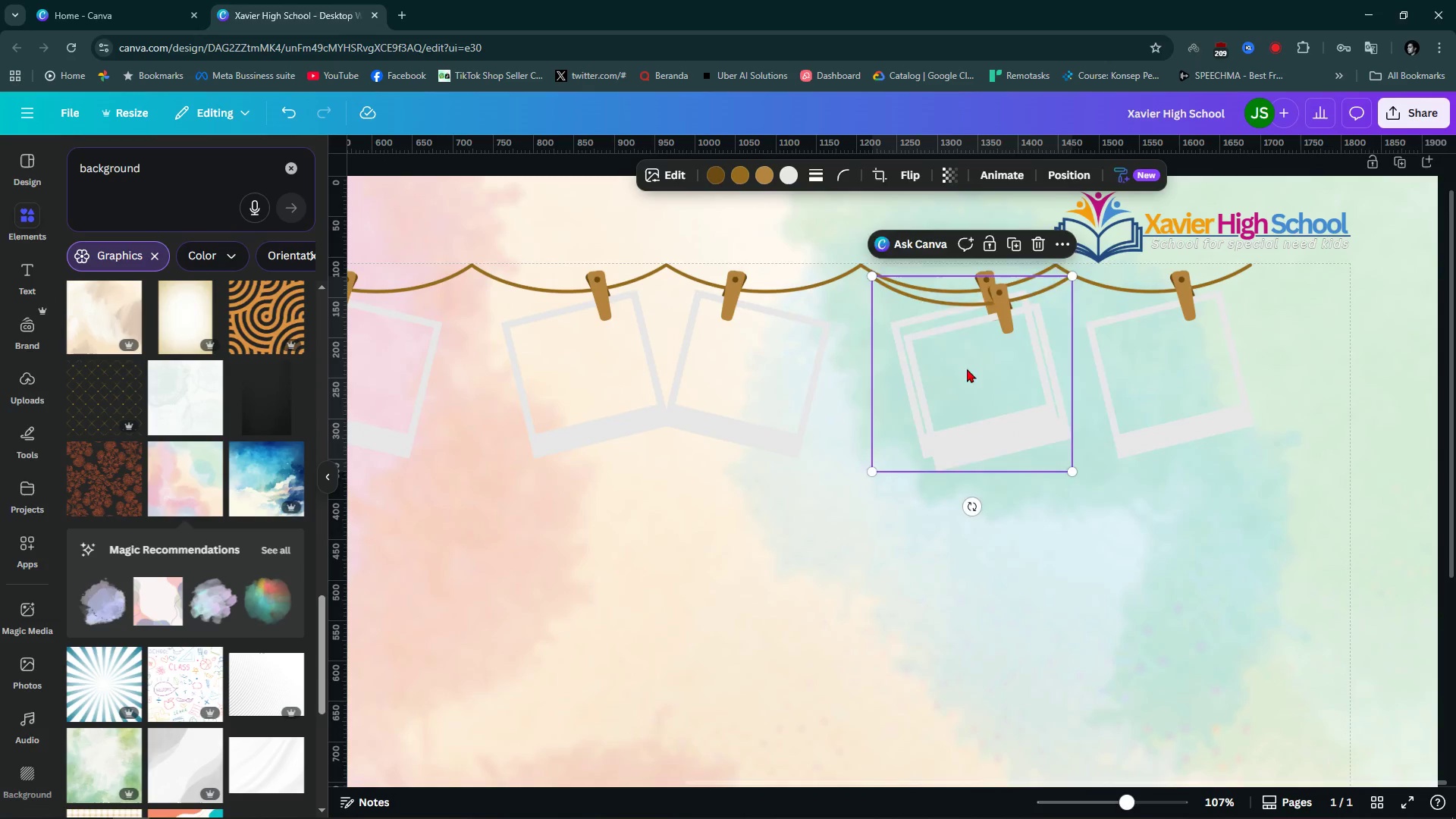 
left_click_drag(start_coordinate=[960, 363], to_coordinate=[1335, 353])
 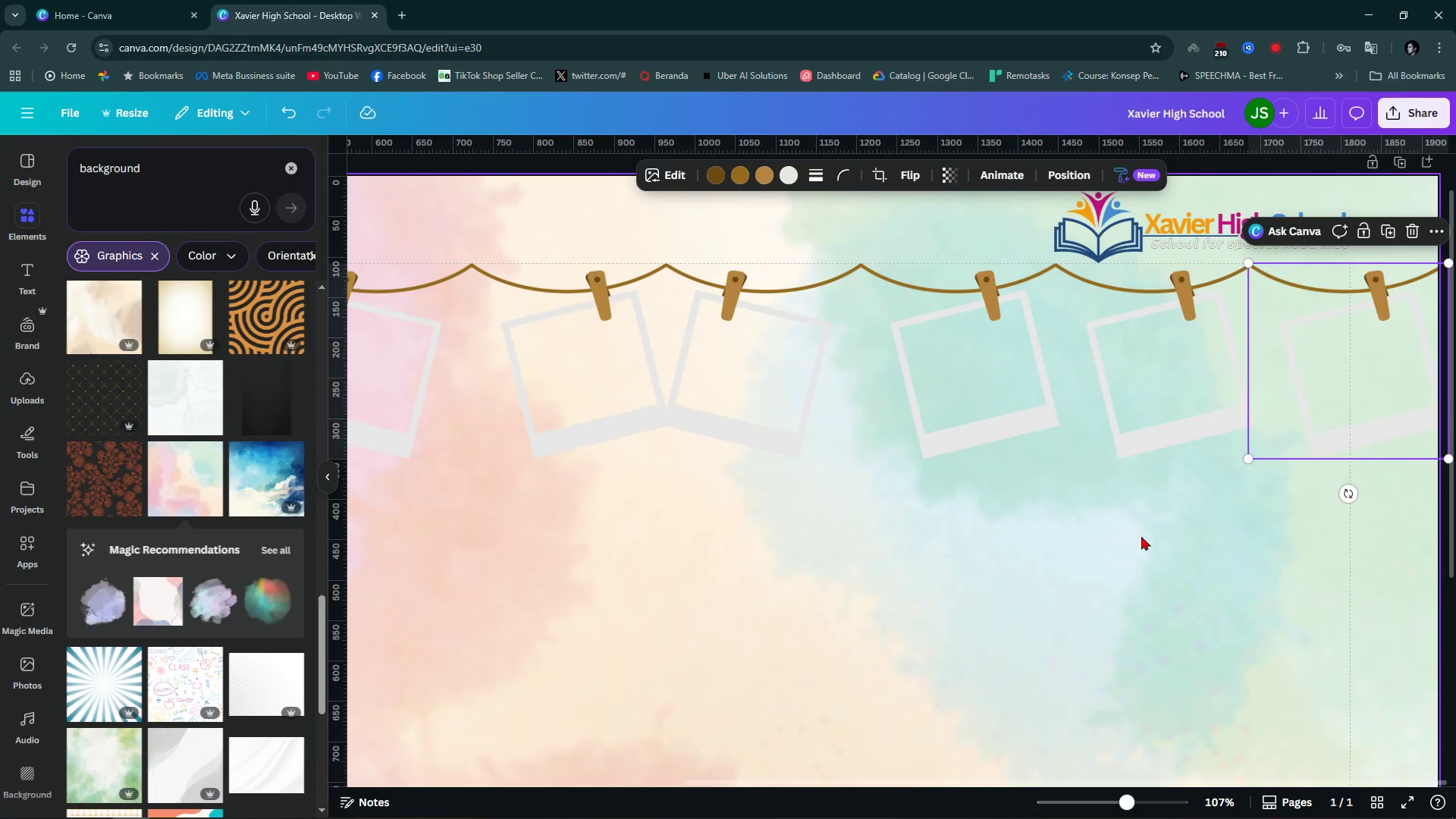 
left_click([1141, 536])
 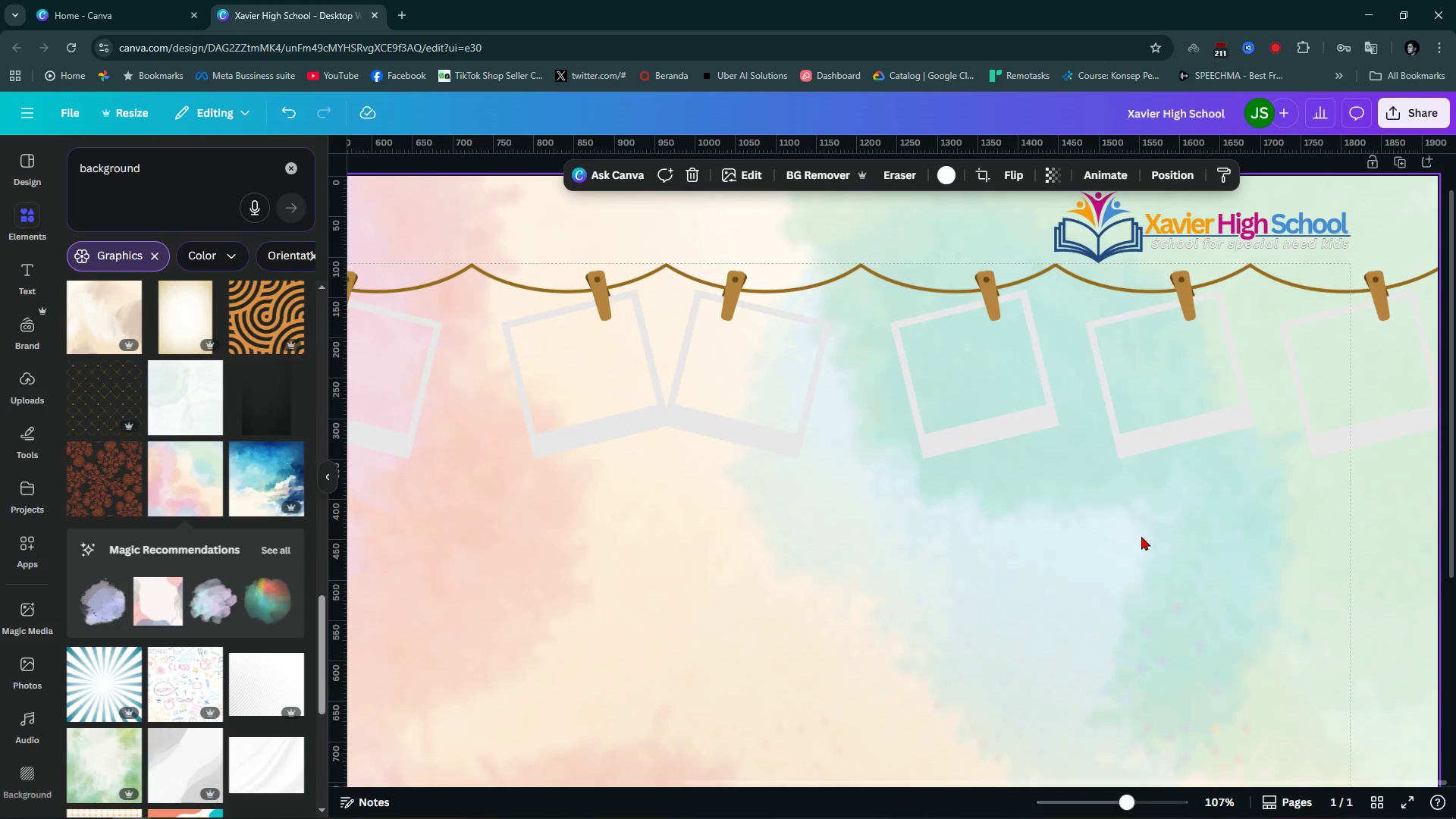 
hold_key(key=ControlLeft, duration=0.86)
scroll: coordinate [1111, 539], scroll_direction: down, amount: 4.0
 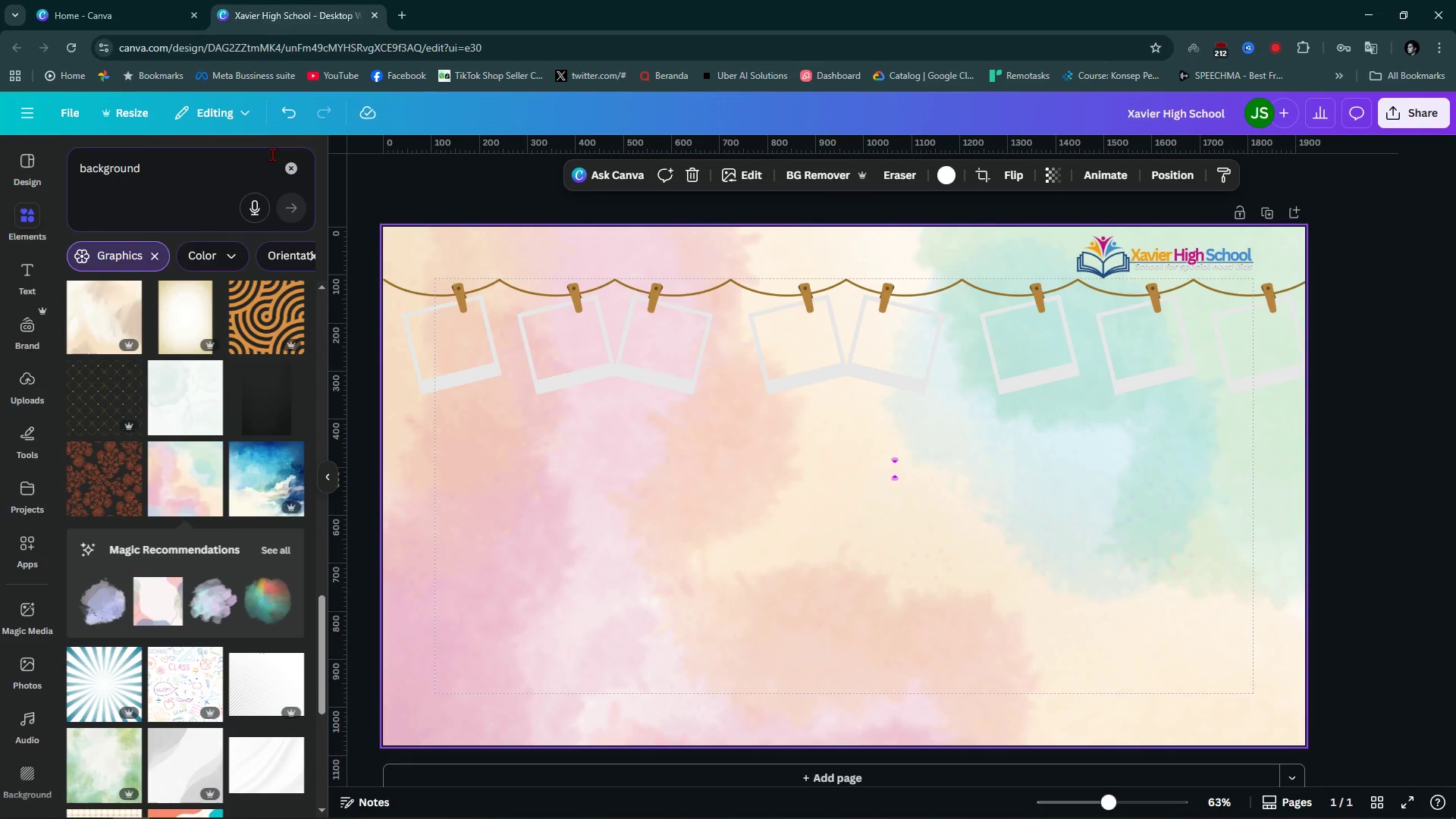 
left_click([297, 164])
 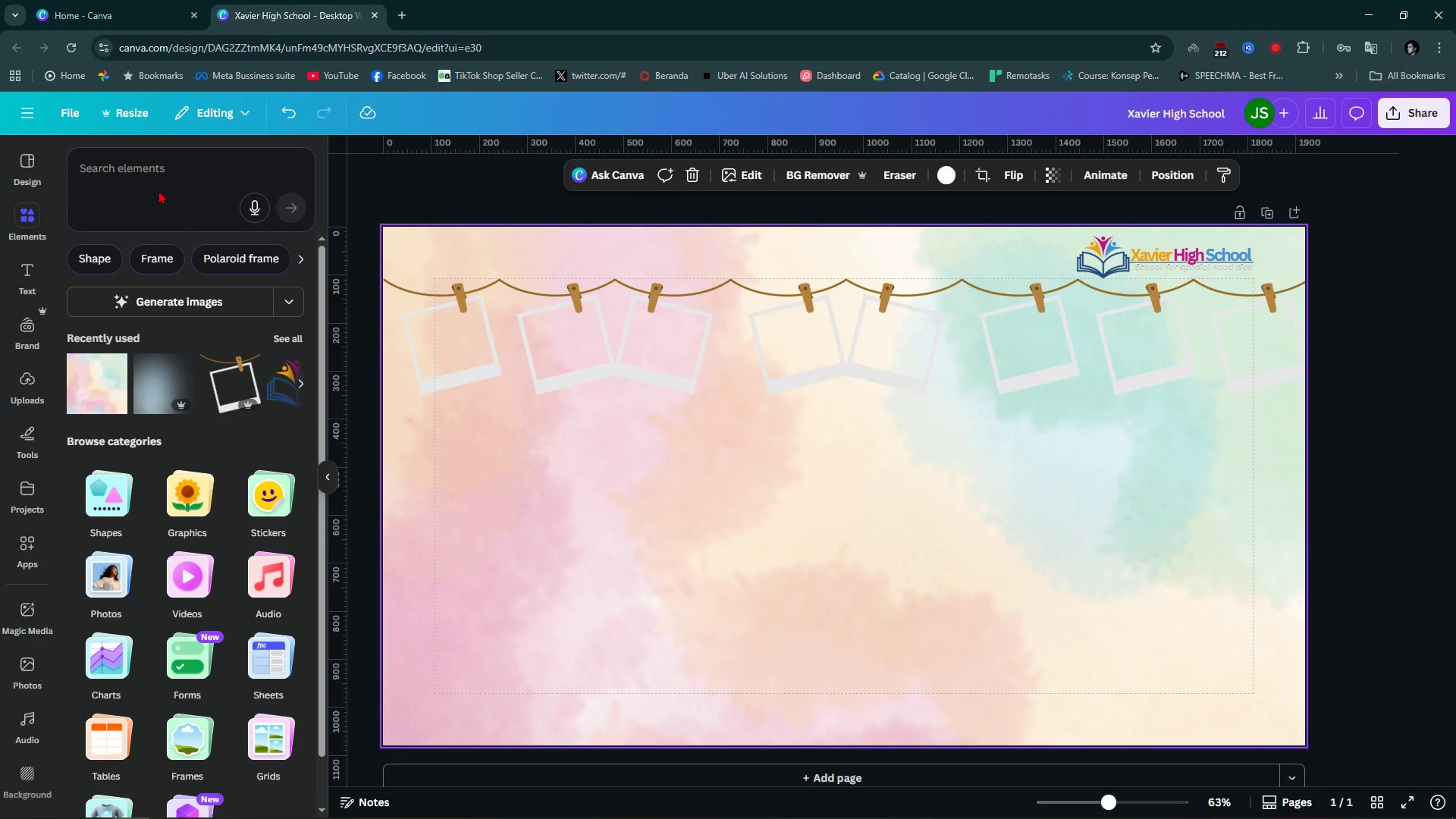 
double_click([170, 177])
 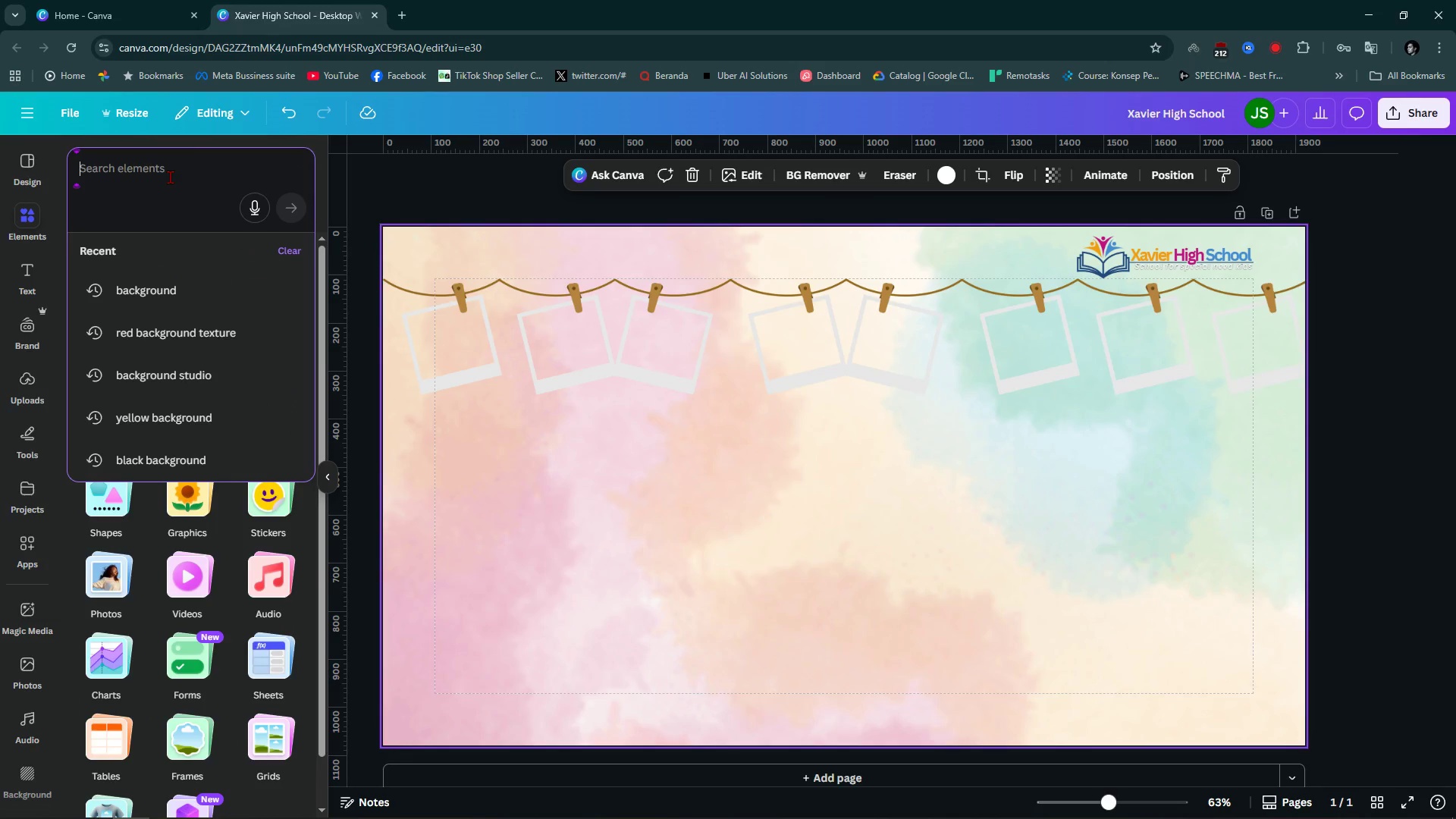 
type(frame)
 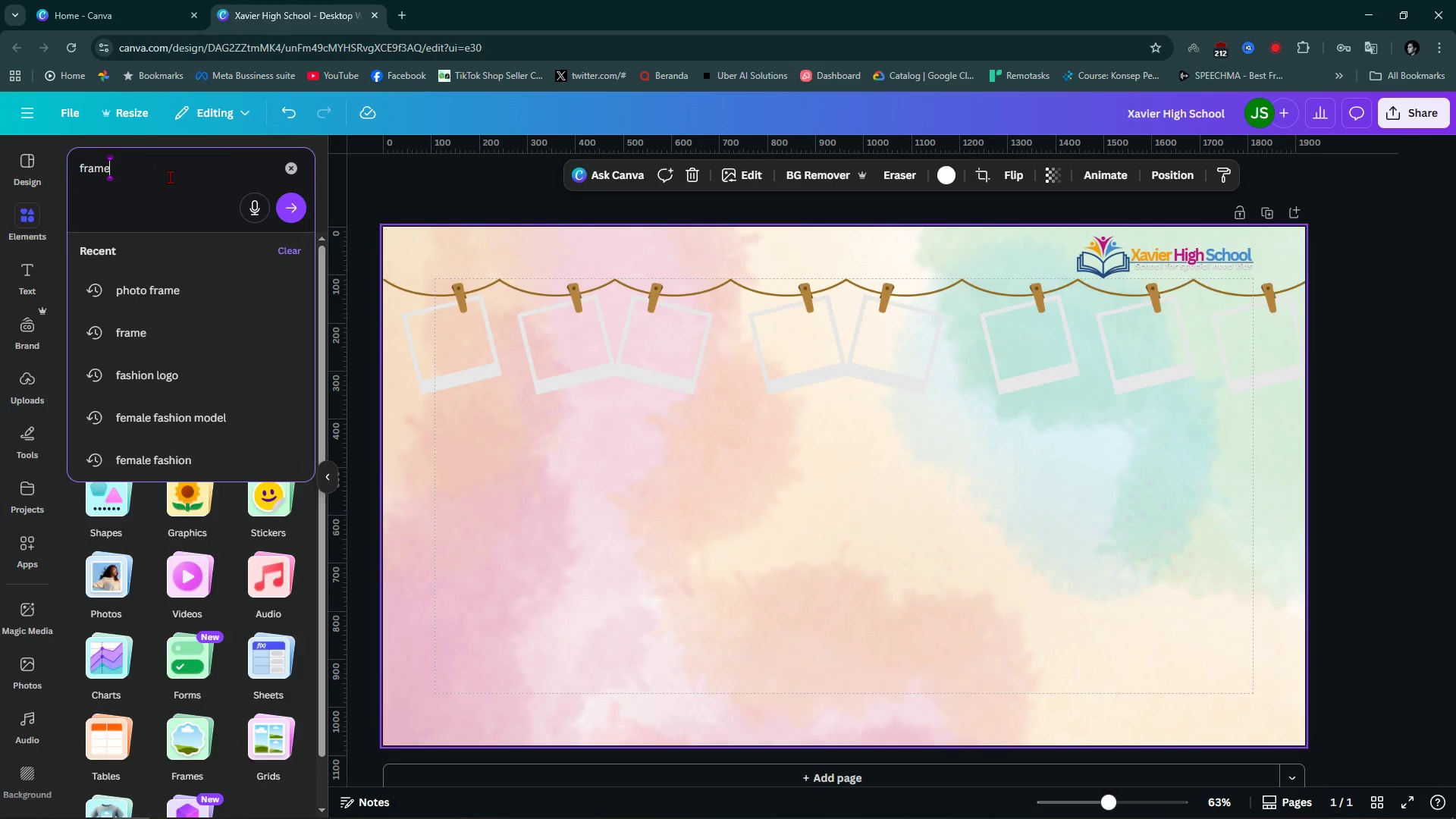 
key(Enter)
 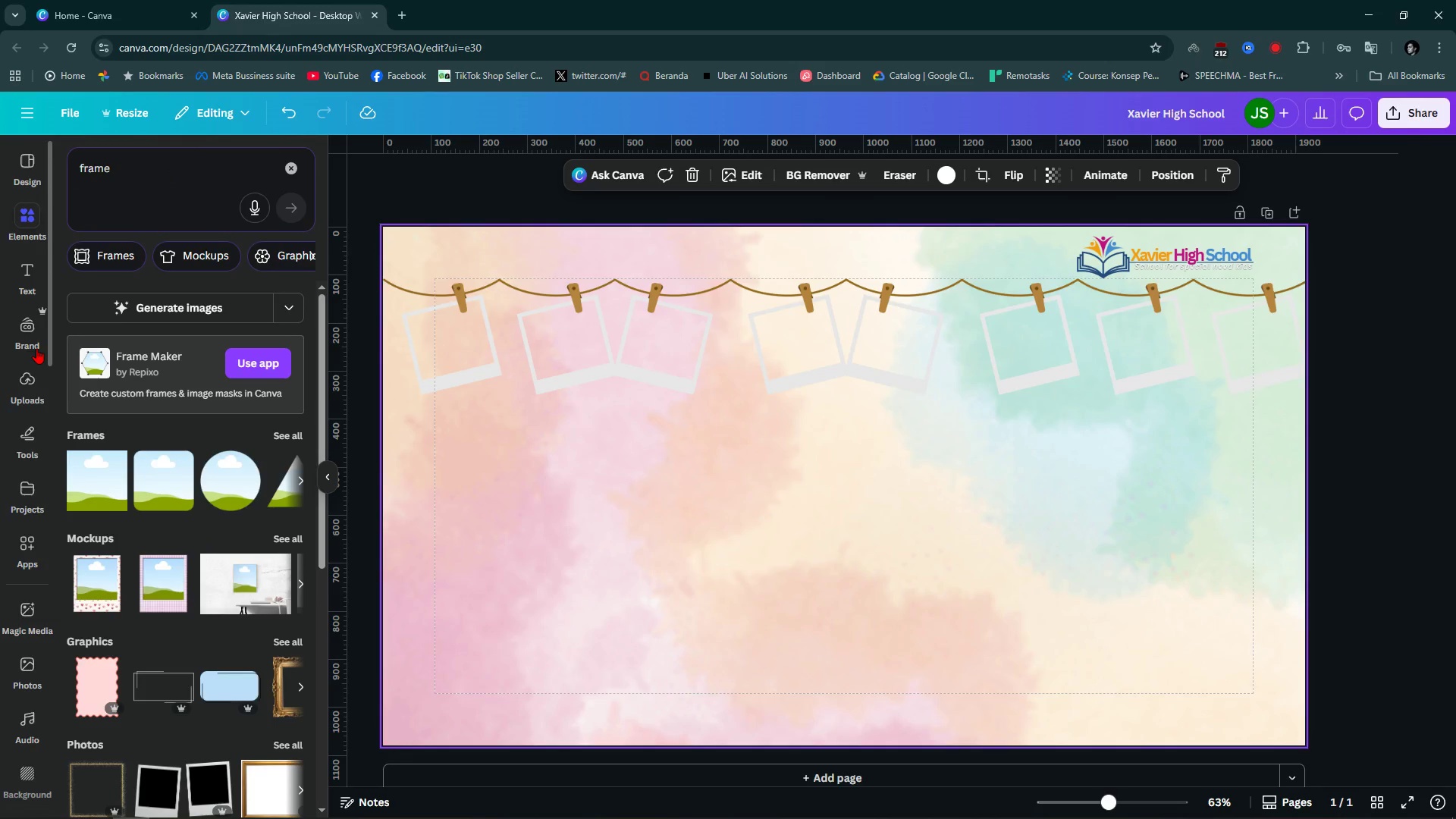 
left_click([99, 478])
 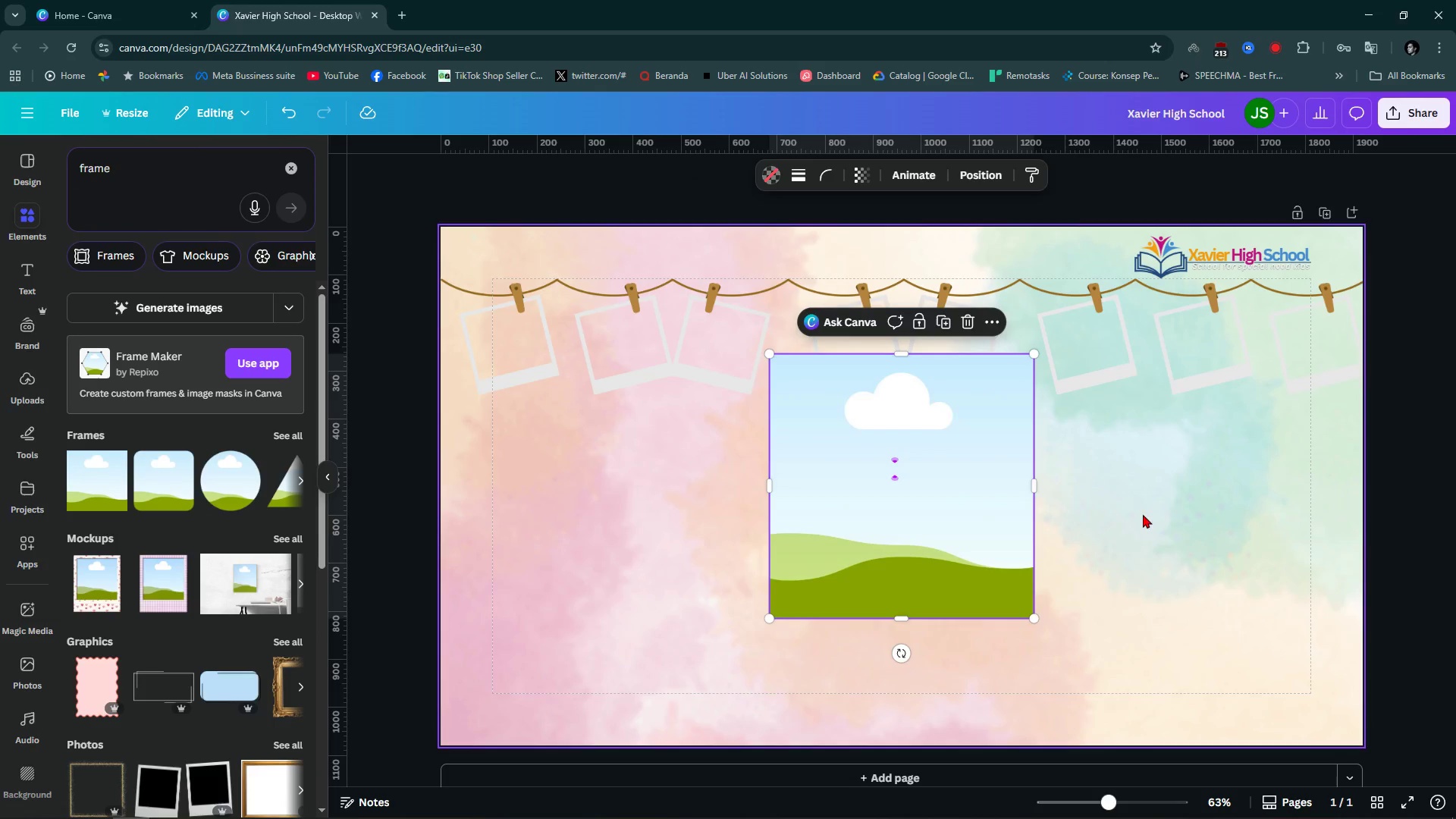 
left_click([1150, 513])
 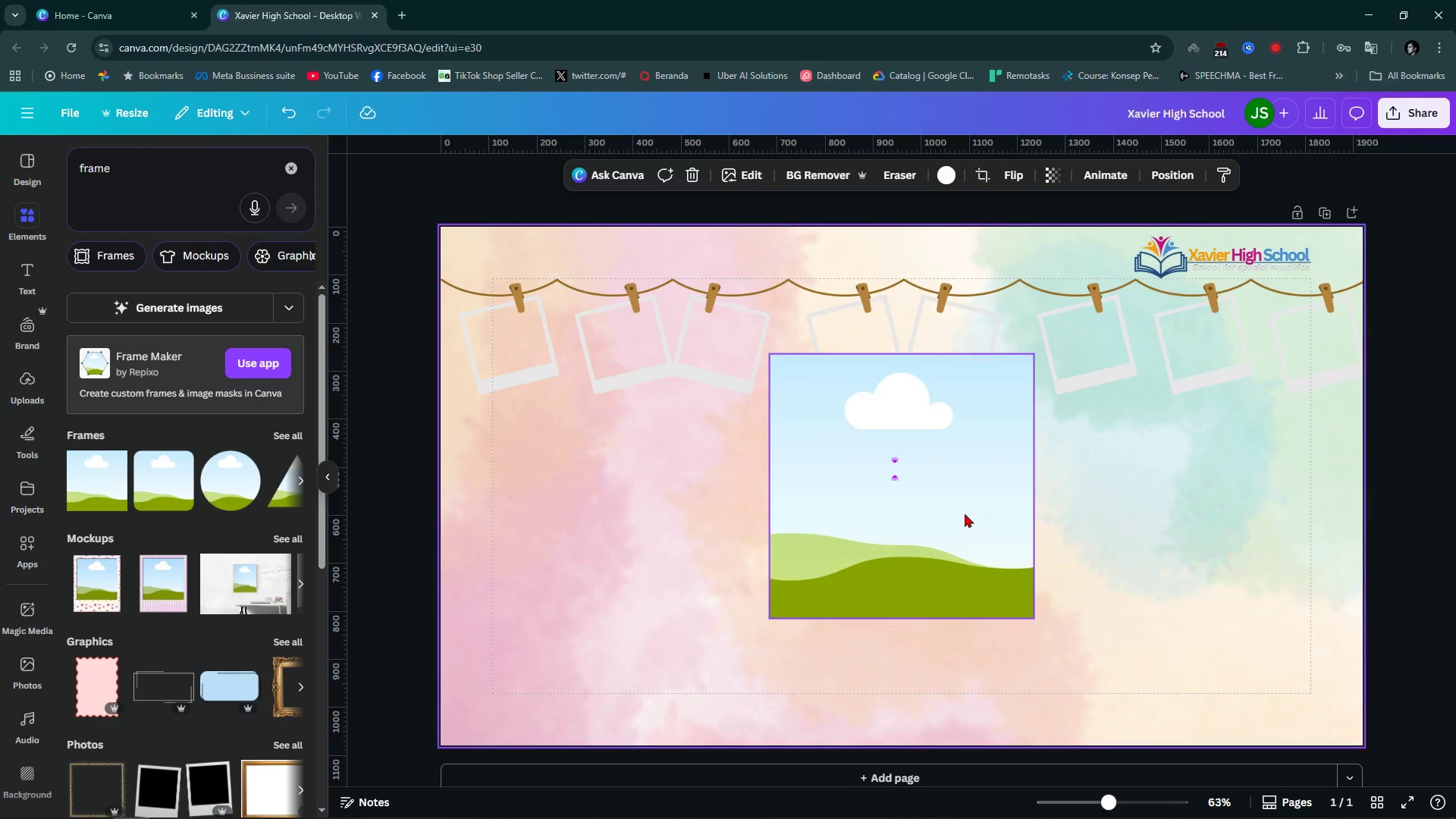 
left_click_drag(start_coordinate=[965, 513], to_coordinate=[692, 444])
 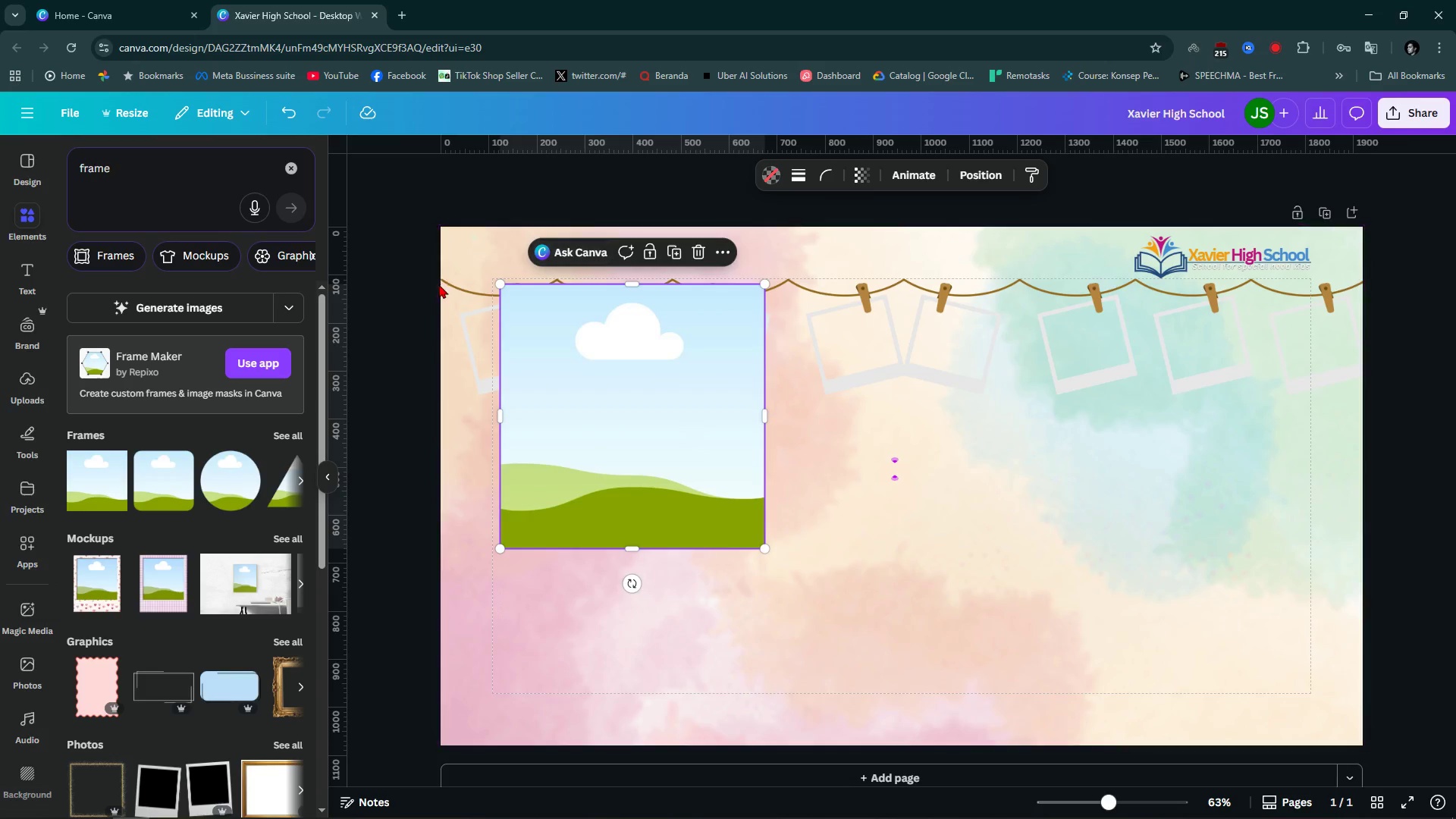 
hold_key(key=ControlLeft, duration=0.72)
scroll: coordinate [456, 303], scroll_direction: up, amount: 5.0
 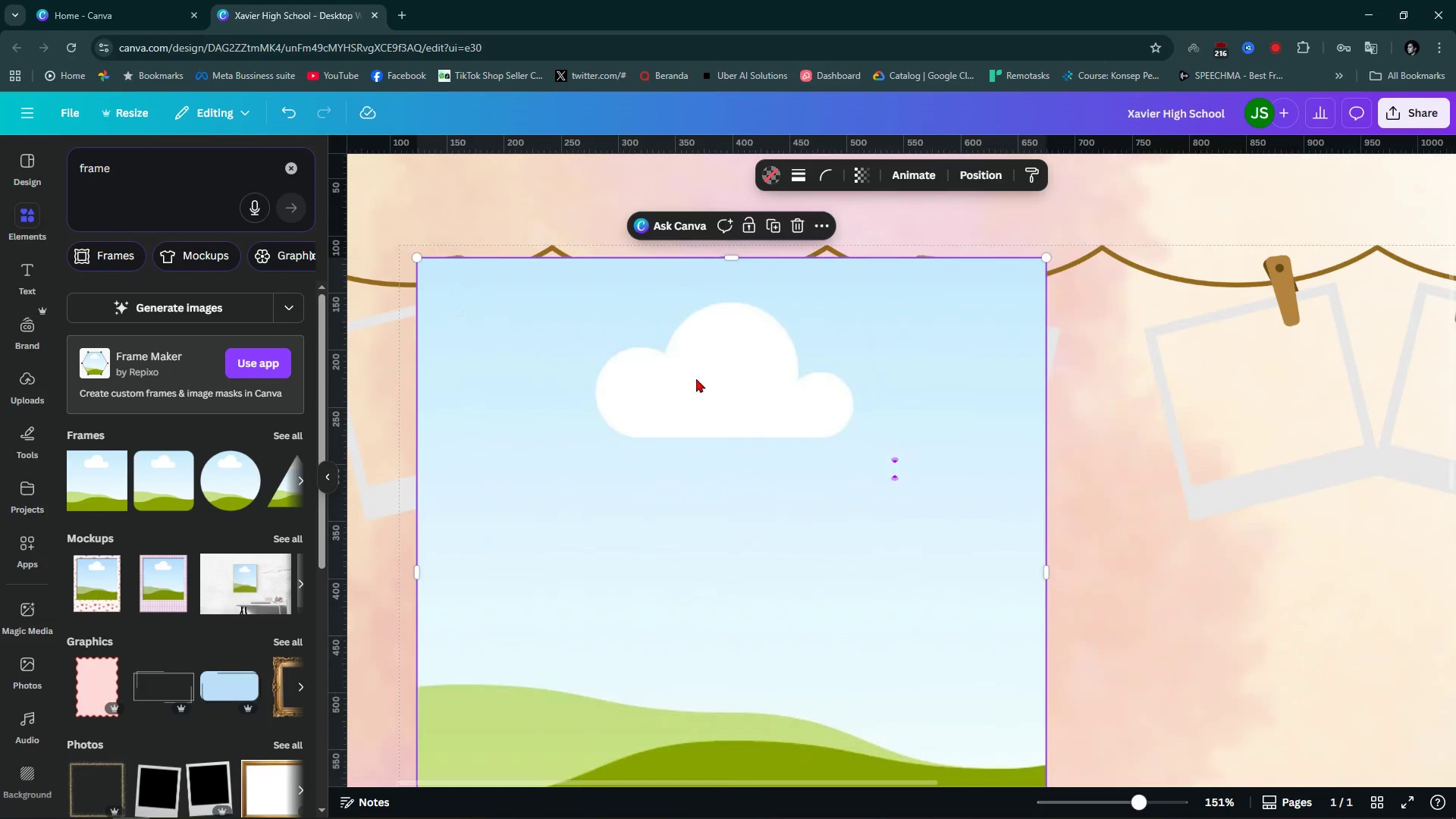 
hold_key(key=ControlLeft, duration=0.51)
scroll: coordinate [698, 379], scroll_direction: down, amount: 3.0
 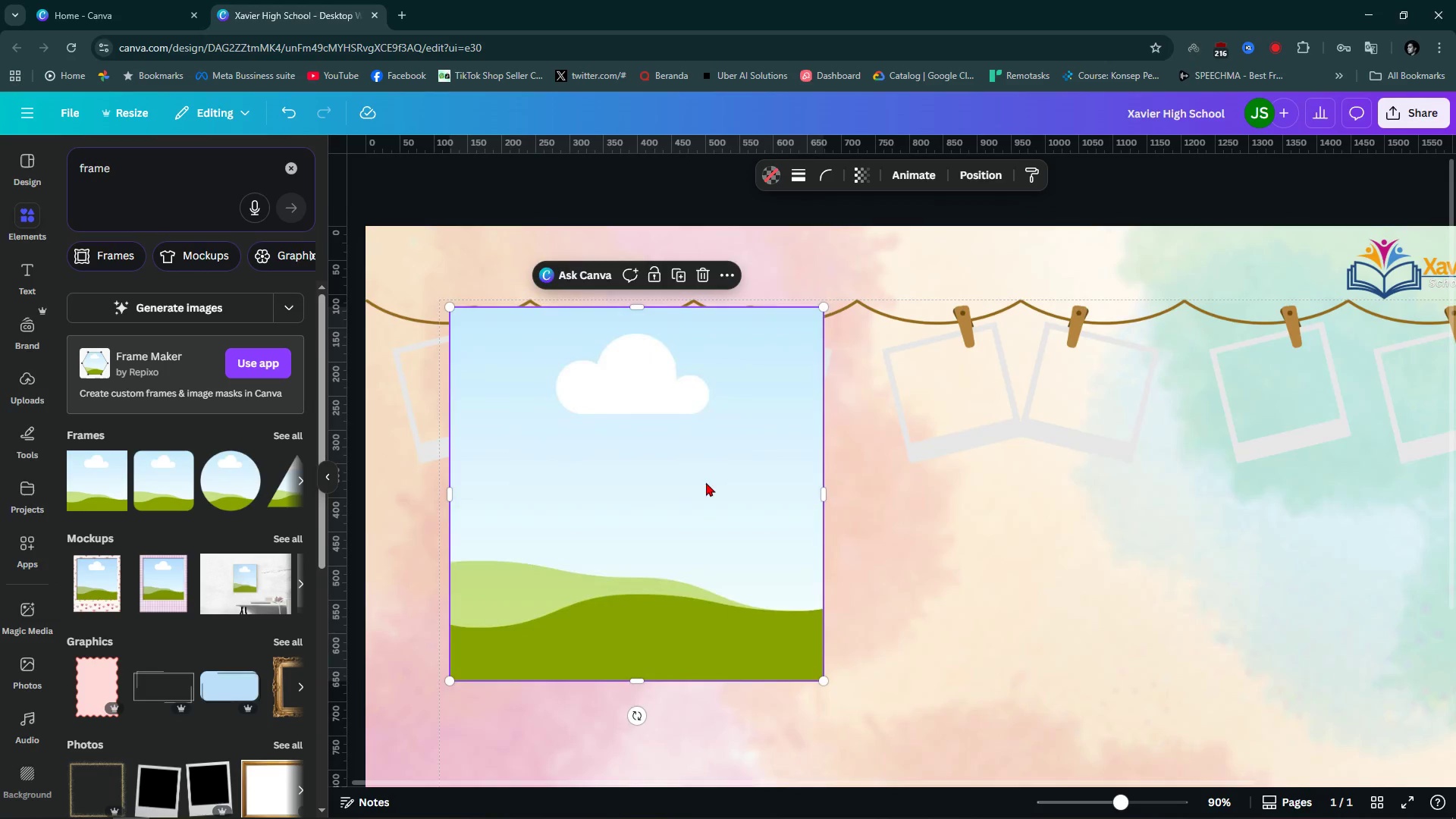 
left_click_drag(start_coordinate=[682, 473], to_coordinate=[620, 492])
 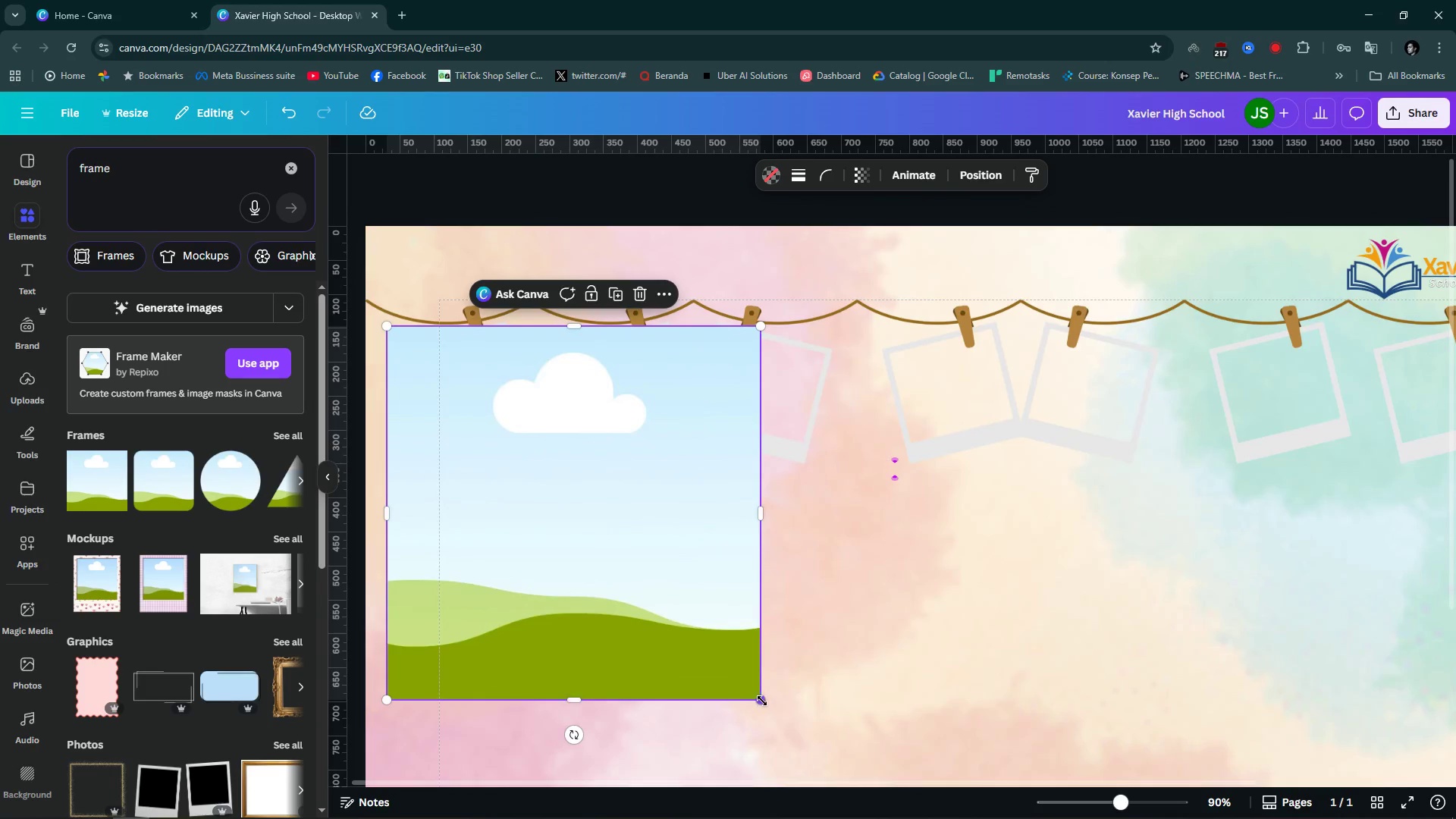 
left_click_drag(start_coordinate=[762, 701], to_coordinate=[514, 421])
 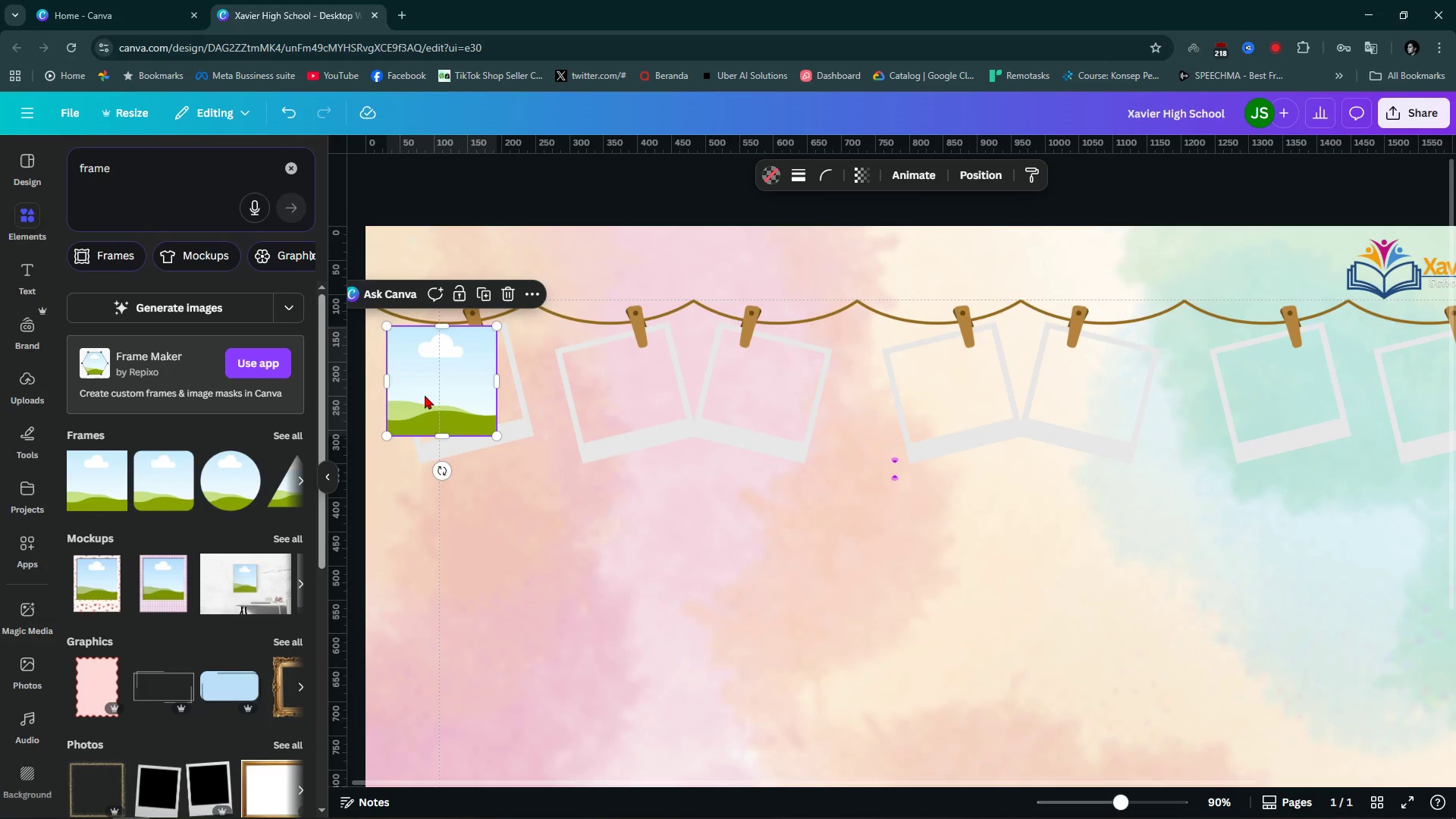 
hold_key(key=ControlLeft, duration=0.69)
scroll: coordinate [422, 395], scroll_direction: up, amount: 5.0
 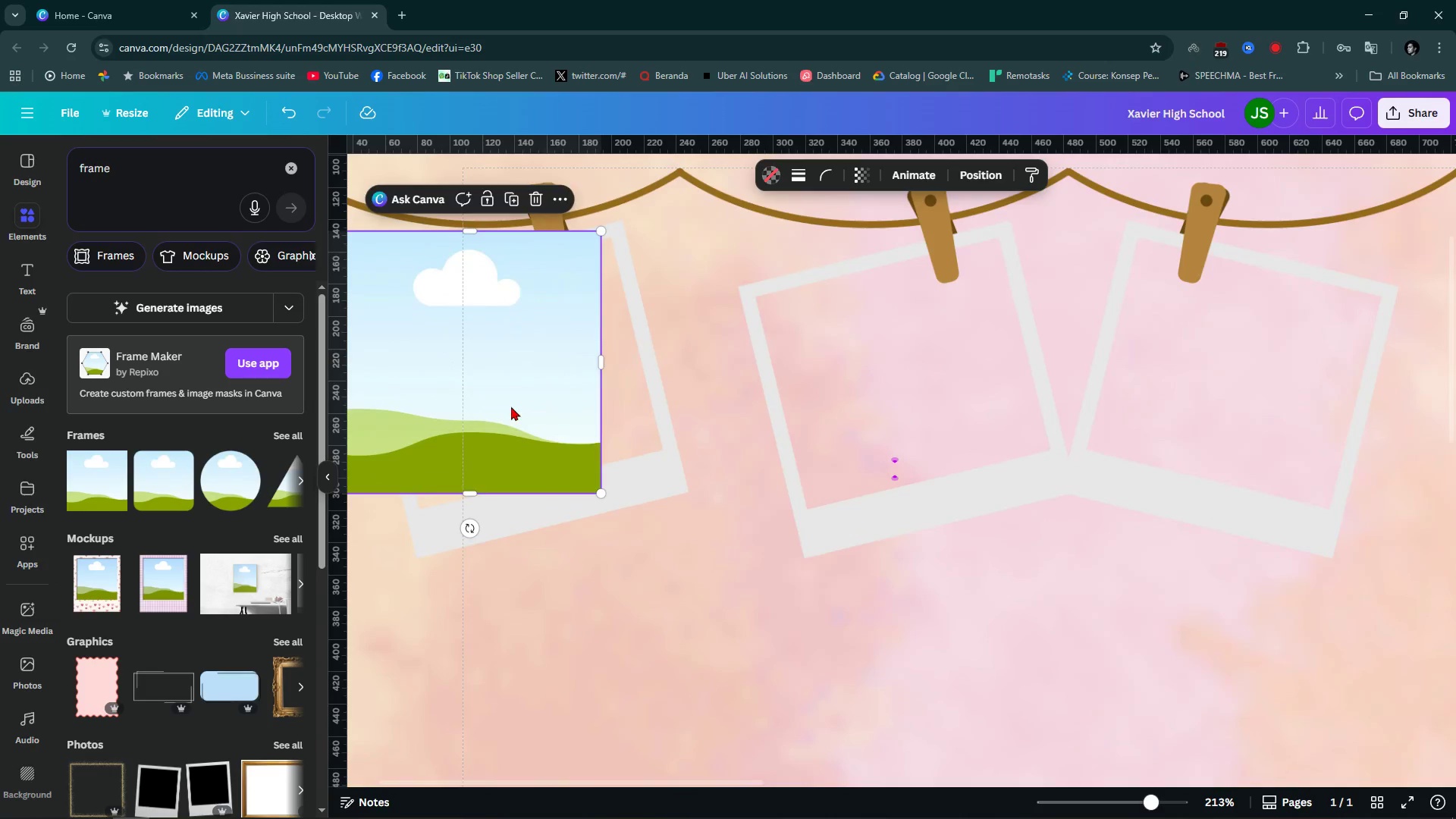 
left_click_drag(start_coordinate=[513, 406], to_coordinate=[573, 416])
 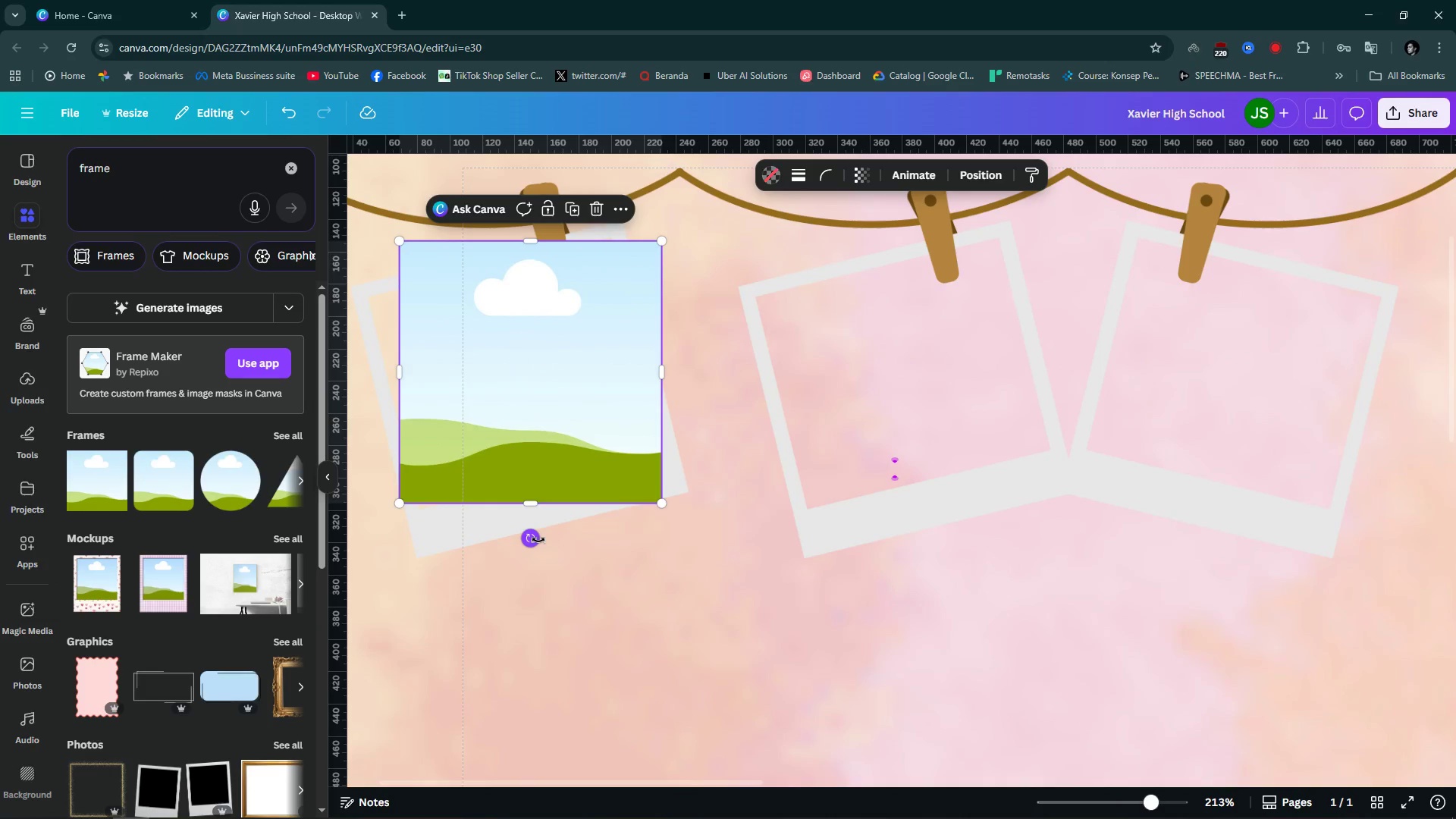 
left_click_drag(start_coordinate=[538, 540], to_coordinate=[582, 546])
 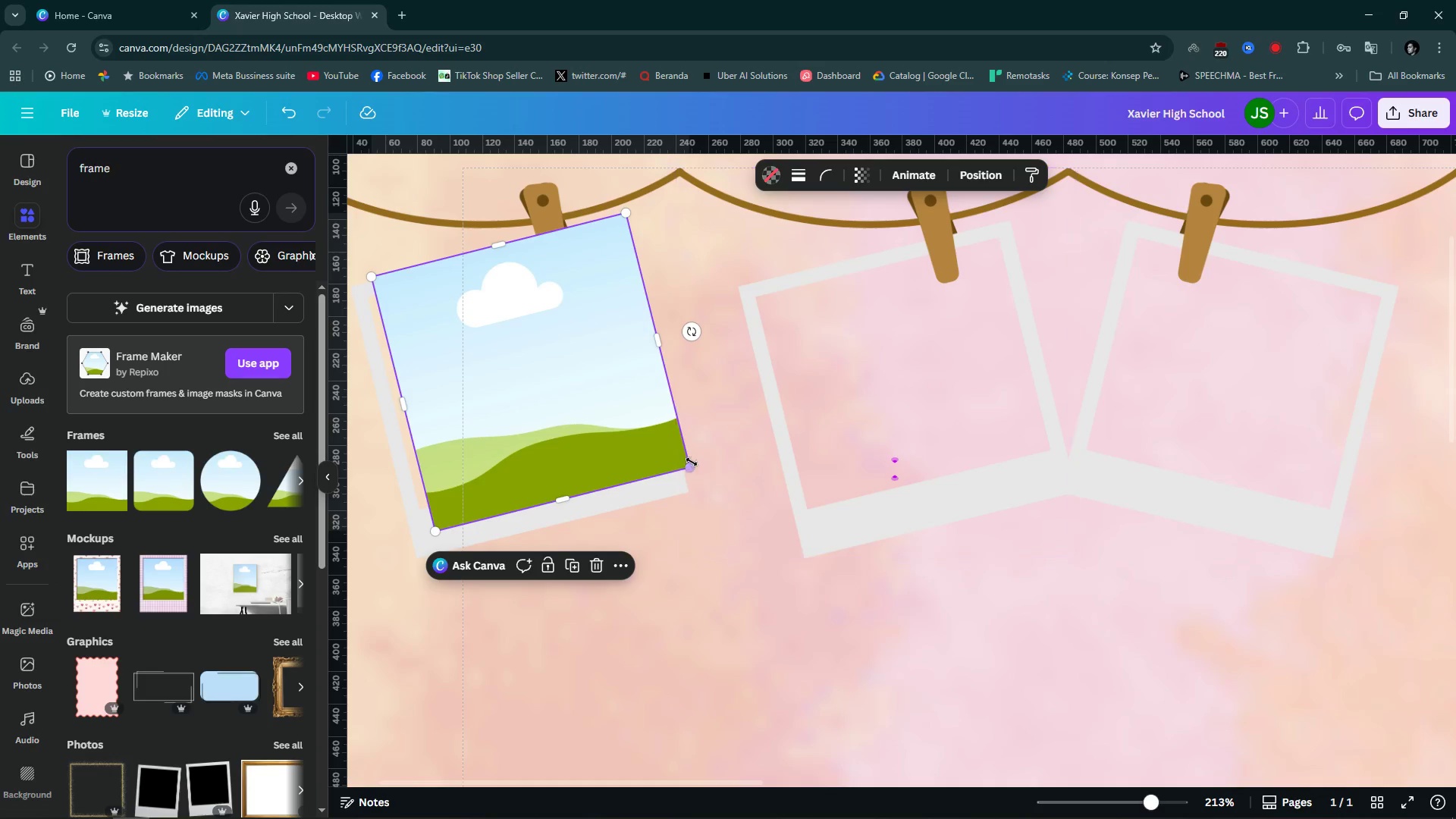 
left_click_drag(start_coordinate=[692, 462], to_coordinate=[656, 461])
 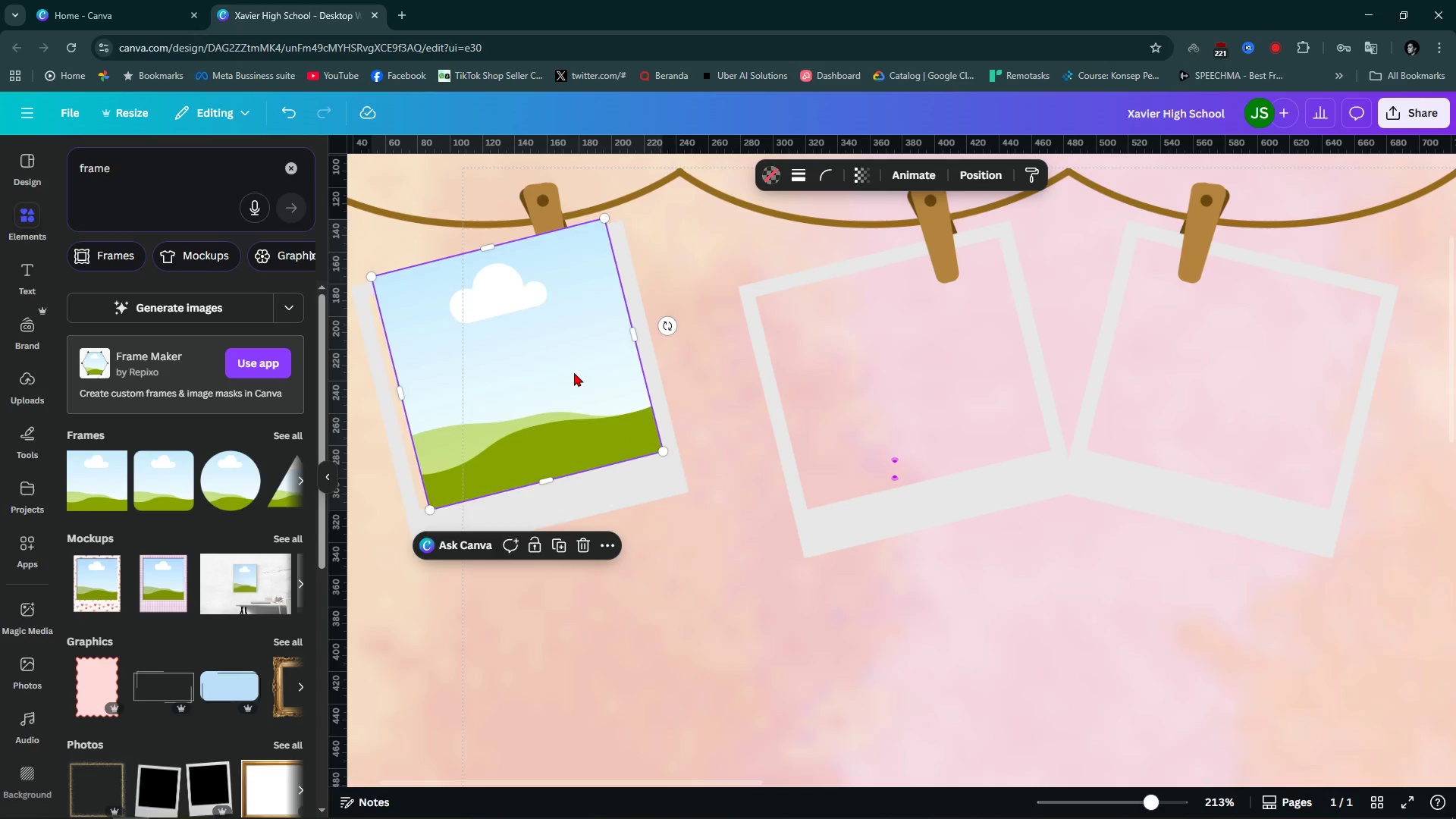 
left_click_drag(start_coordinate=[573, 371], to_coordinate=[564, 392])
 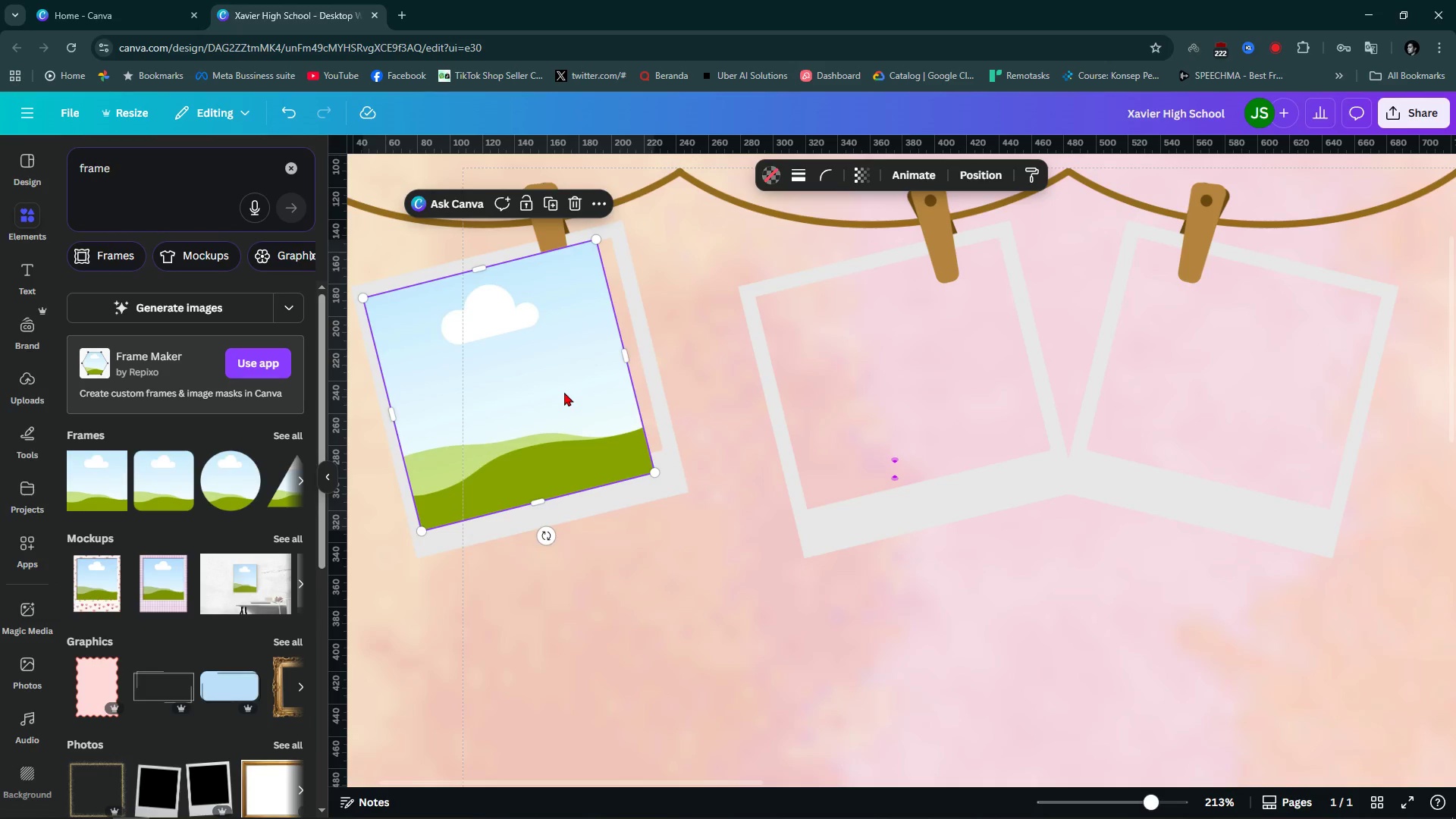 
key(Alt+1)
 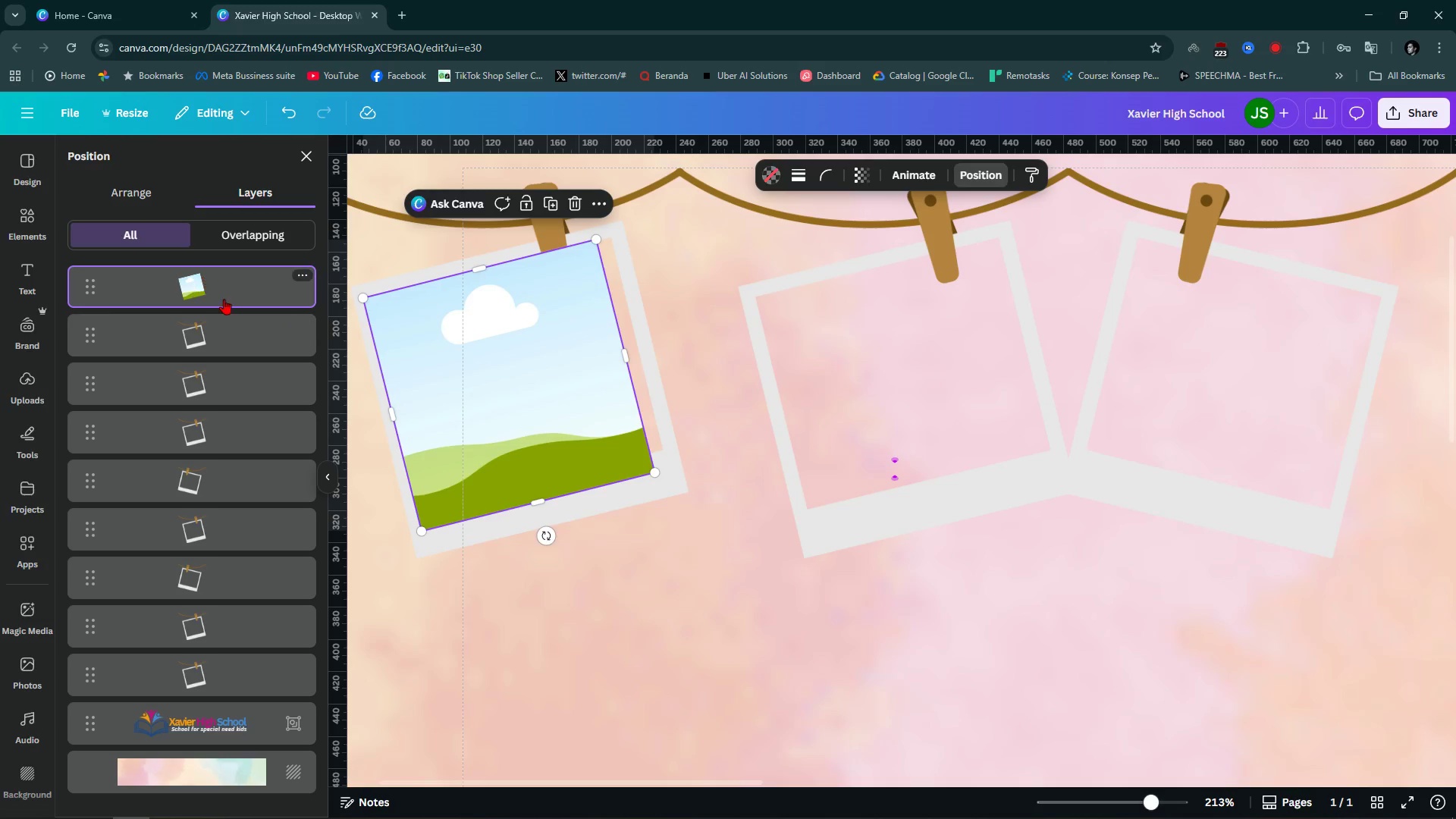 
left_click_drag(start_coordinate=[235, 287], to_coordinate=[234, 708])
 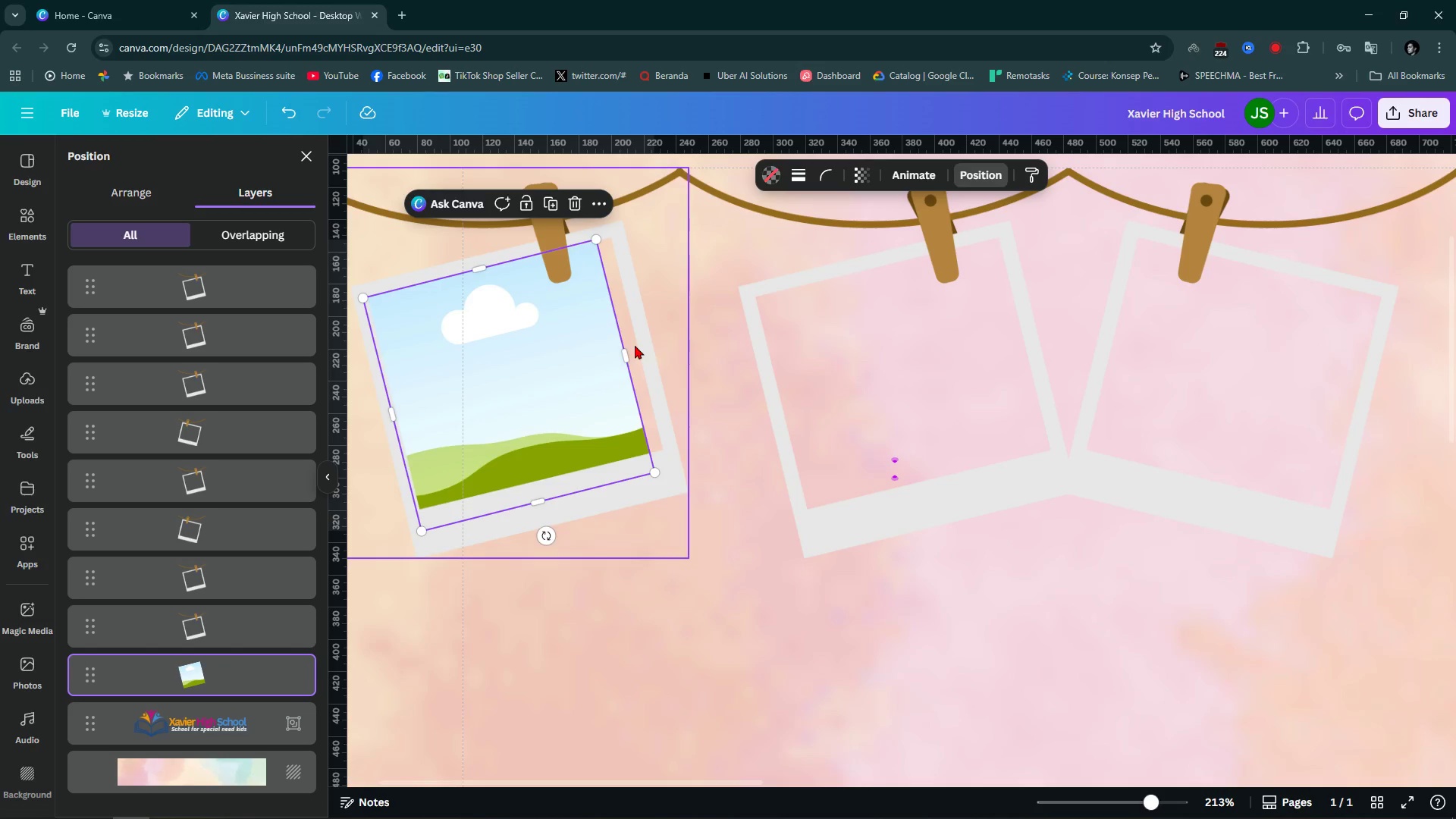 
left_click_drag(start_coordinate=[628, 353], to_coordinate=[646, 350])
 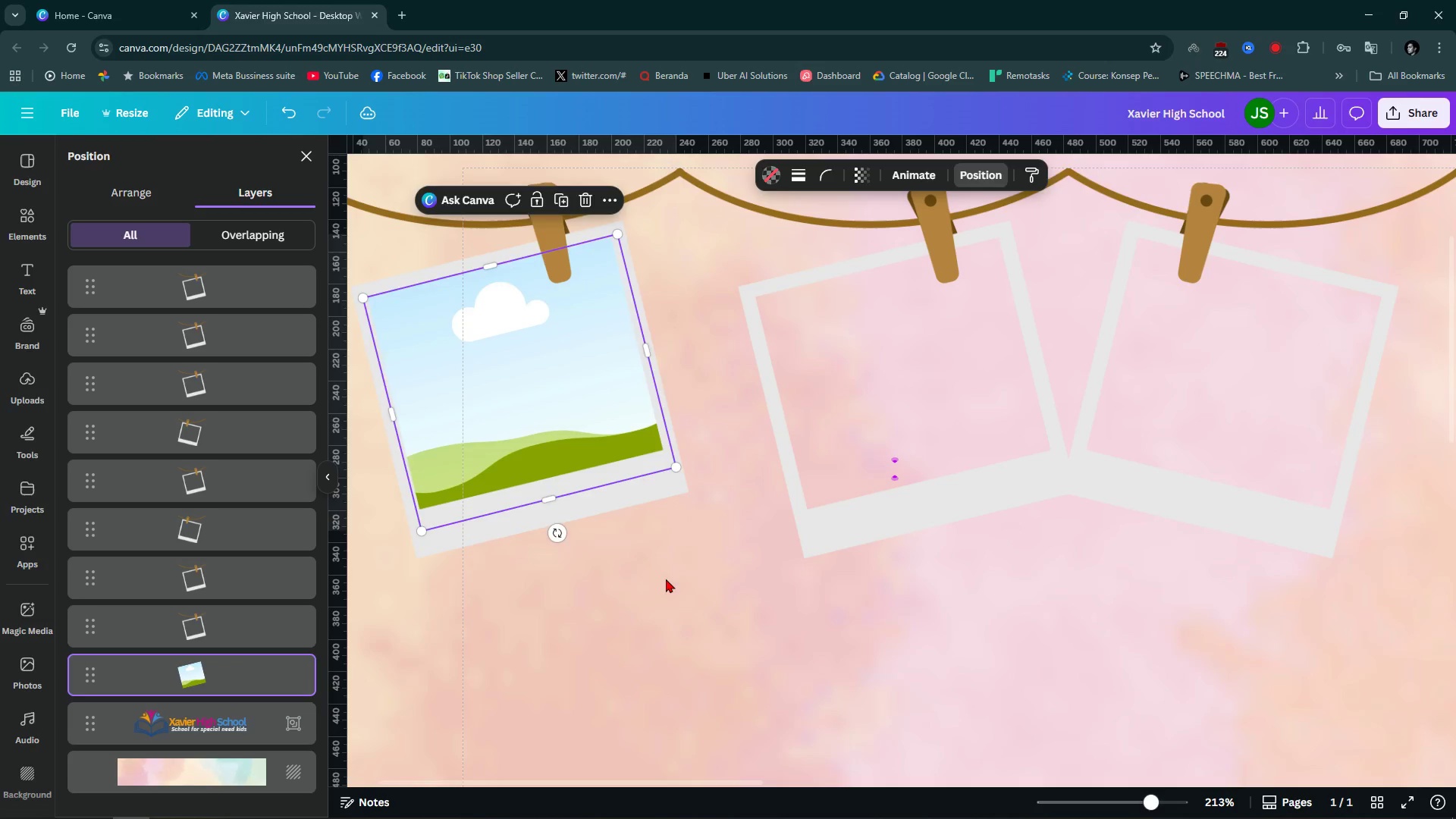 
left_click([666, 579])
 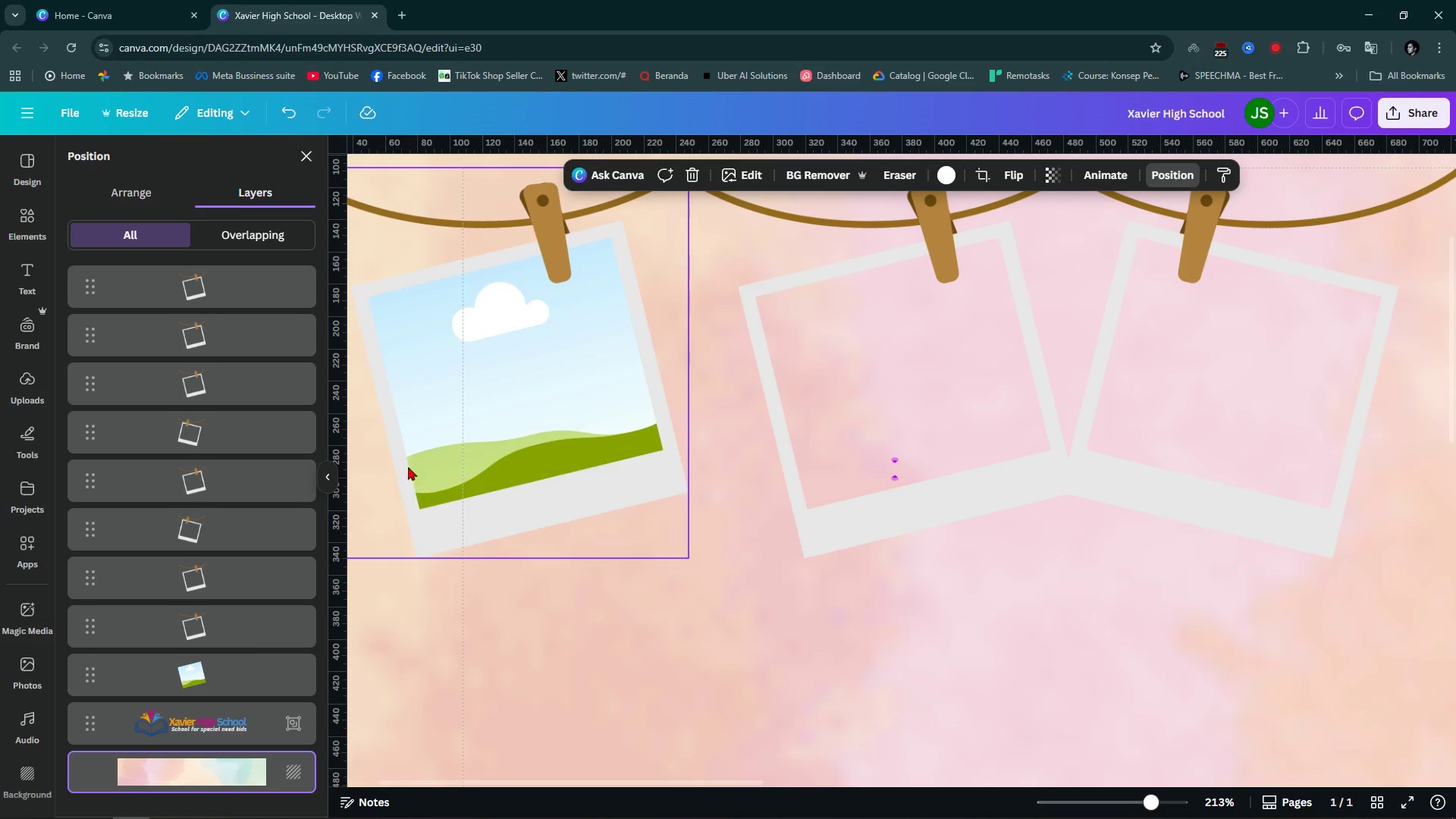 
hold_key(key=ControlLeft, duration=0.38)
 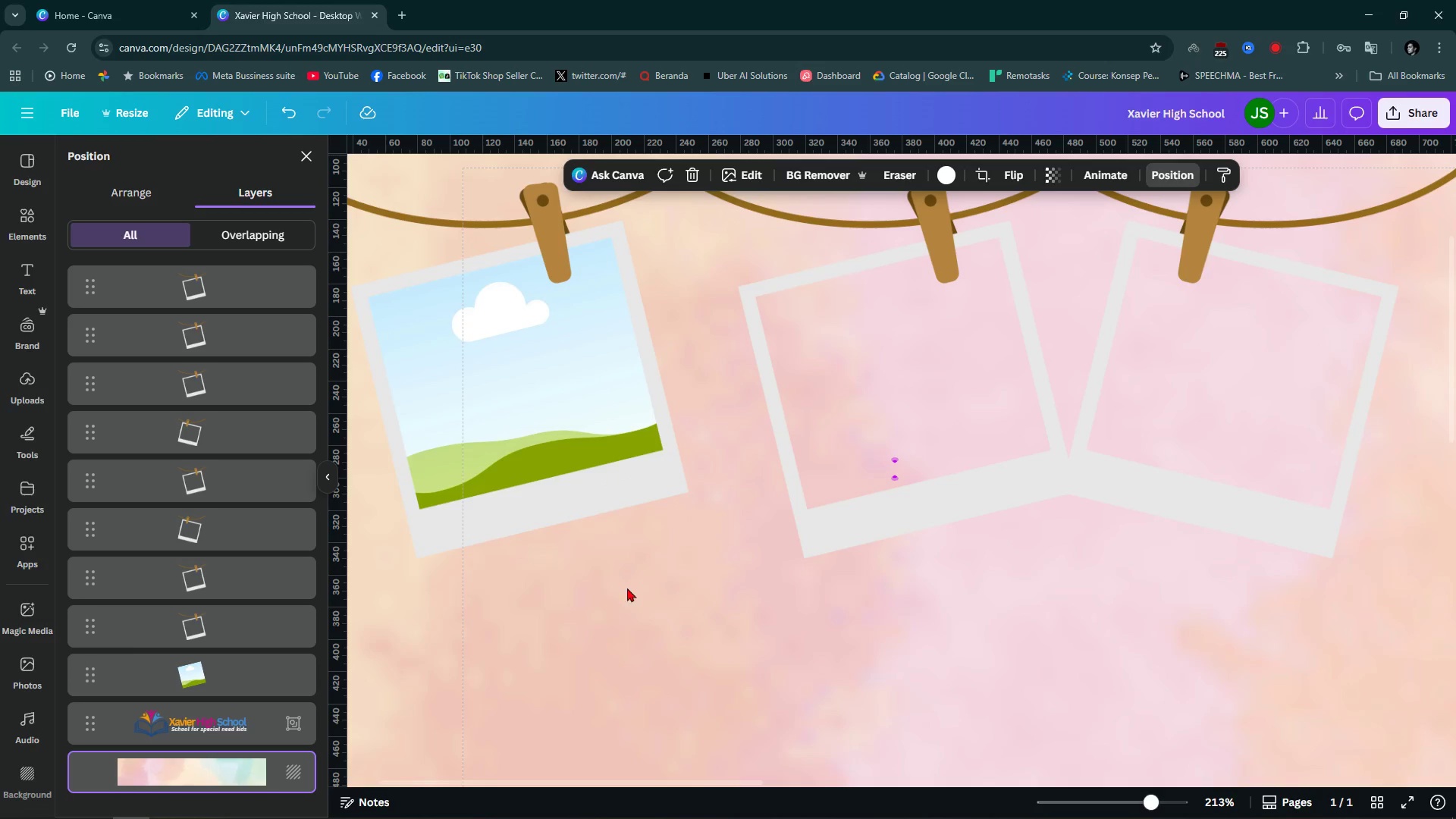 
hold_key(key=ControlLeft, duration=0.46)
scroll: coordinate [648, 581], scroll_direction: down, amount: 2.0
 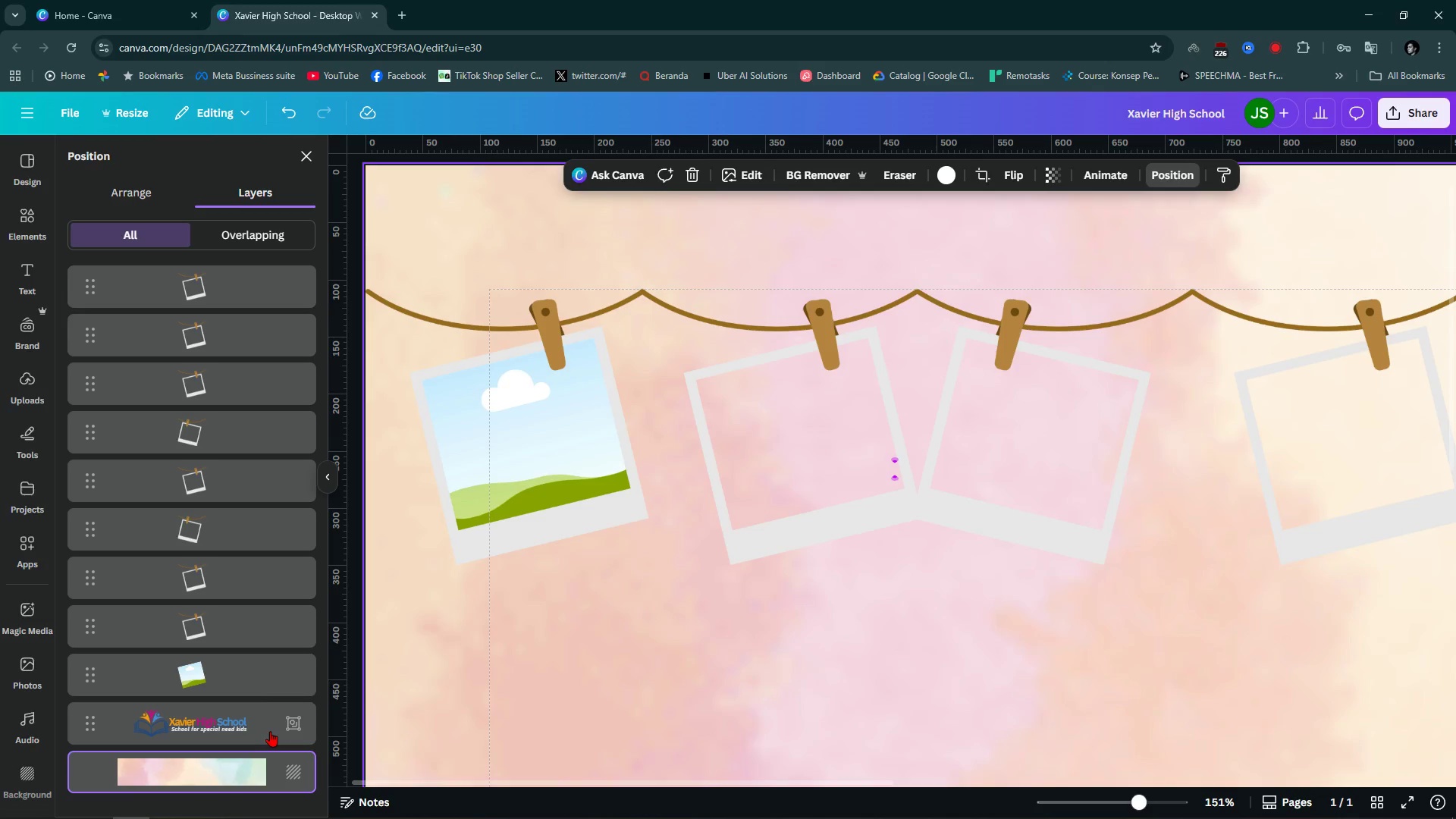 
left_click([270, 683])
 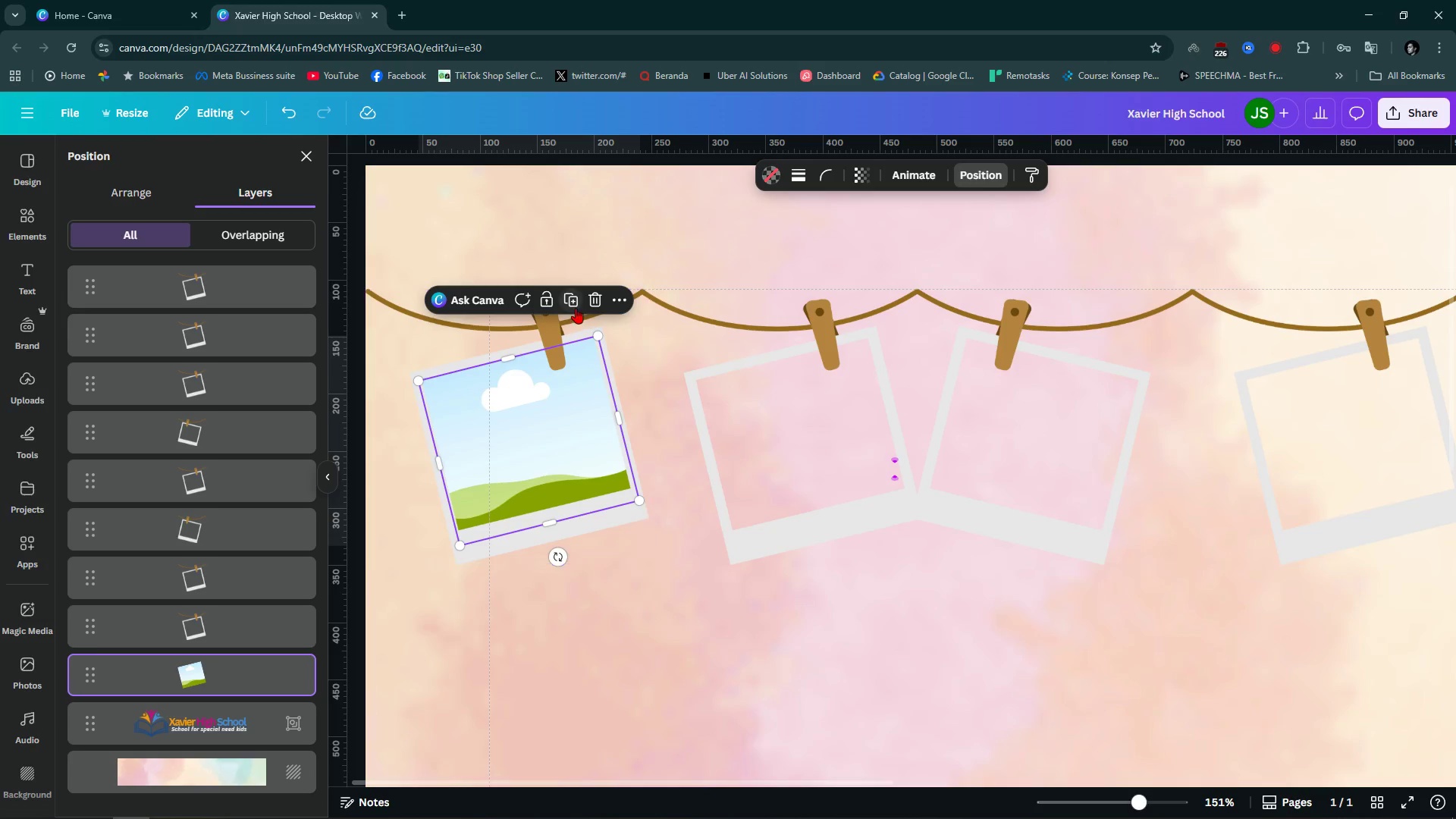 
left_click([576, 308])
 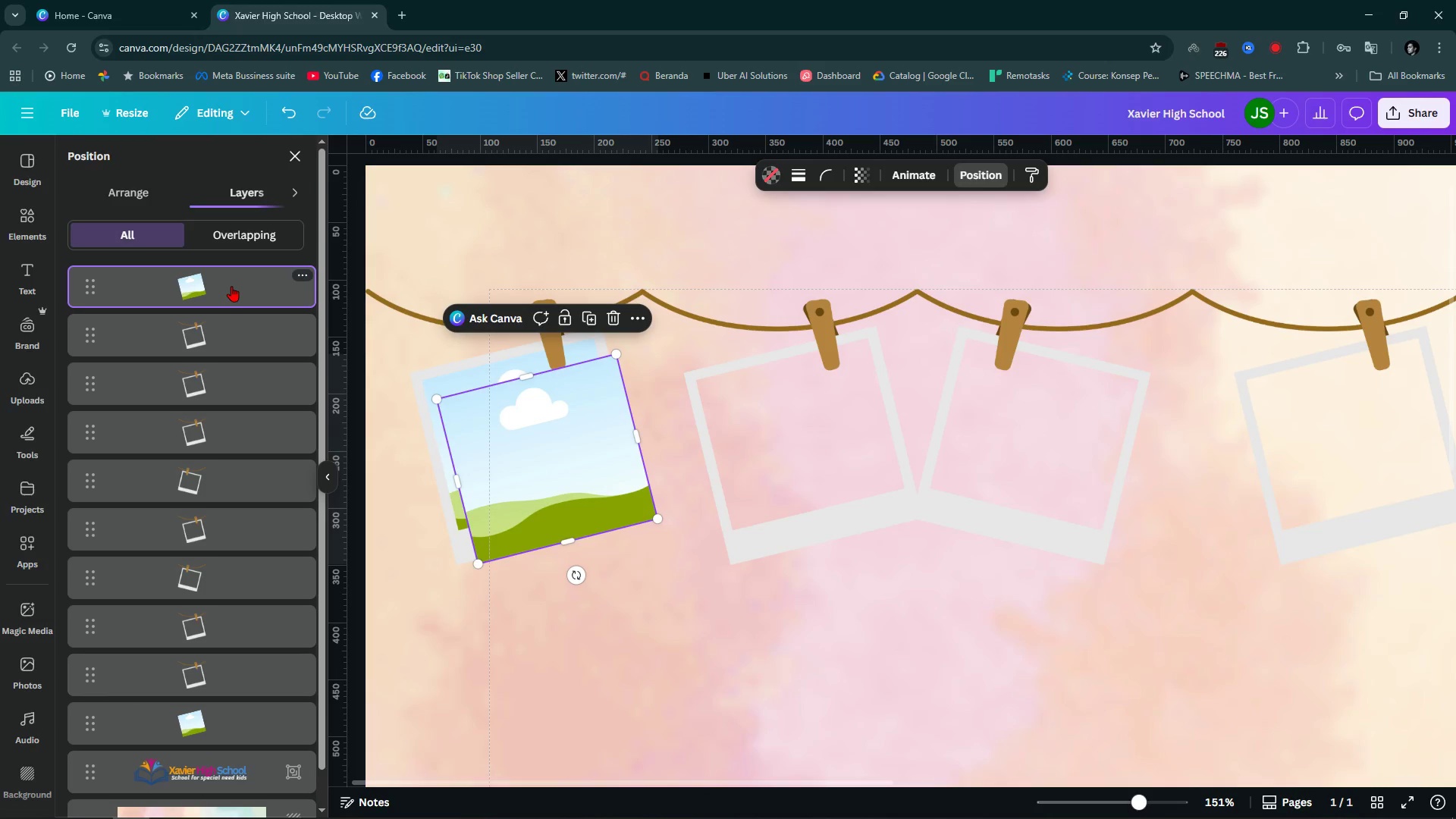 
left_click_drag(start_coordinate=[231, 286], to_coordinate=[252, 698])
 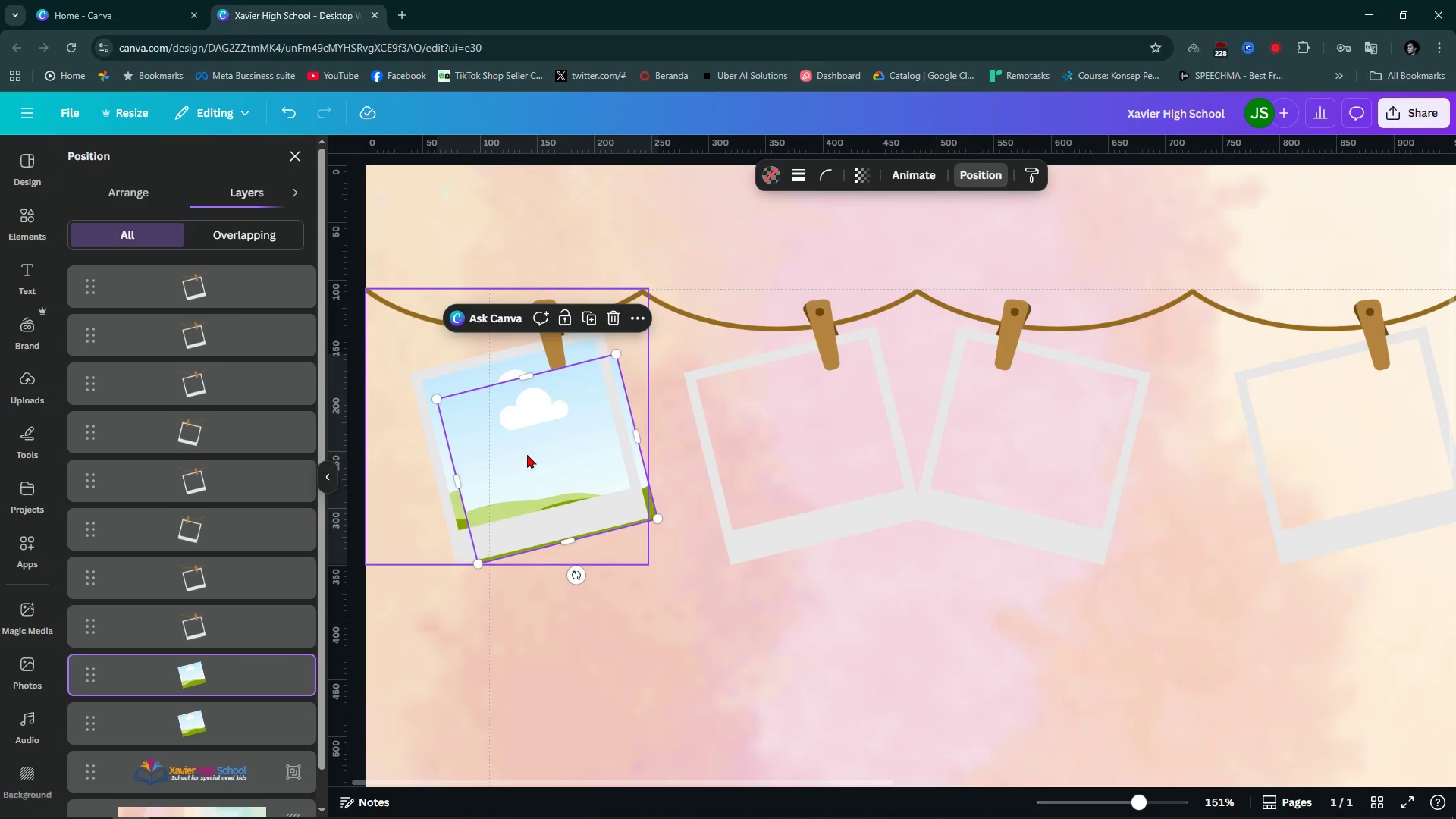 
left_click_drag(start_coordinate=[538, 461], to_coordinate=[795, 441])
 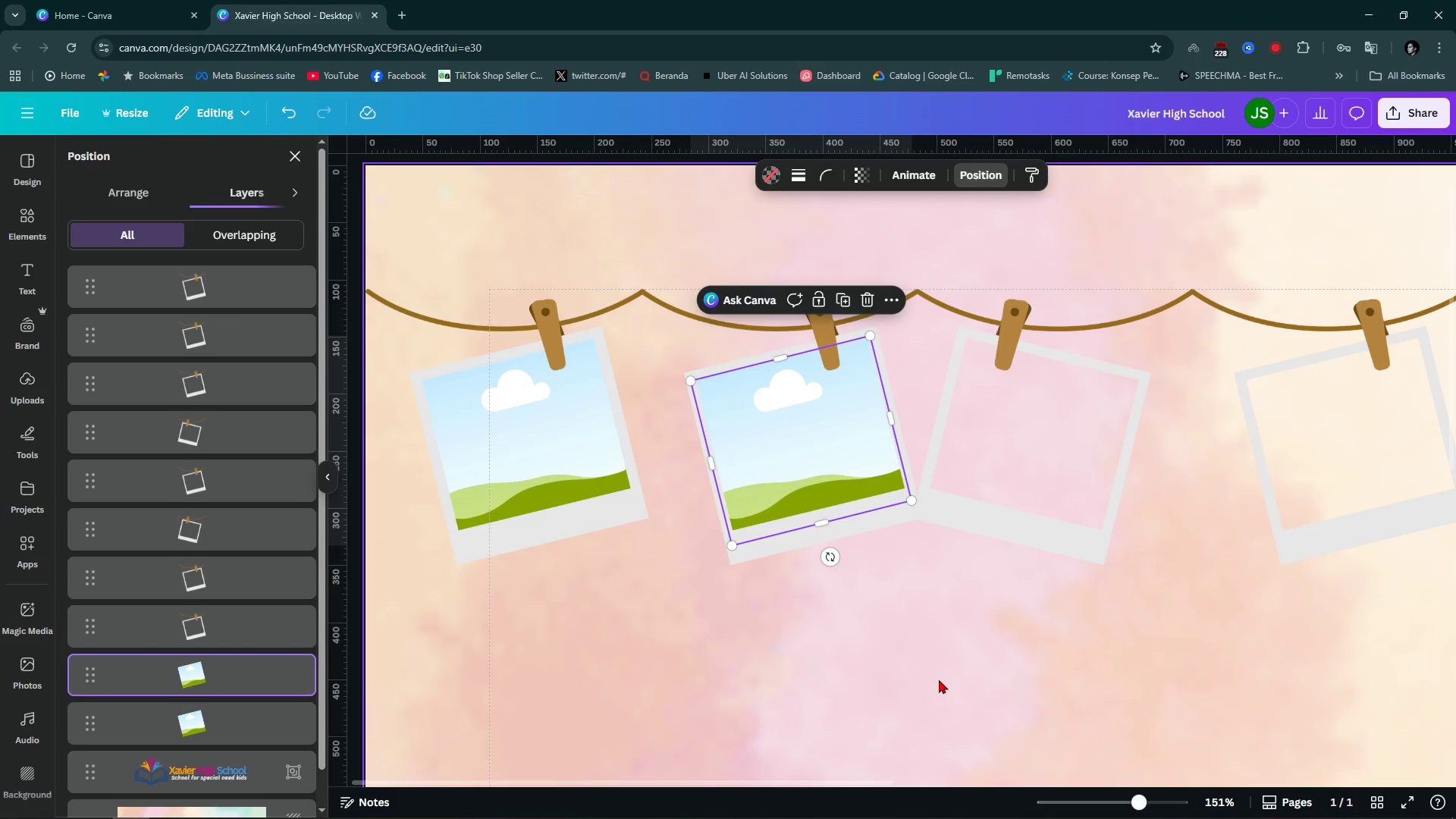 
left_click([939, 679])
 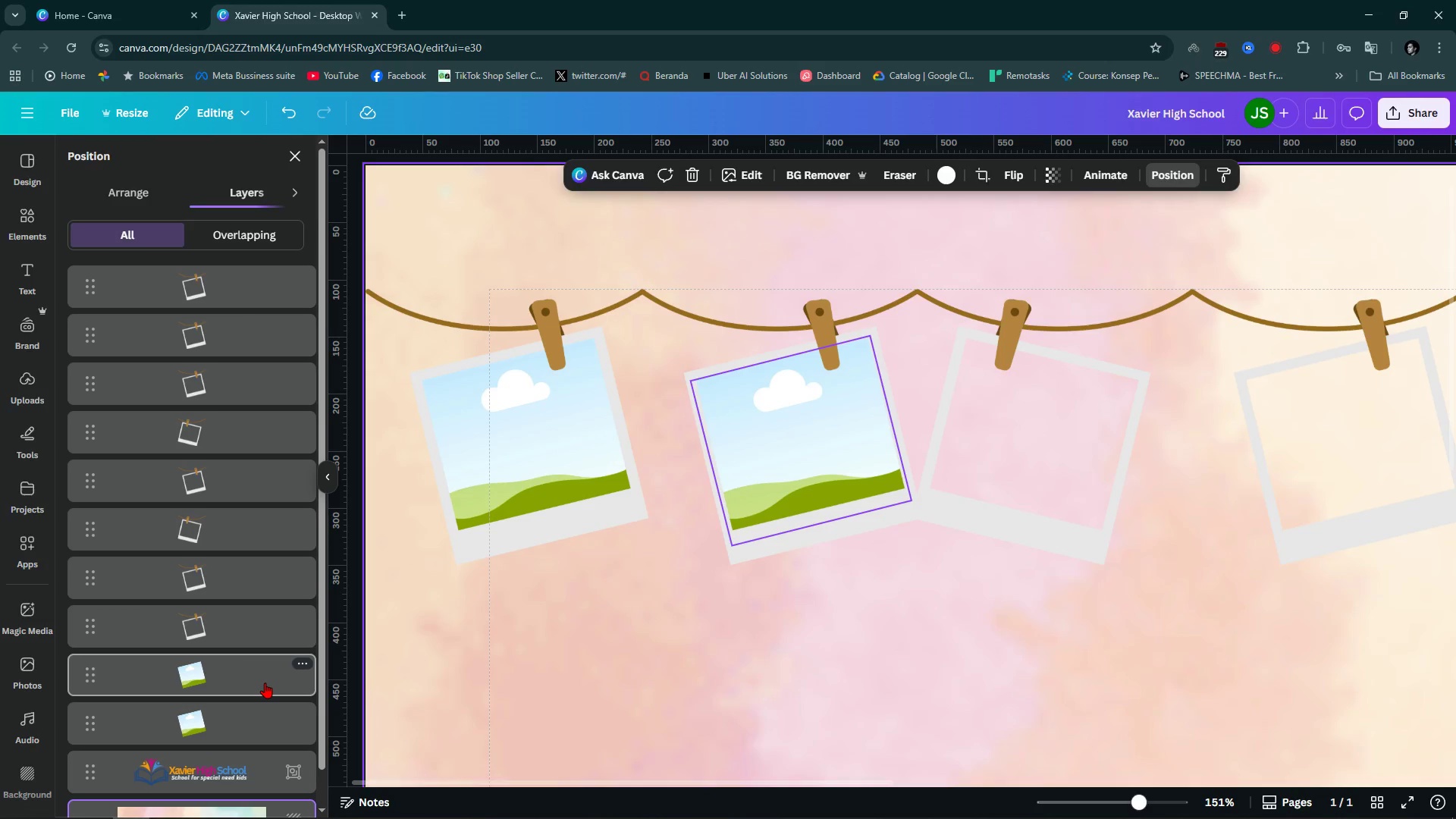 
left_click([265, 682])
 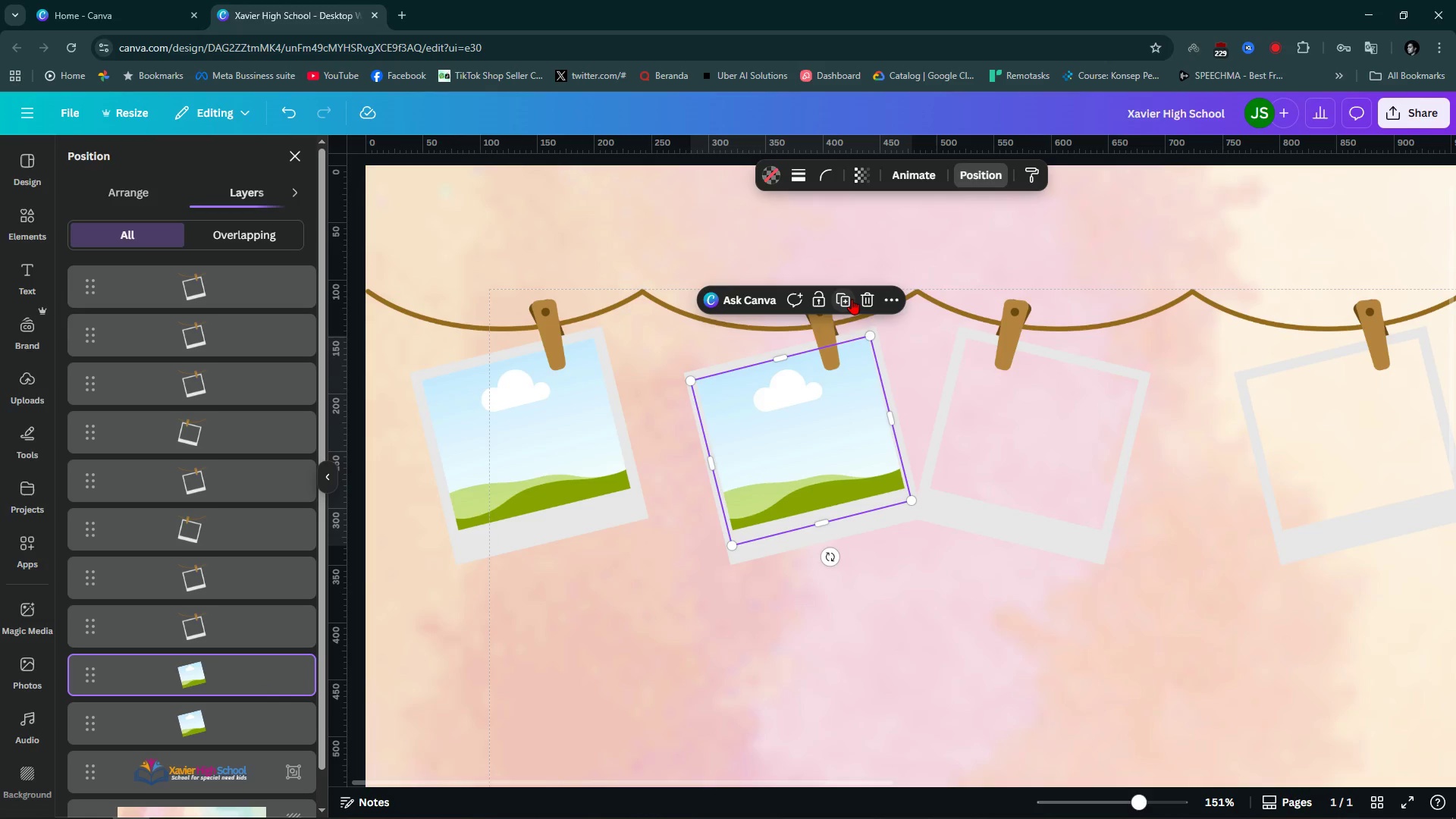 
left_click([852, 299])
 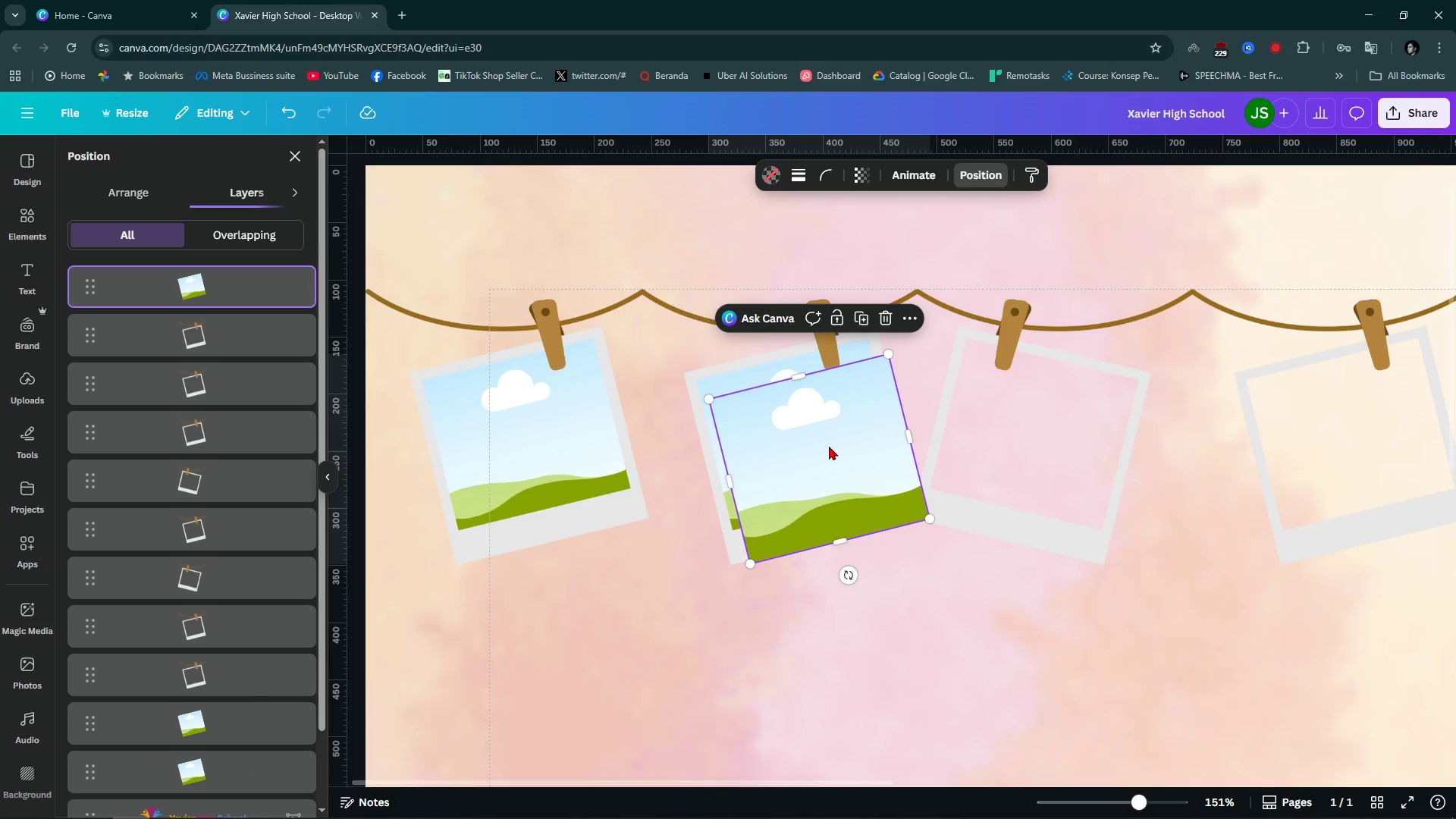 
left_click_drag(start_coordinate=[829, 446], to_coordinate=[1056, 441])
 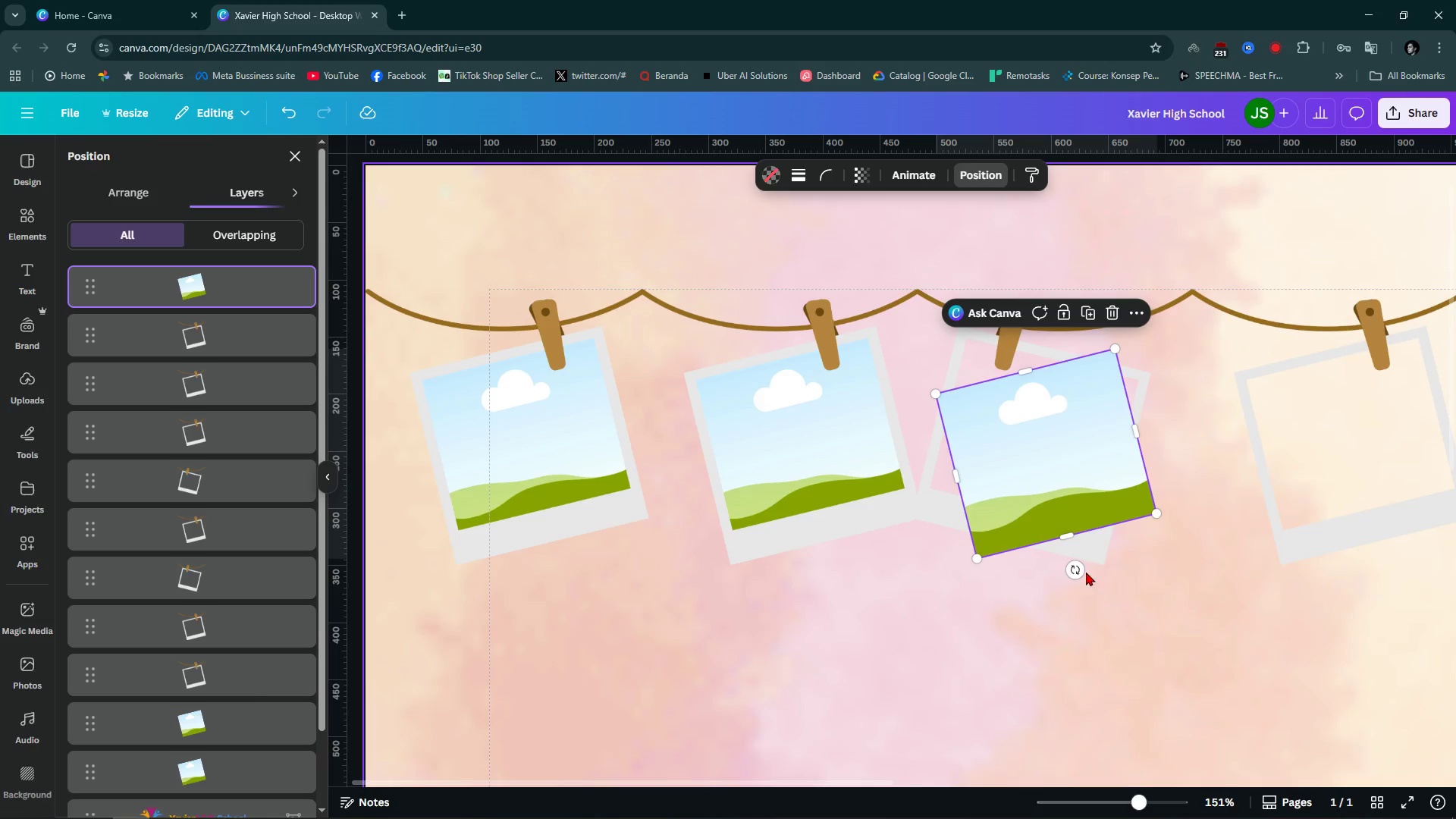 
left_click_drag(start_coordinate=[1080, 573], to_coordinate=[1020, 562])
 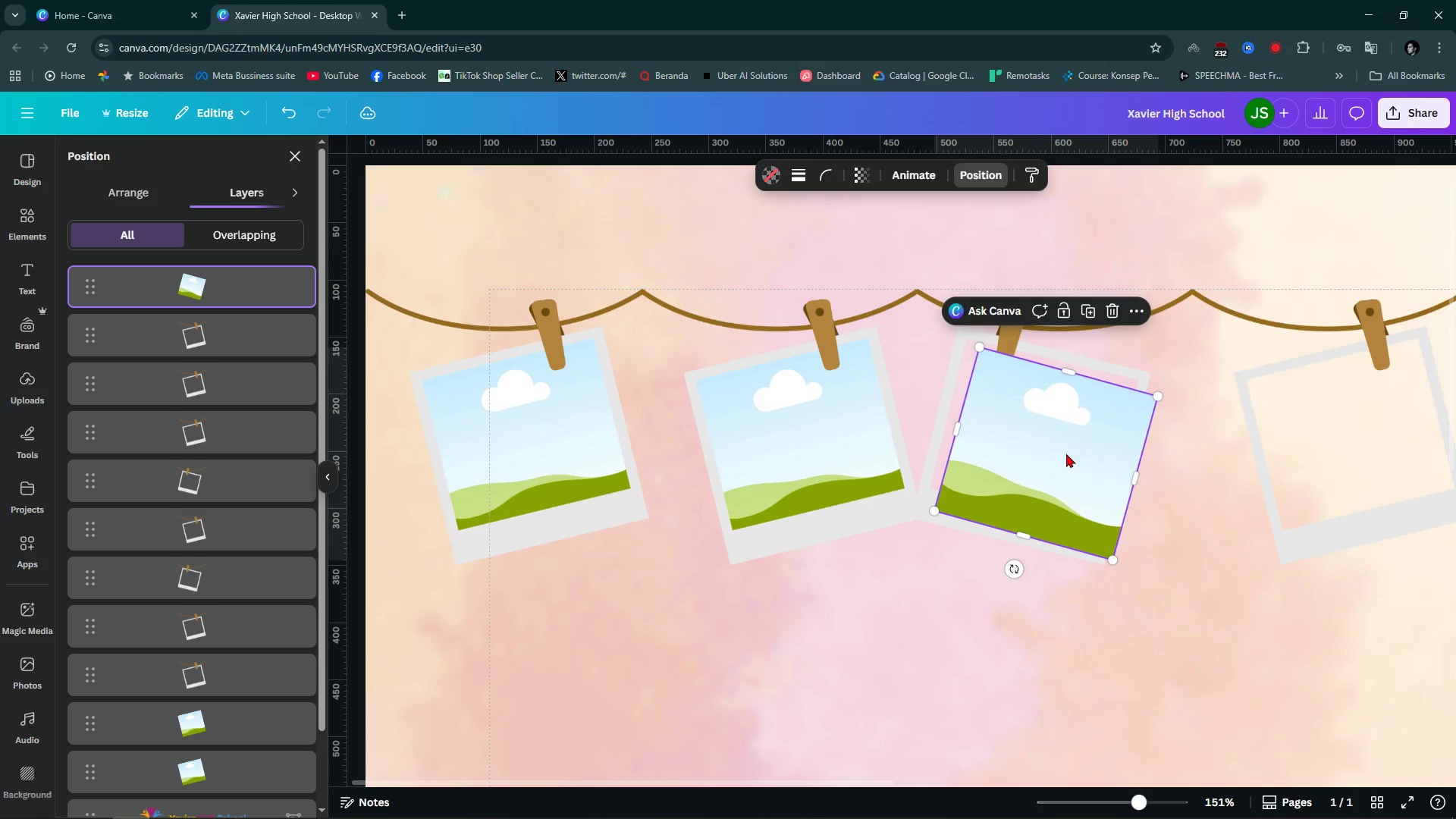 
left_click_drag(start_coordinate=[1066, 453], to_coordinate=[1053, 441])
 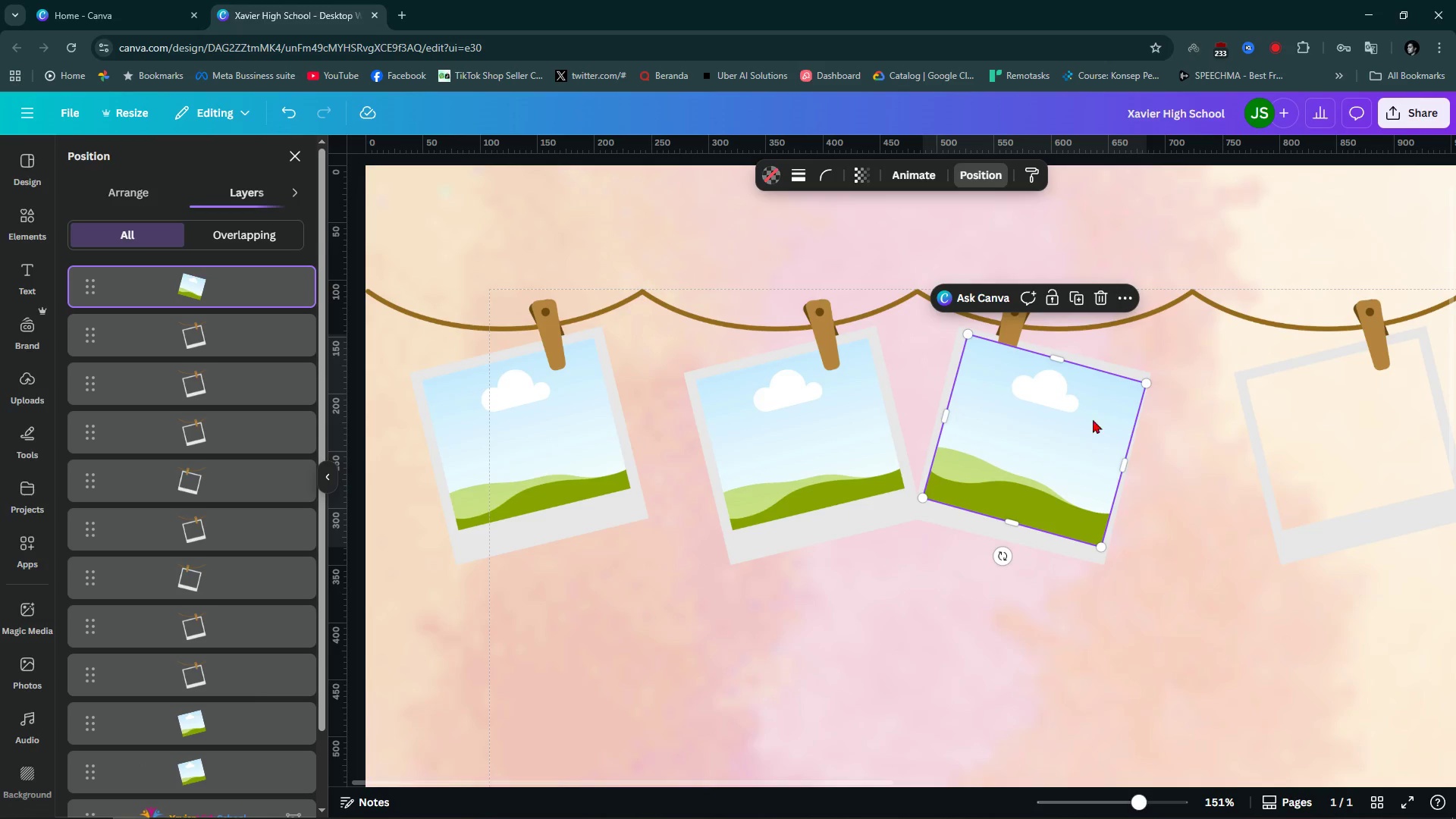 
hold_key(key=ControlLeft, duration=0.69)
scroll: coordinate [1230, 475], scroll_direction: up, amount: 4.0
 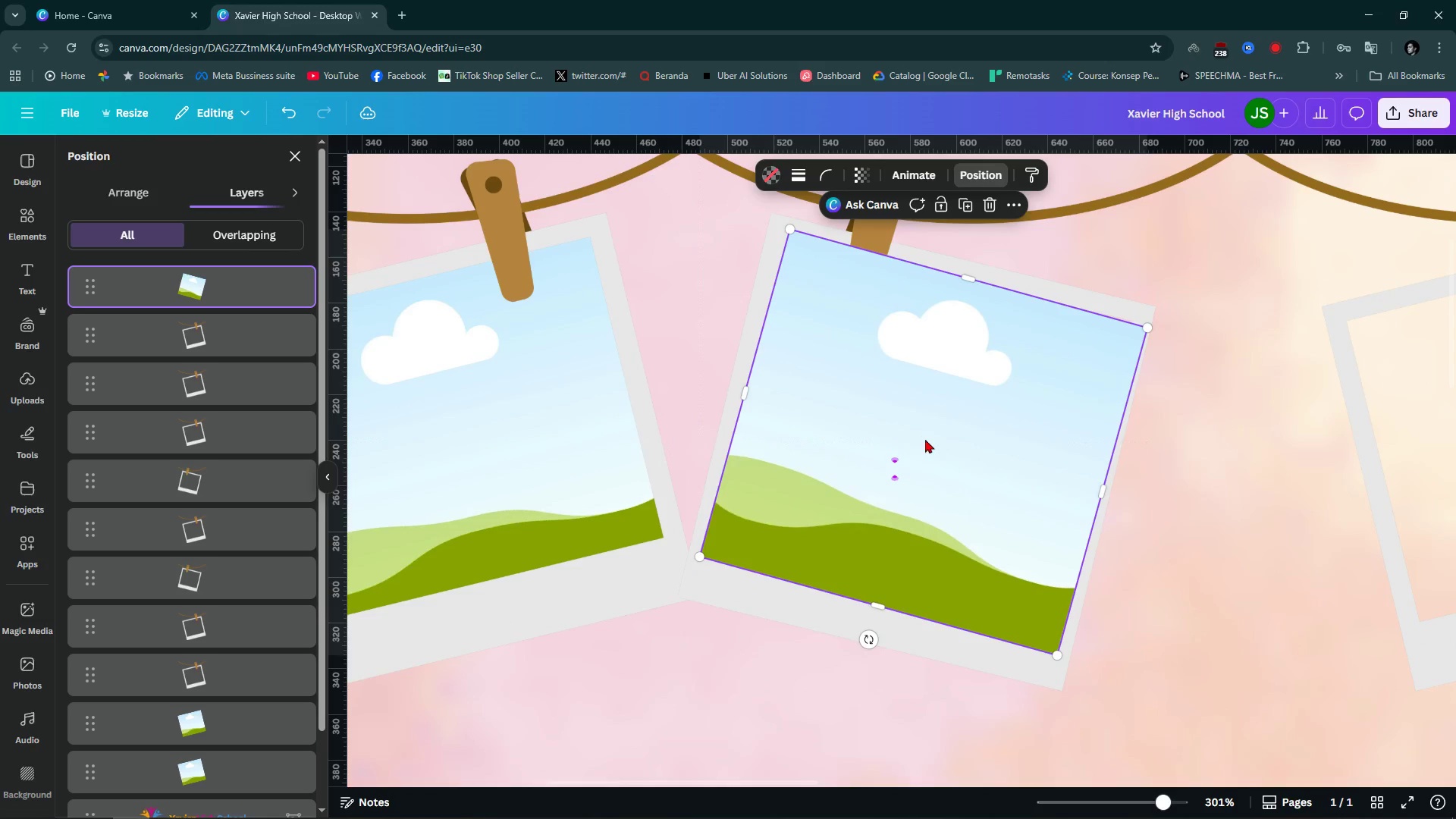 
left_click_drag(start_coordinate=[1106, 487], to_coordinate=[1088, 481])
 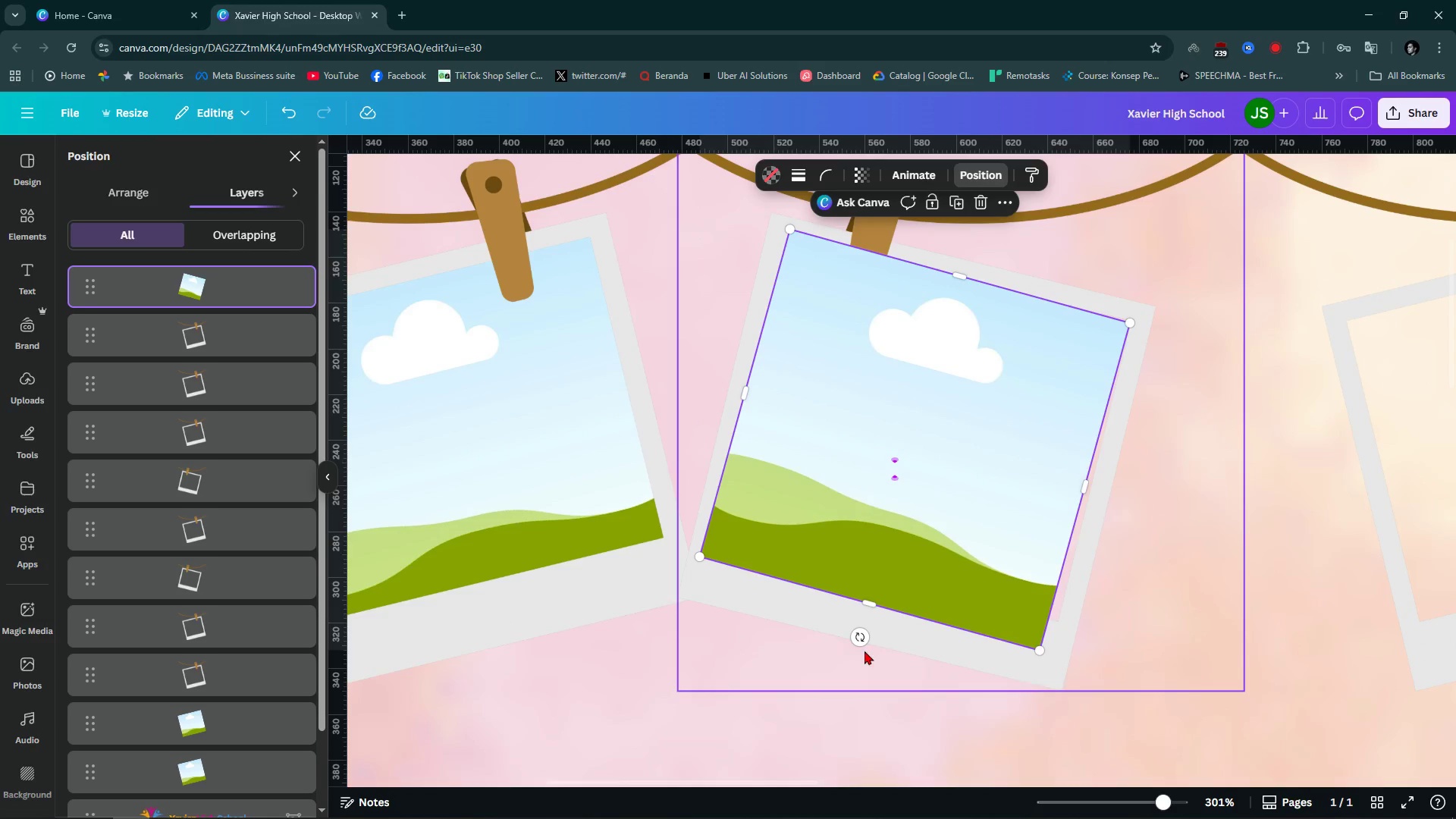 
mouse_move([889, 630])
 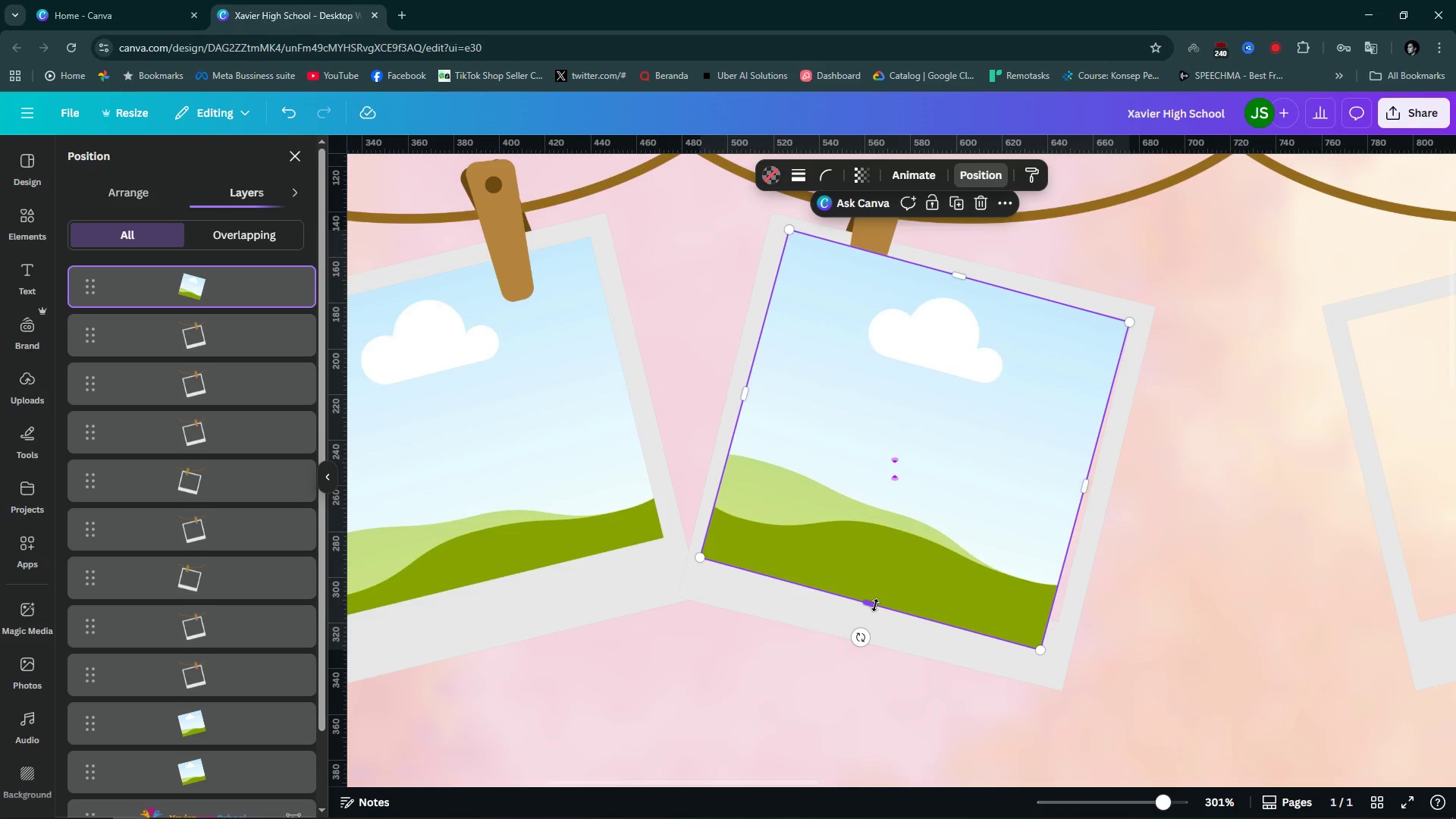 
left_click_drag(start_coordinate=[875, 605], to_coordinate=[889, 582])
 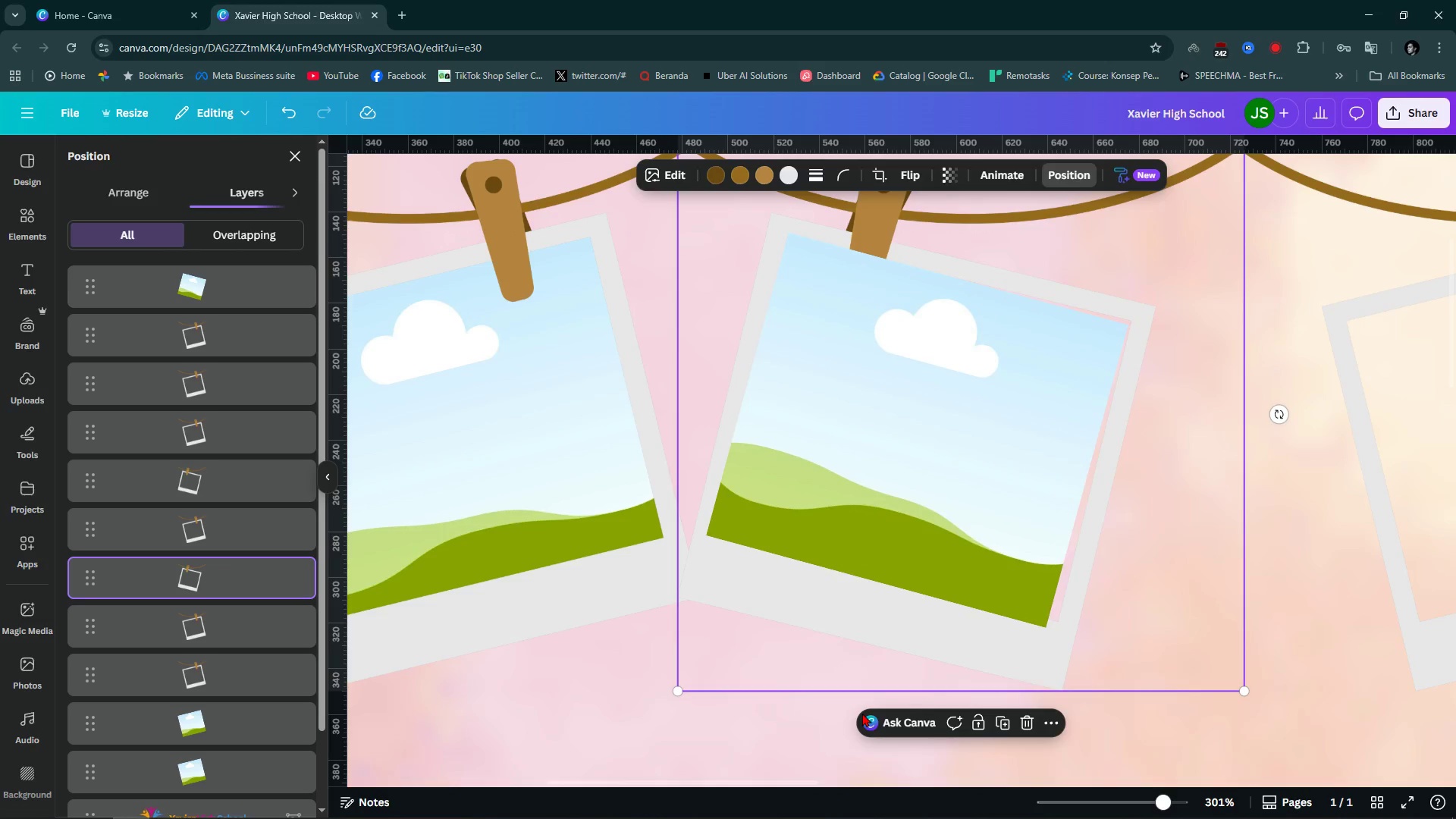 
left_click([1018, 399])
 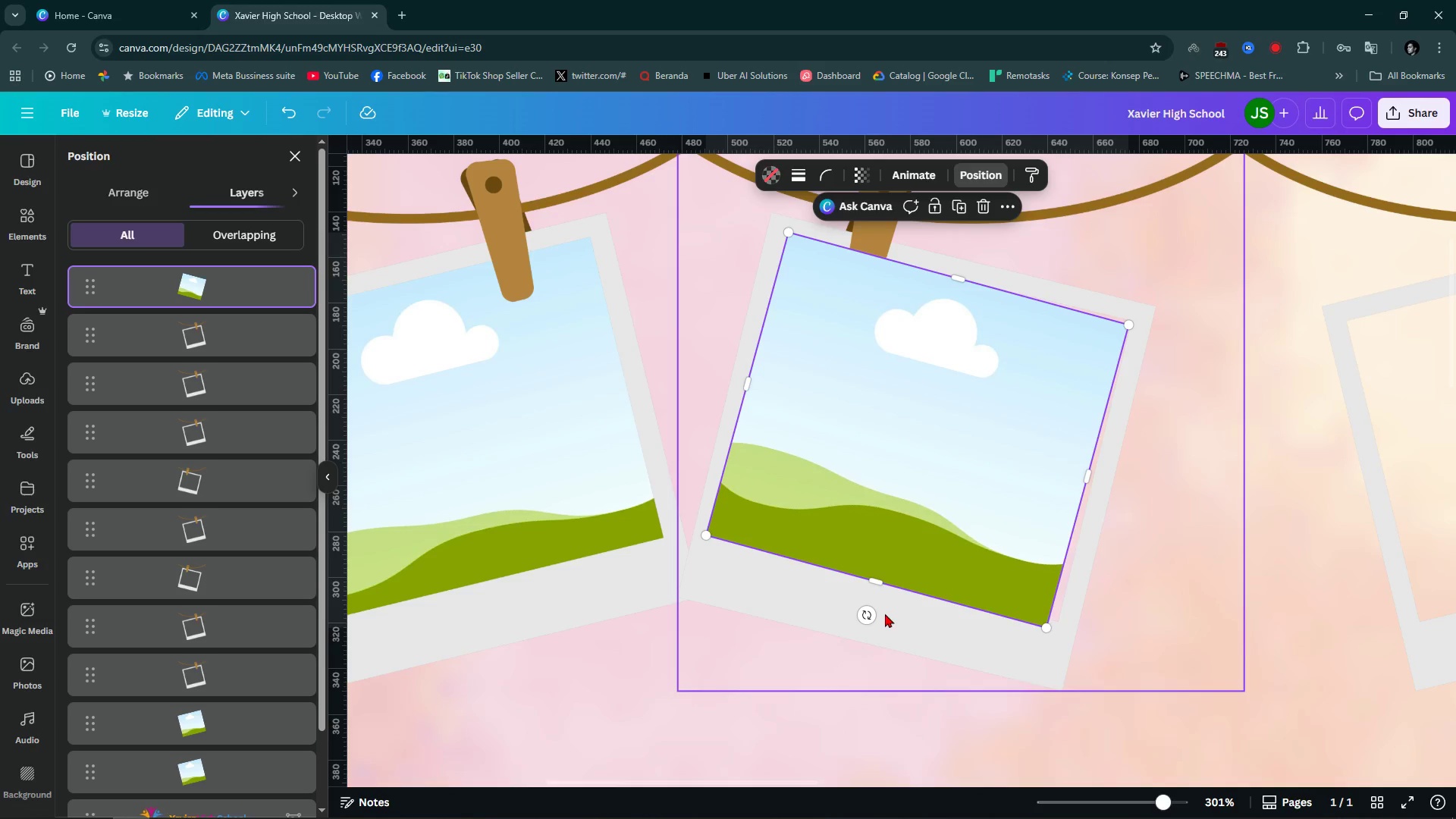 
mouse_move([901, 610])
 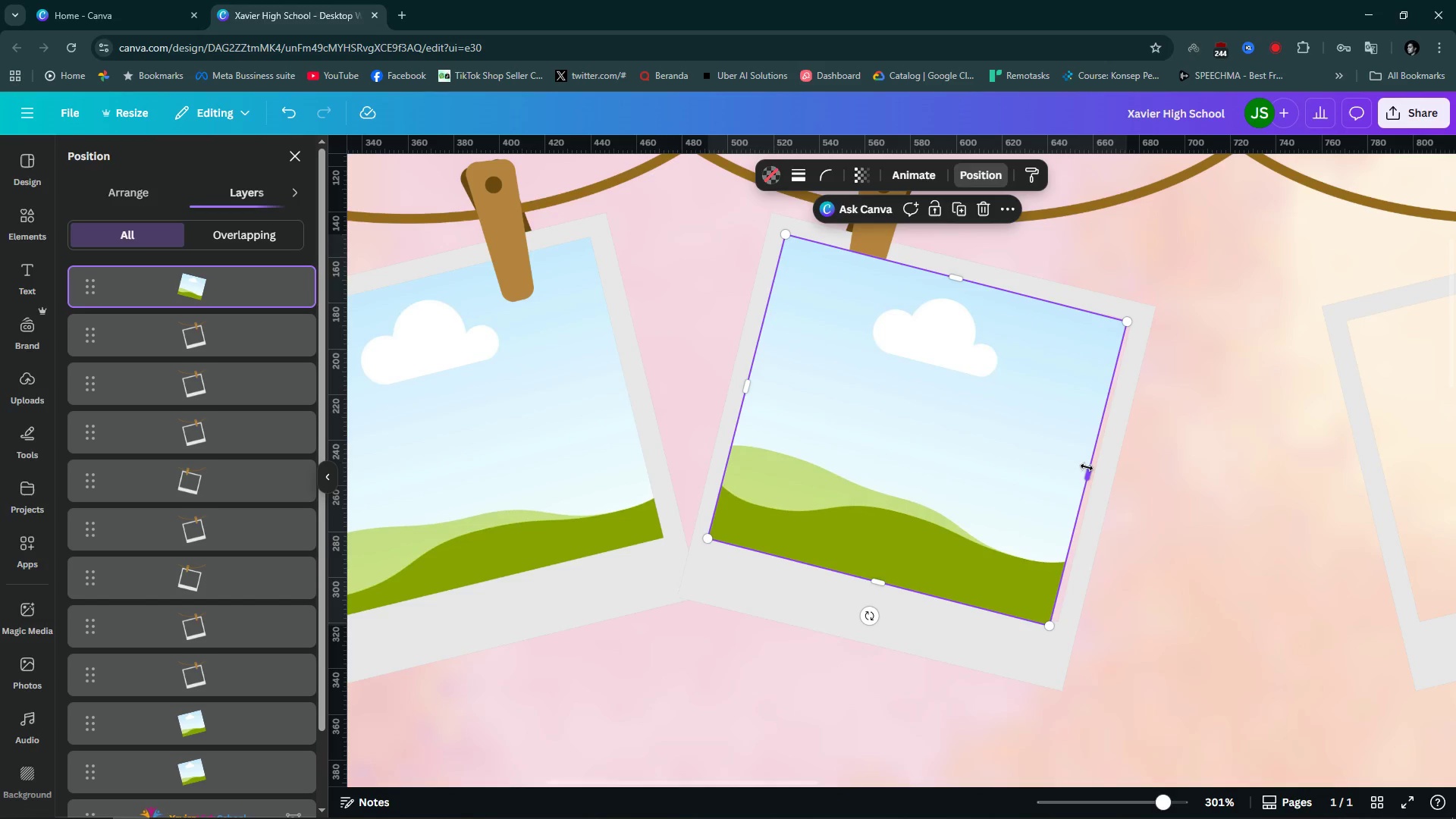 
left_click_drag(start_coordinate=[1087, 467], to_coordinate=[1095, 468])
 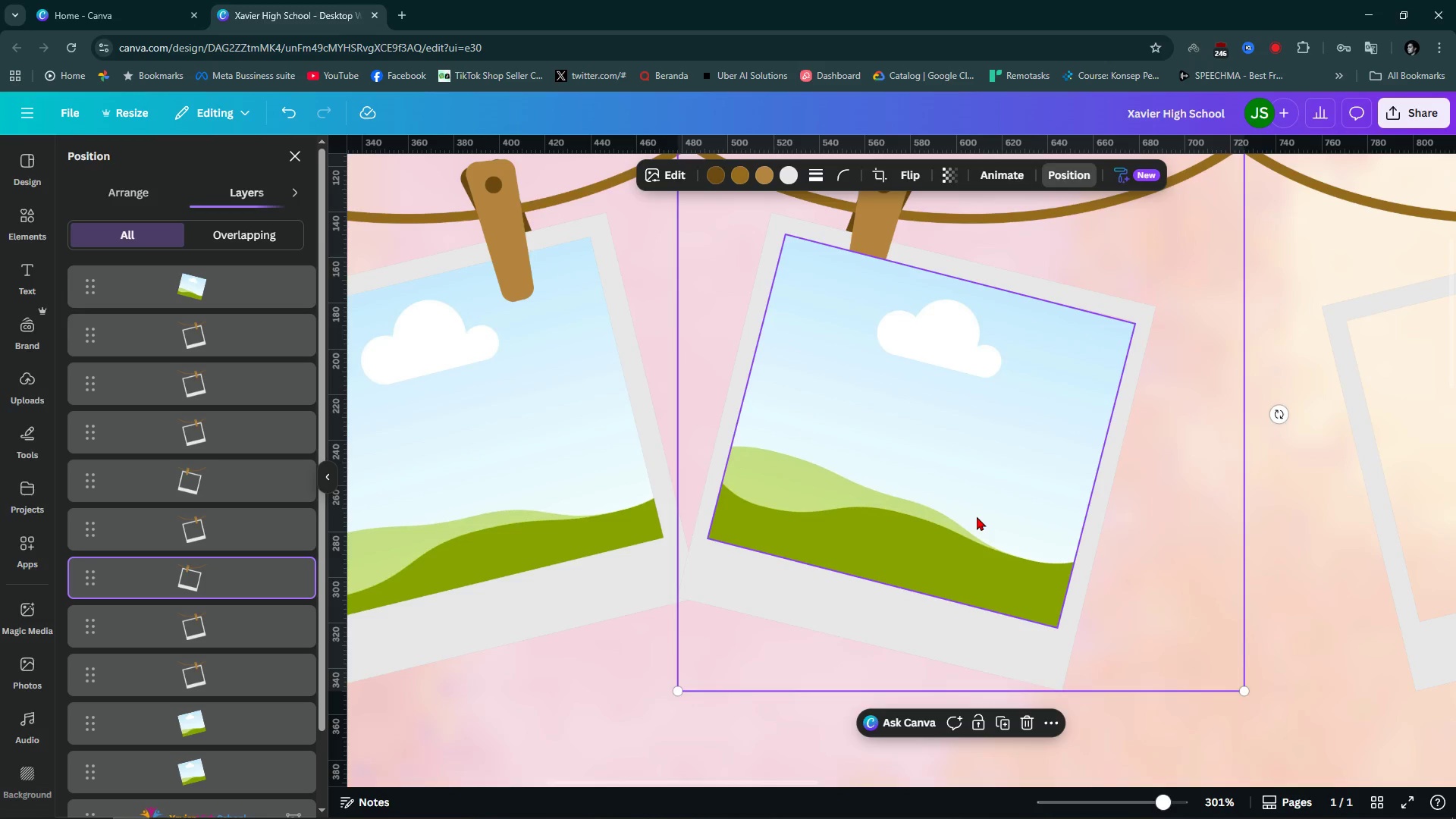 
left_click([977, 516])
 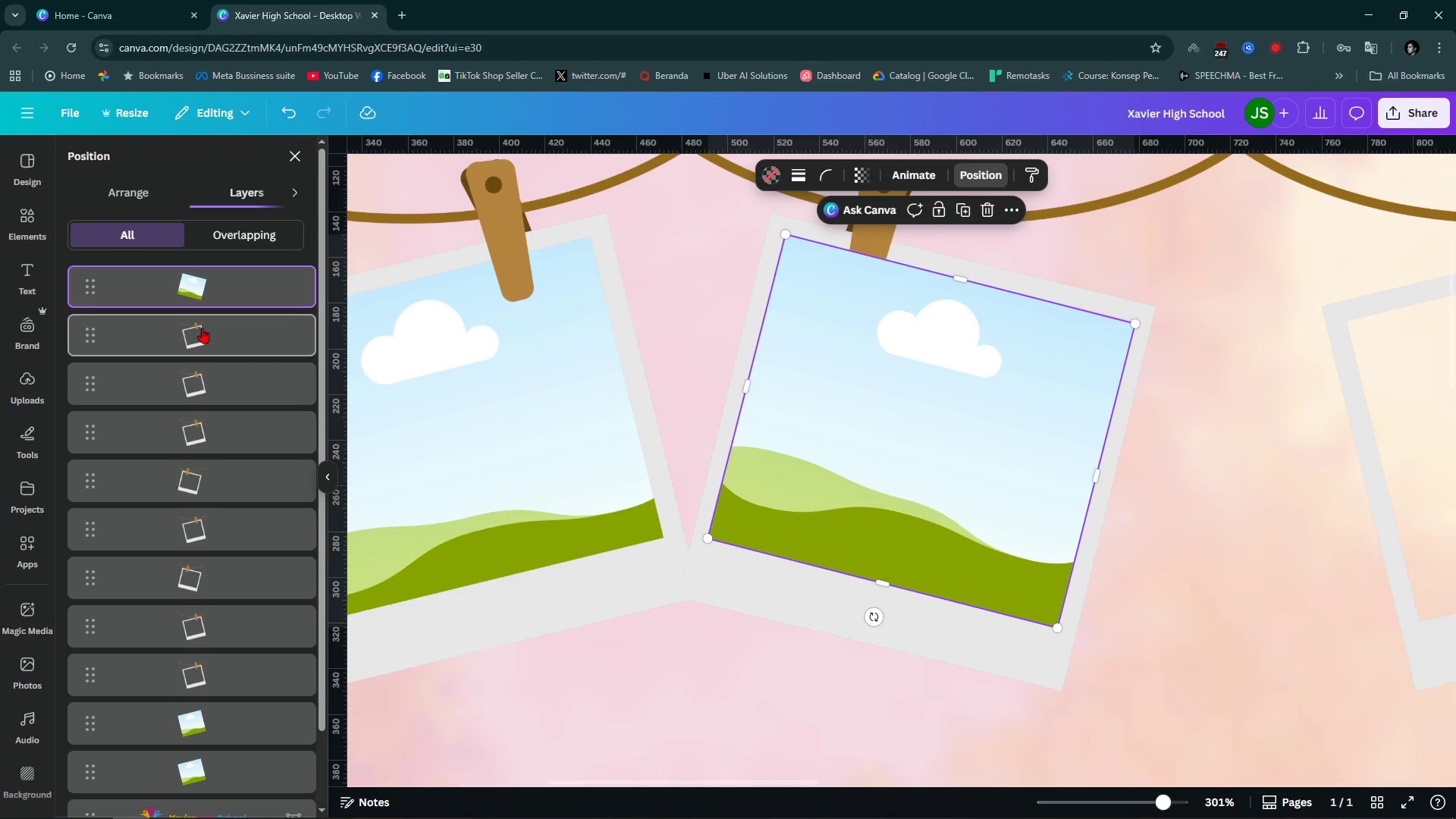 
left_click_drag(start_coordinate=[231, 283], to_coordinate=[234, 679])
 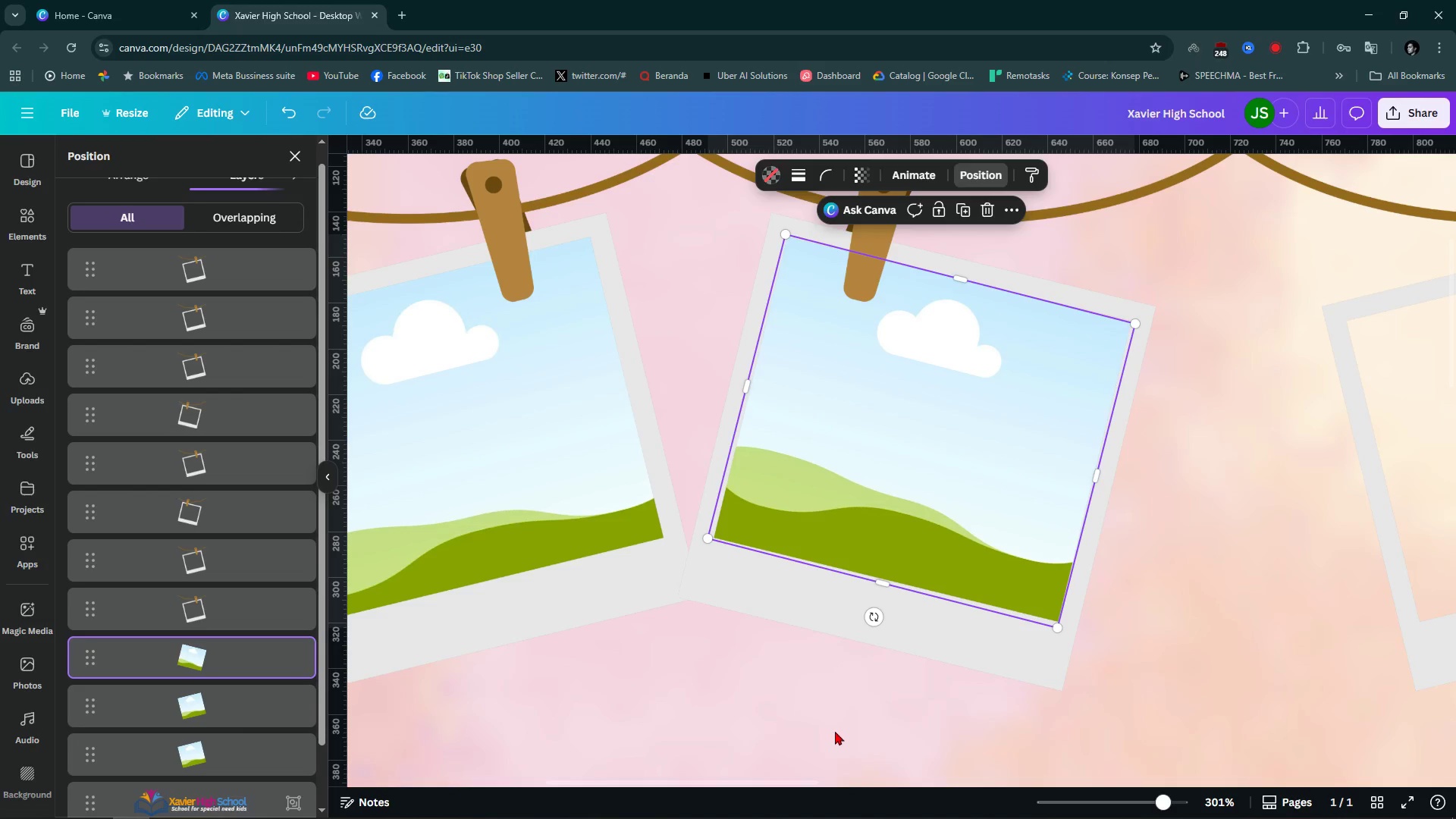 
hold_key(key=ControlLeft, duration=0.65)
scroll: coordinate [861, 696], scroll_direction: down, amount: 3.0
 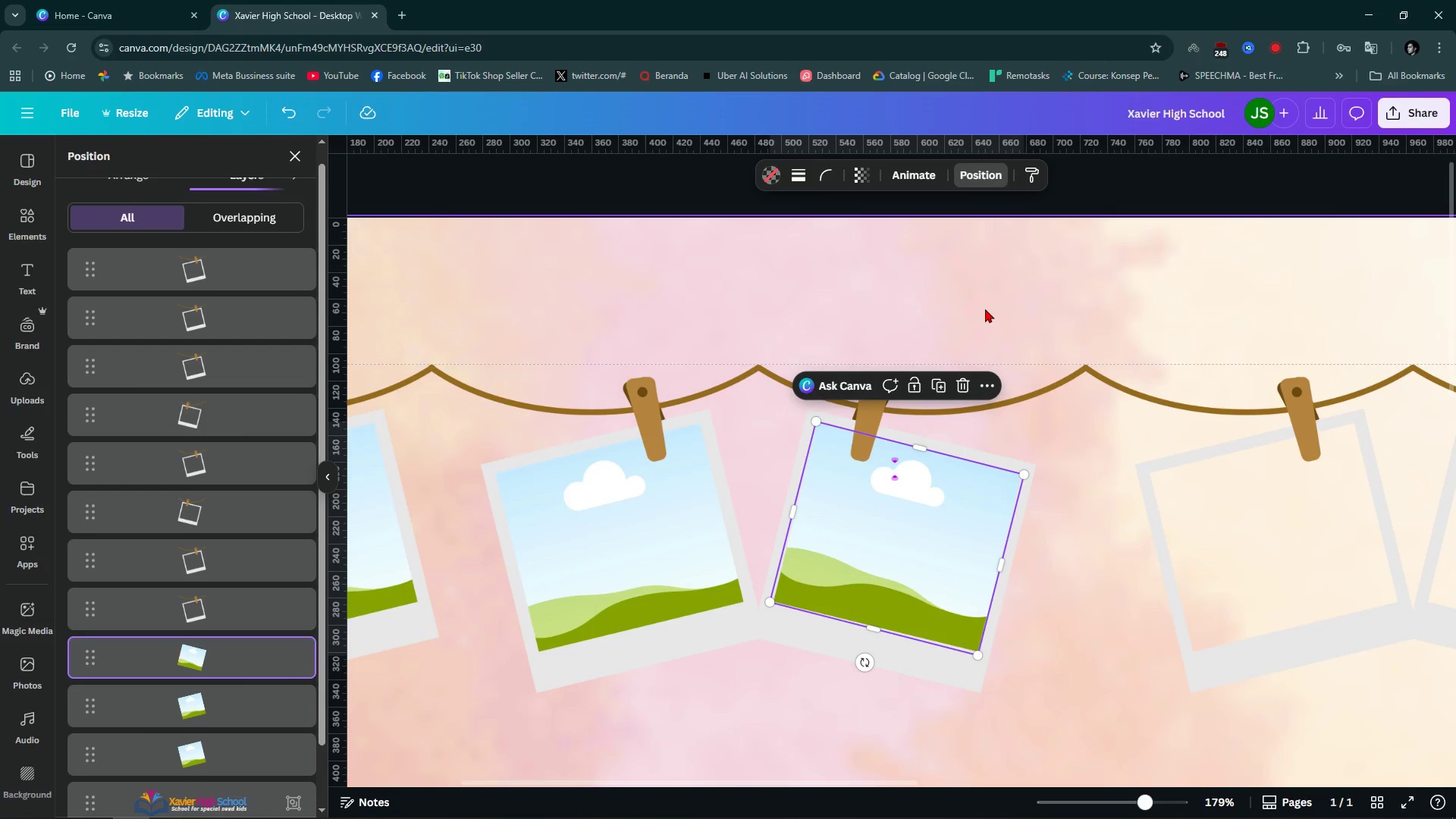 
left_click([985, 309])
 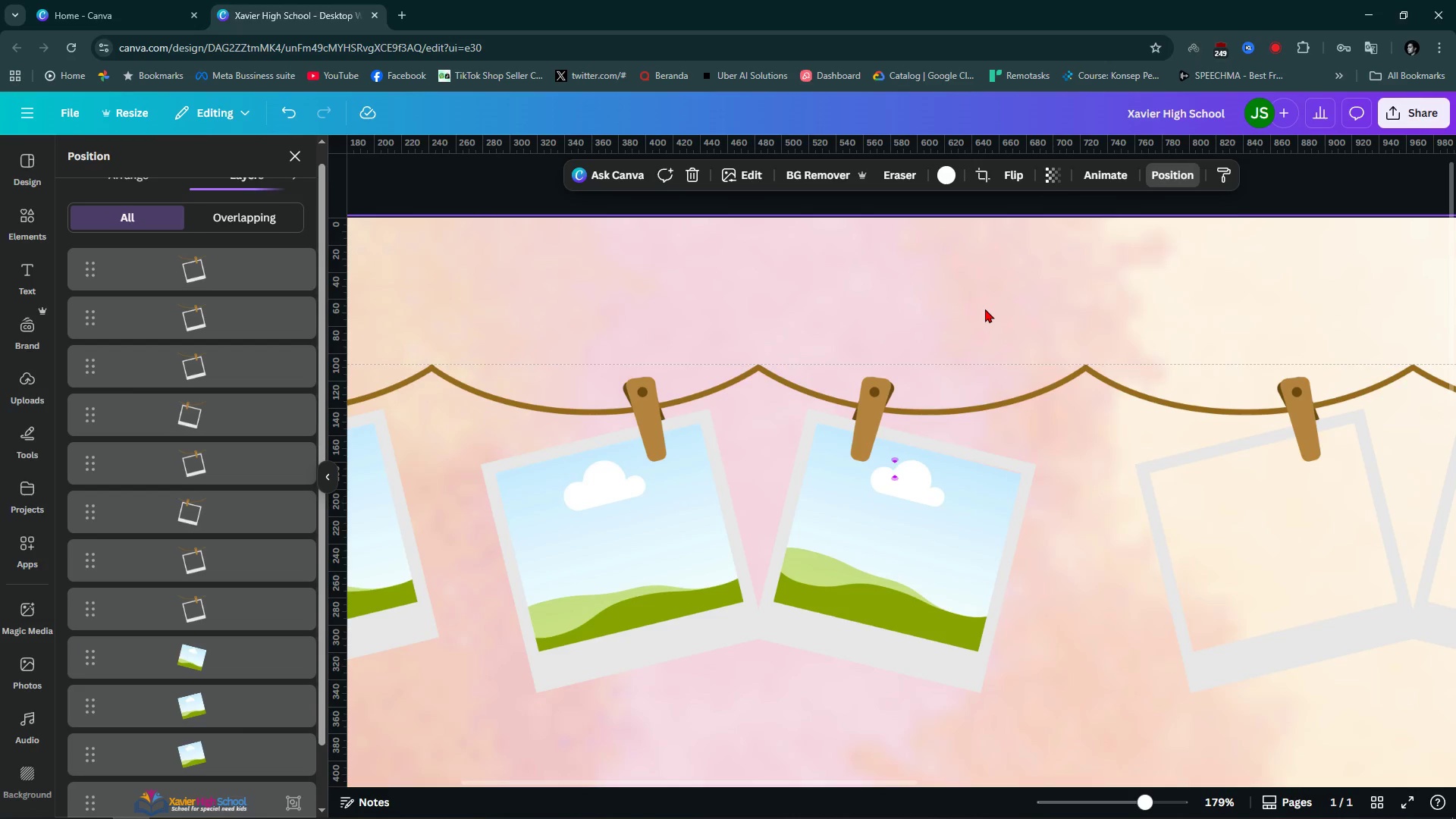 
scroll: coordinate [1087, 430], scroll_direction: down, amount: 7.0
 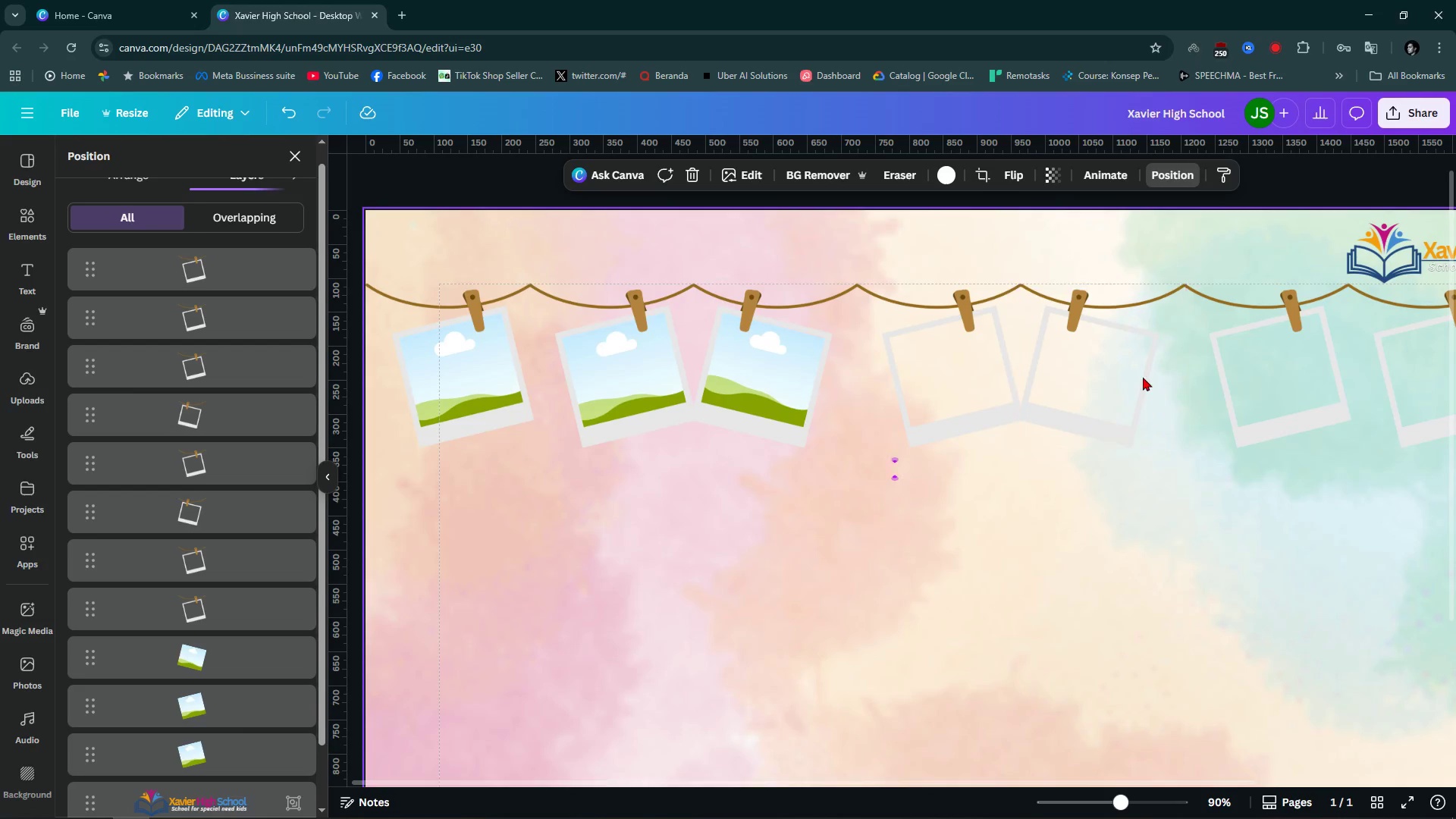 
hold_key(key=ControlLeft, duration=1.52)
scroll: coordinate [1156, 379], scroll_direction: up, amount: 3.0
 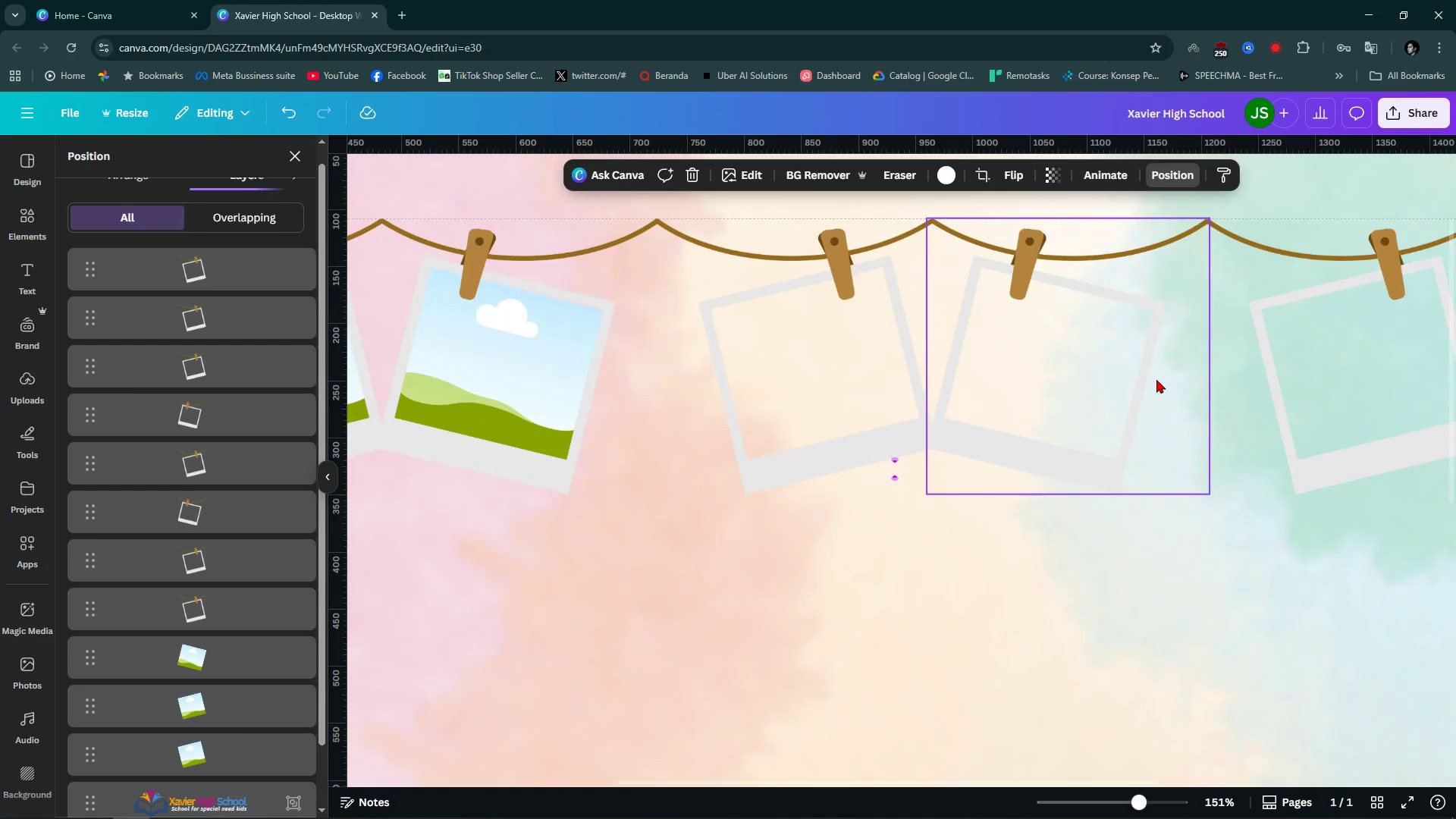 
key(Control+ControlLeft)
 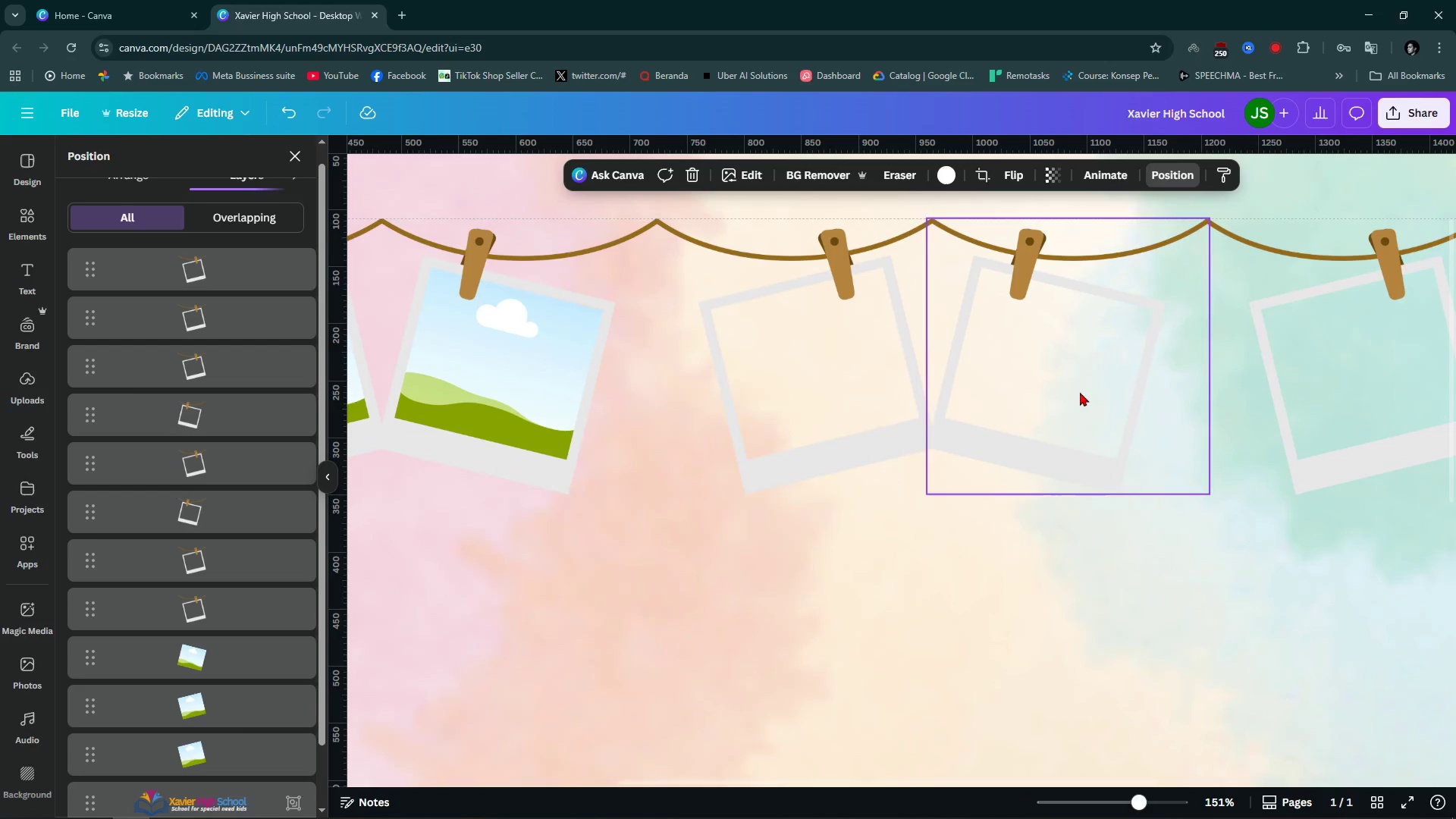 
key(Control+ControlLeft)
 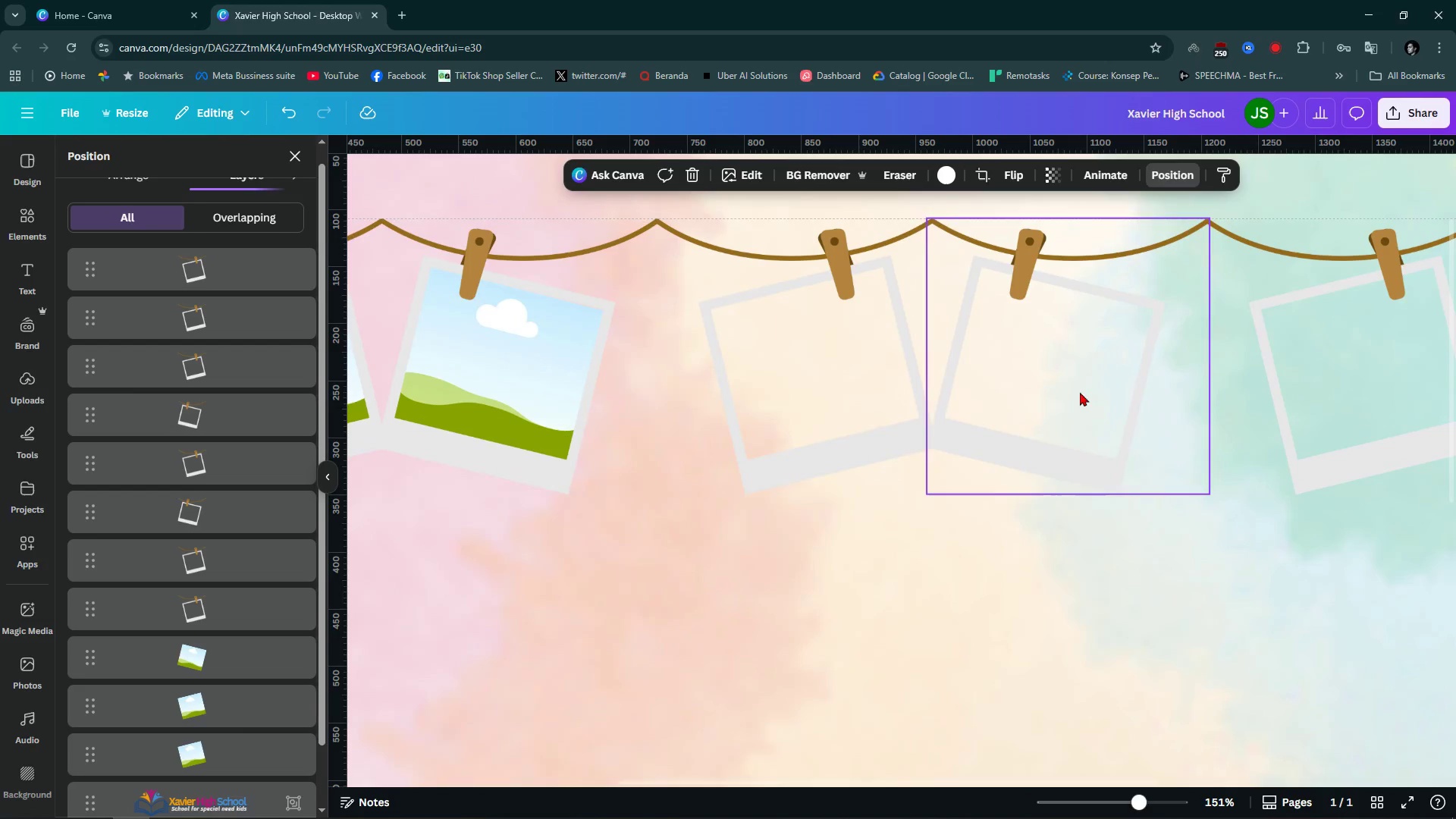 
hold_key(key=ControlLeft, duration=0.82)
scroll: coordinate [654, 455], scroll_direction: down, amount: 1.0
 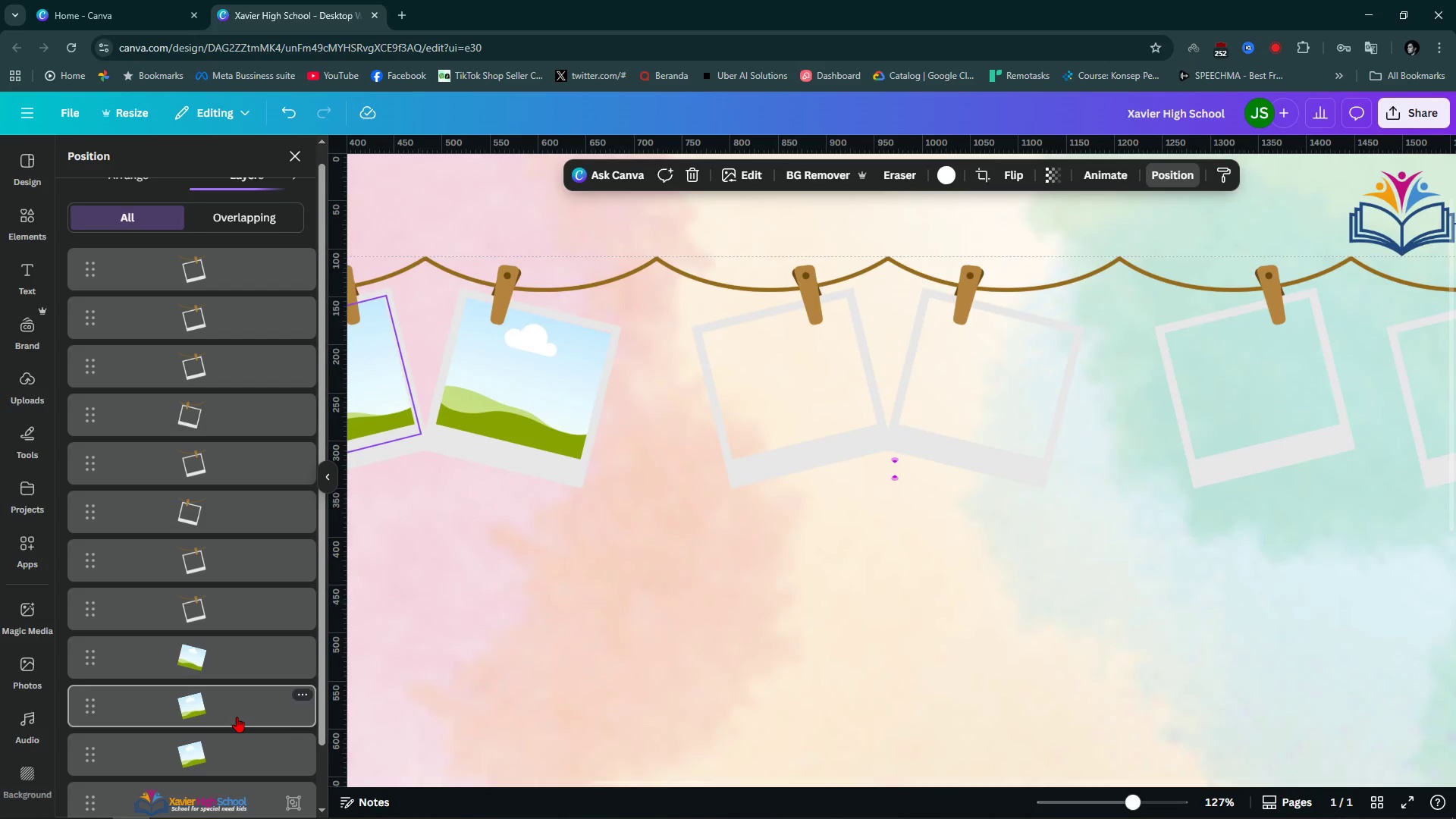 
left_click([237, 717])
 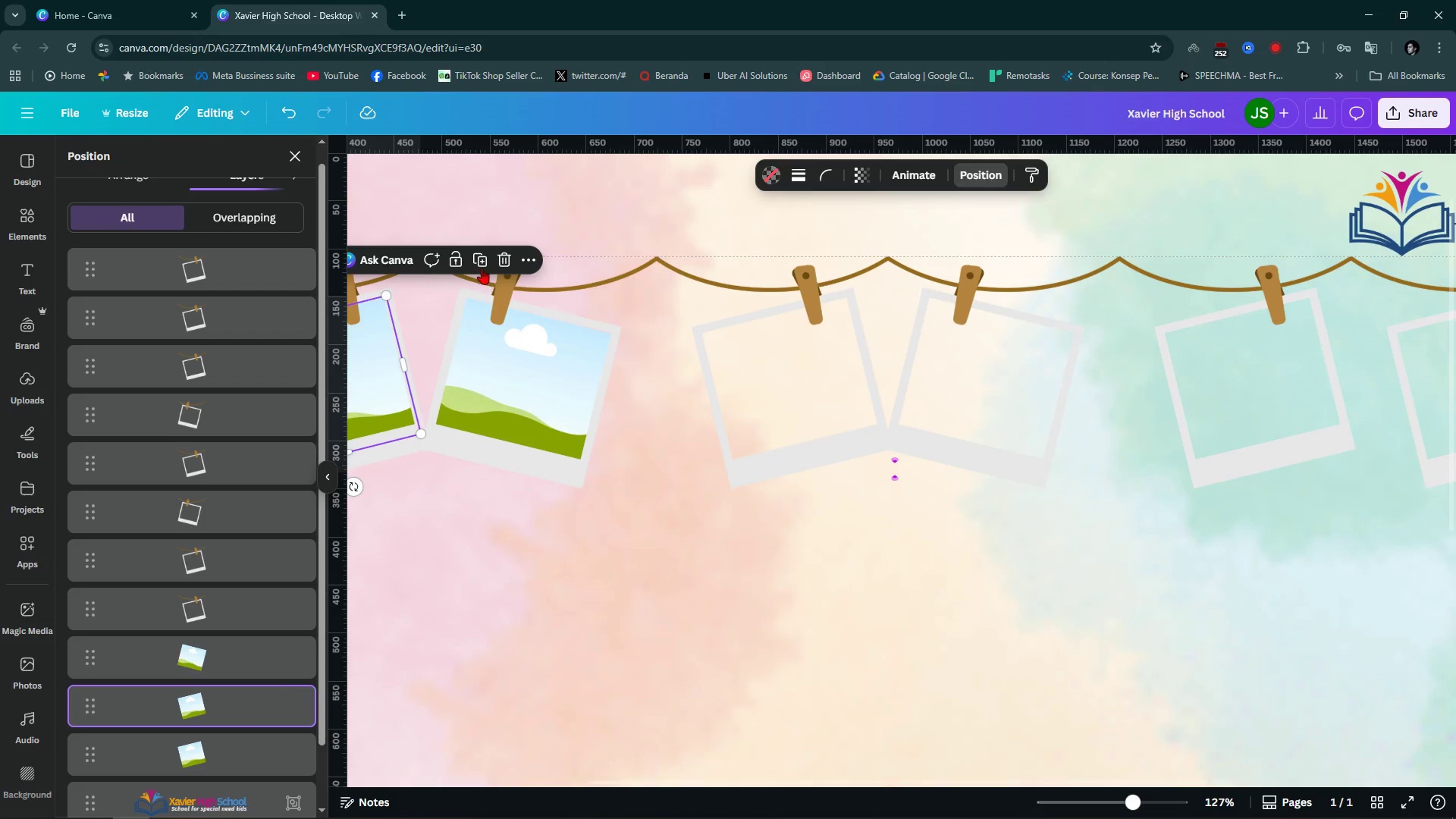 
left_click([482, 262])
 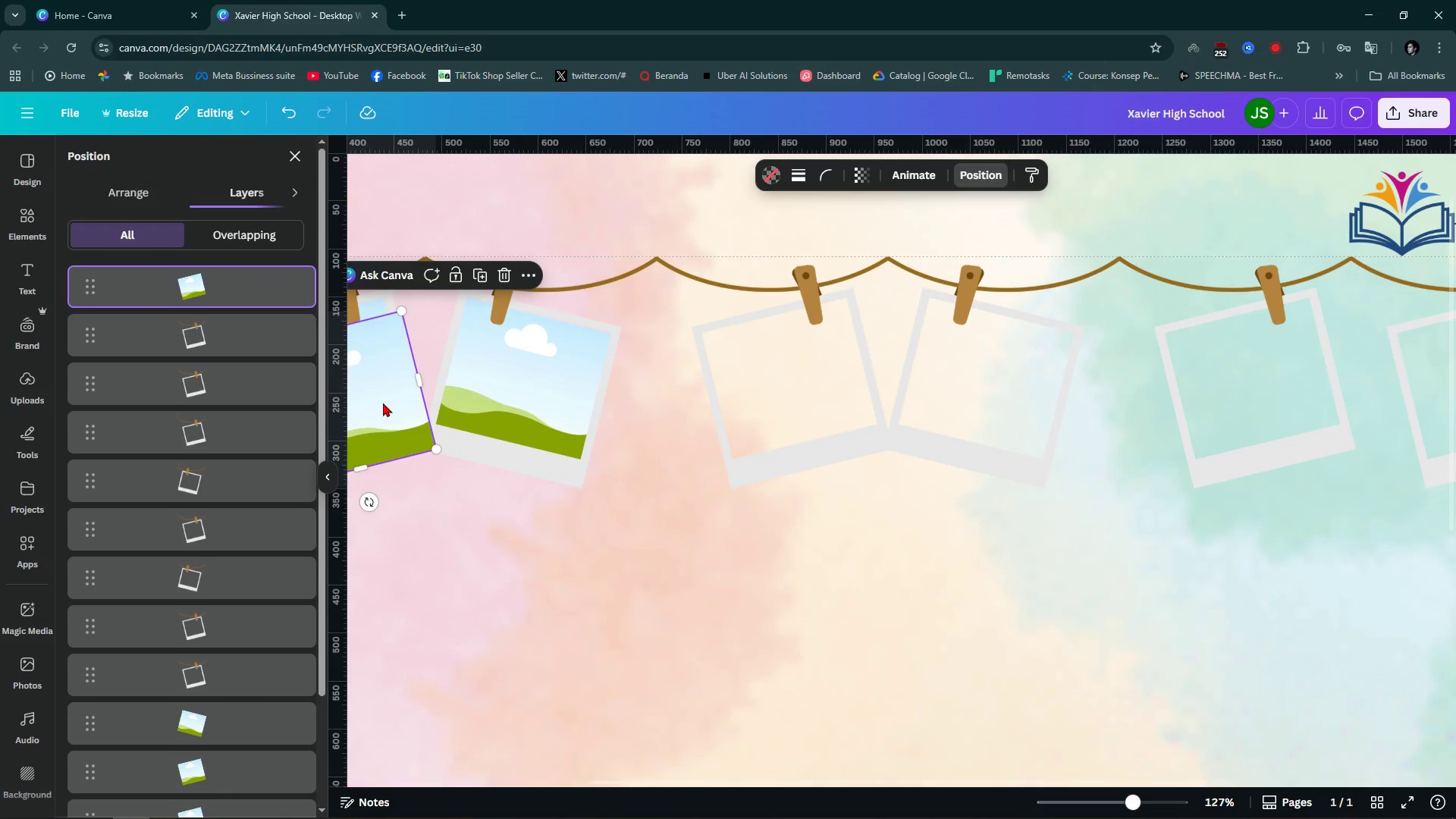 
left_click_drag(start_coordinate=[381, 400], to_coordinate=[830, 381])
 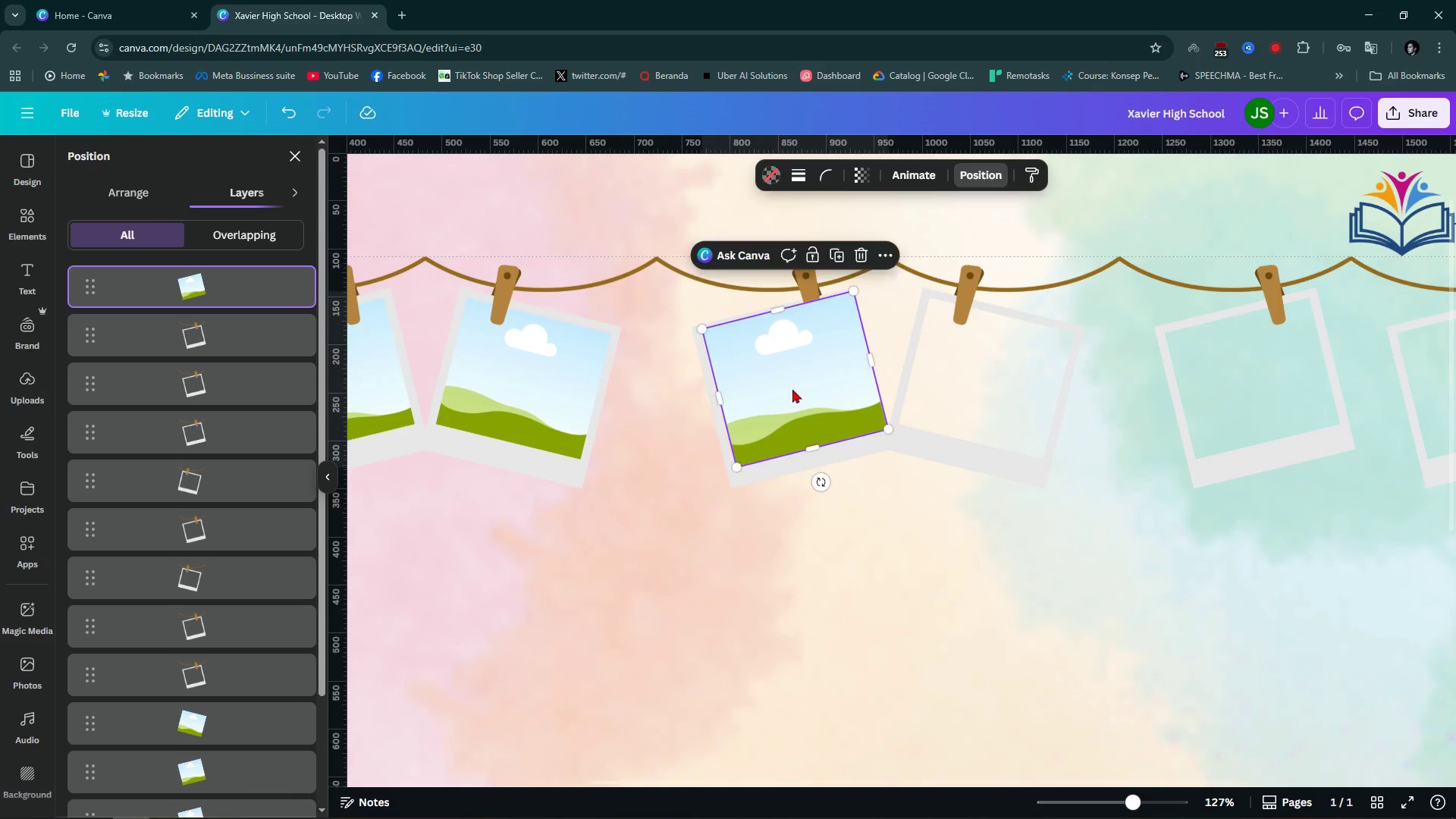 
hold_key(key=ControlLeft, duration=0.82)
scroll: coordinate [792, 385], scroll_direction: up, amount: 4.0
 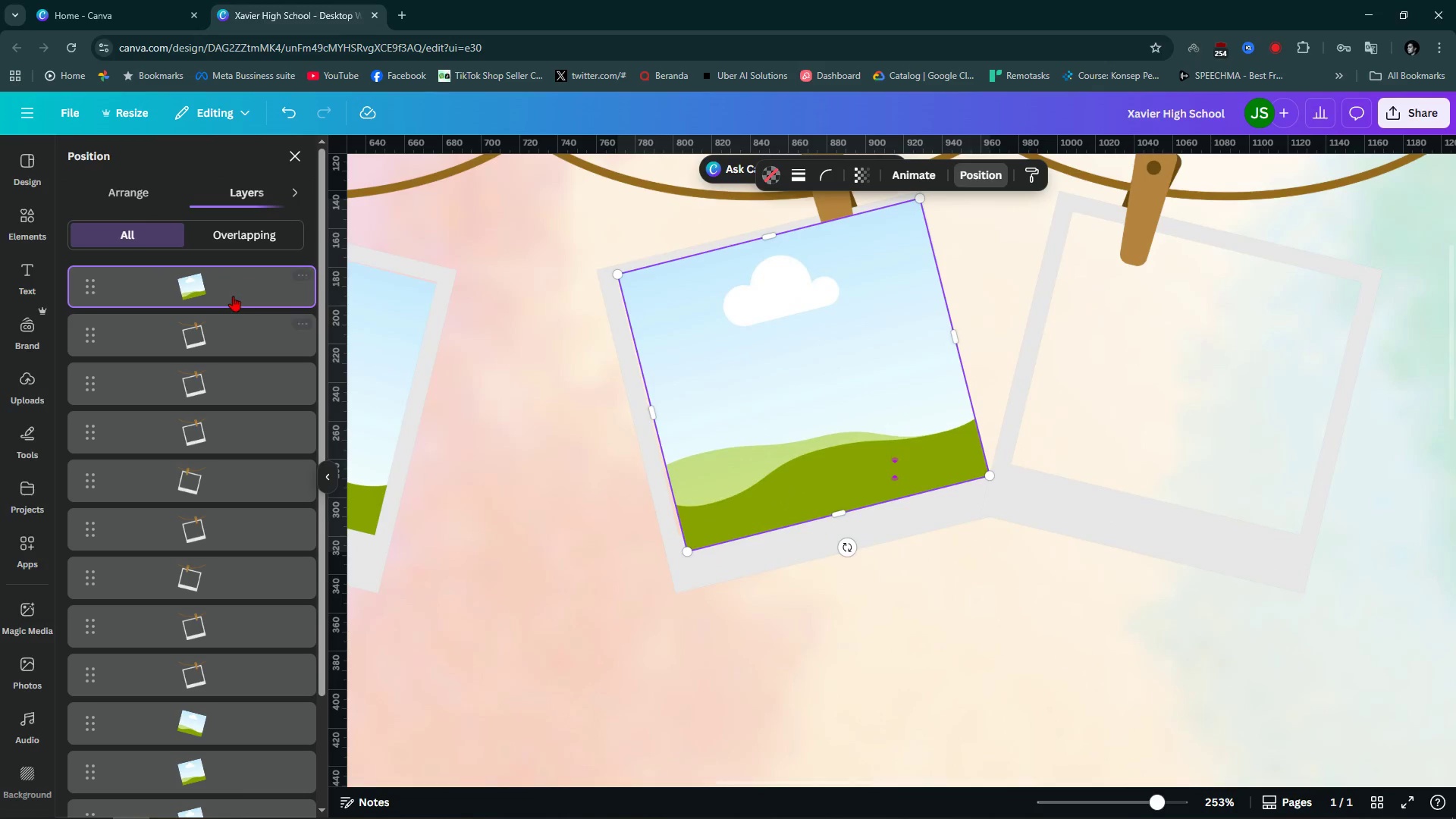 
left_click_drag(start_coordinate=[233, 296], to_coordinate=[246, 714])
 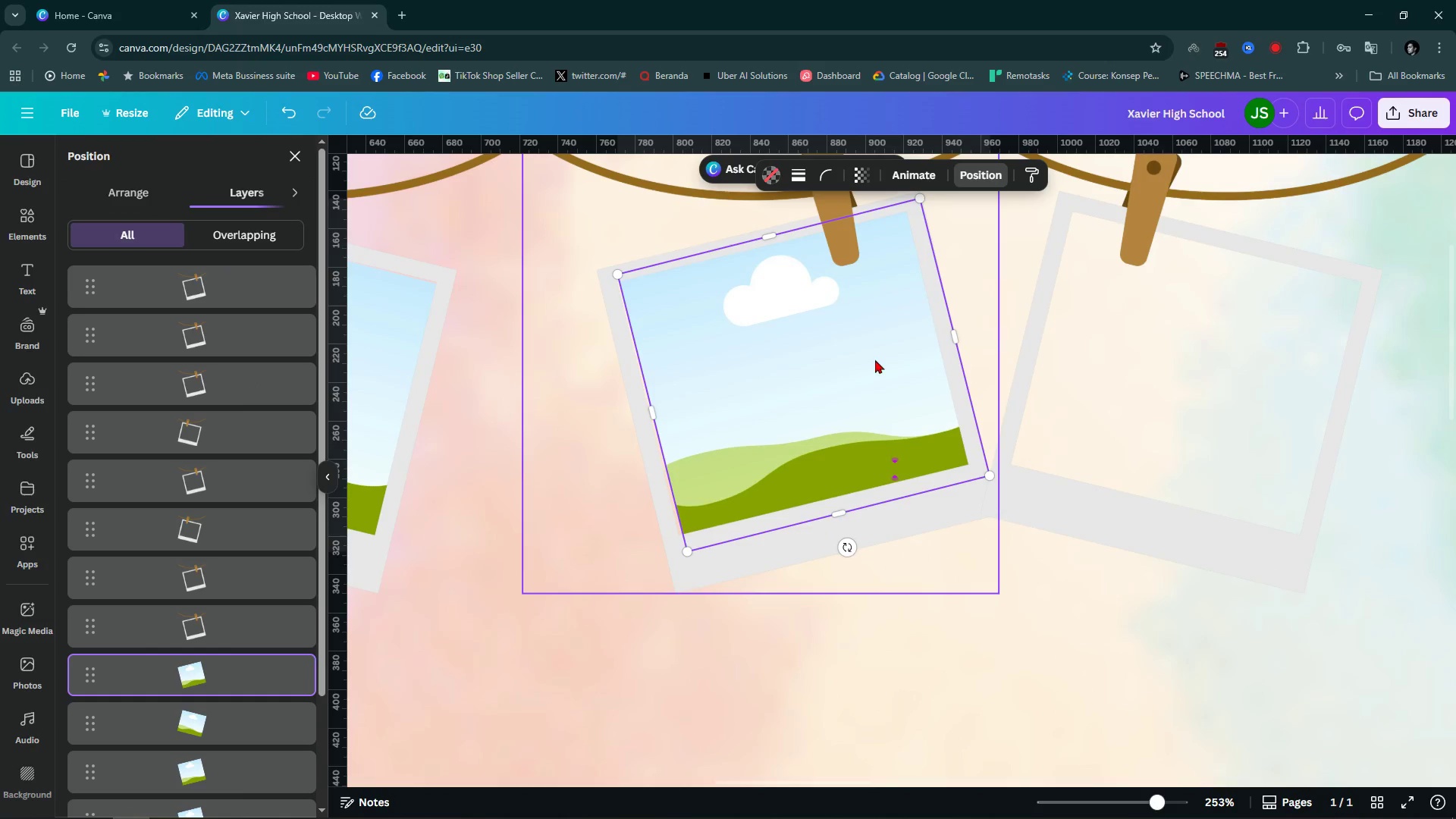 
hold_key(key=ControlLeft, duration=0.51)
scroll: coordinate [849, 529], scroll_direction: up, amount: 3.0
 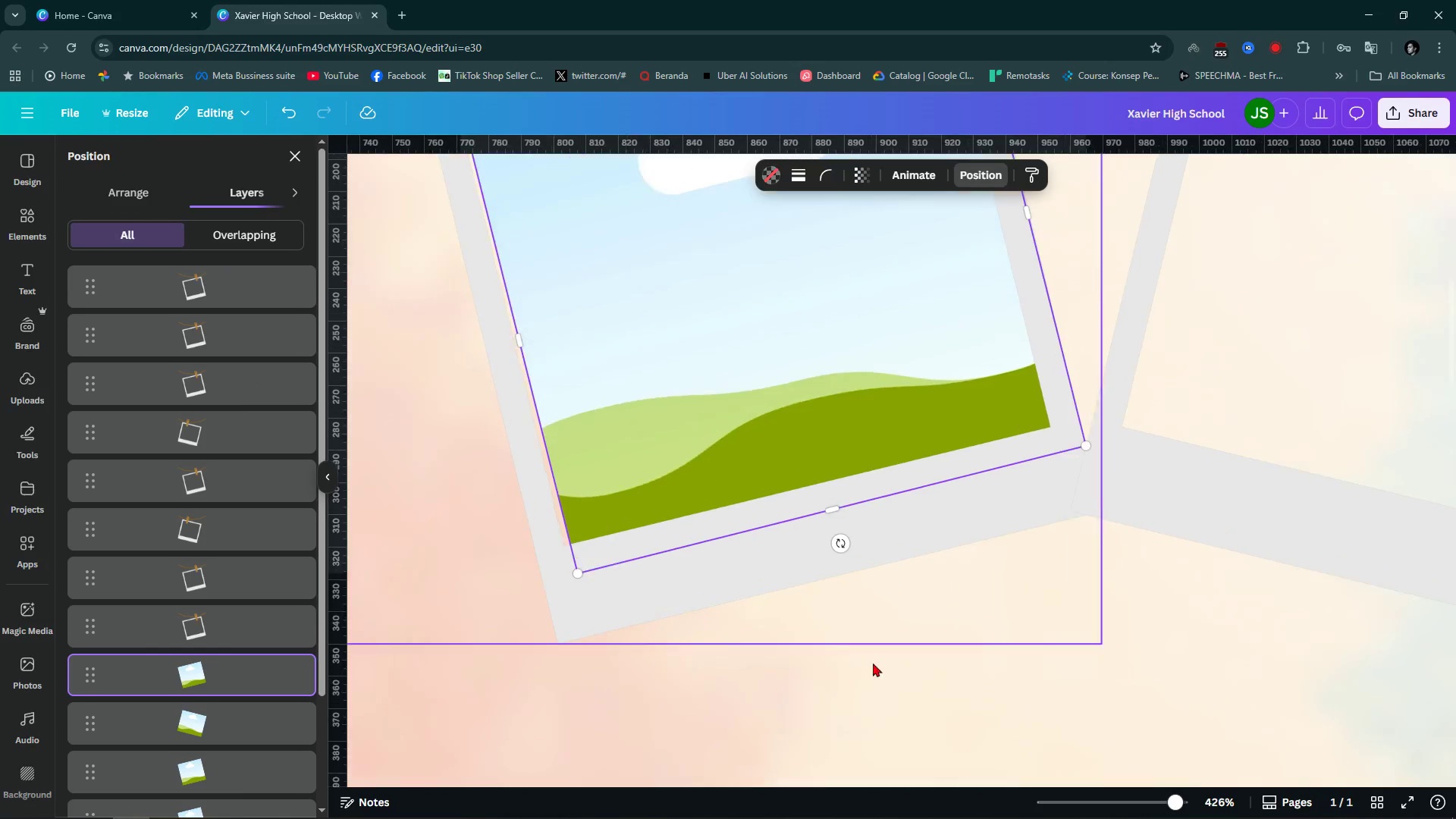 
hold_key(key=ControlLeft, duration=1.93)
left_click([873, 691])
 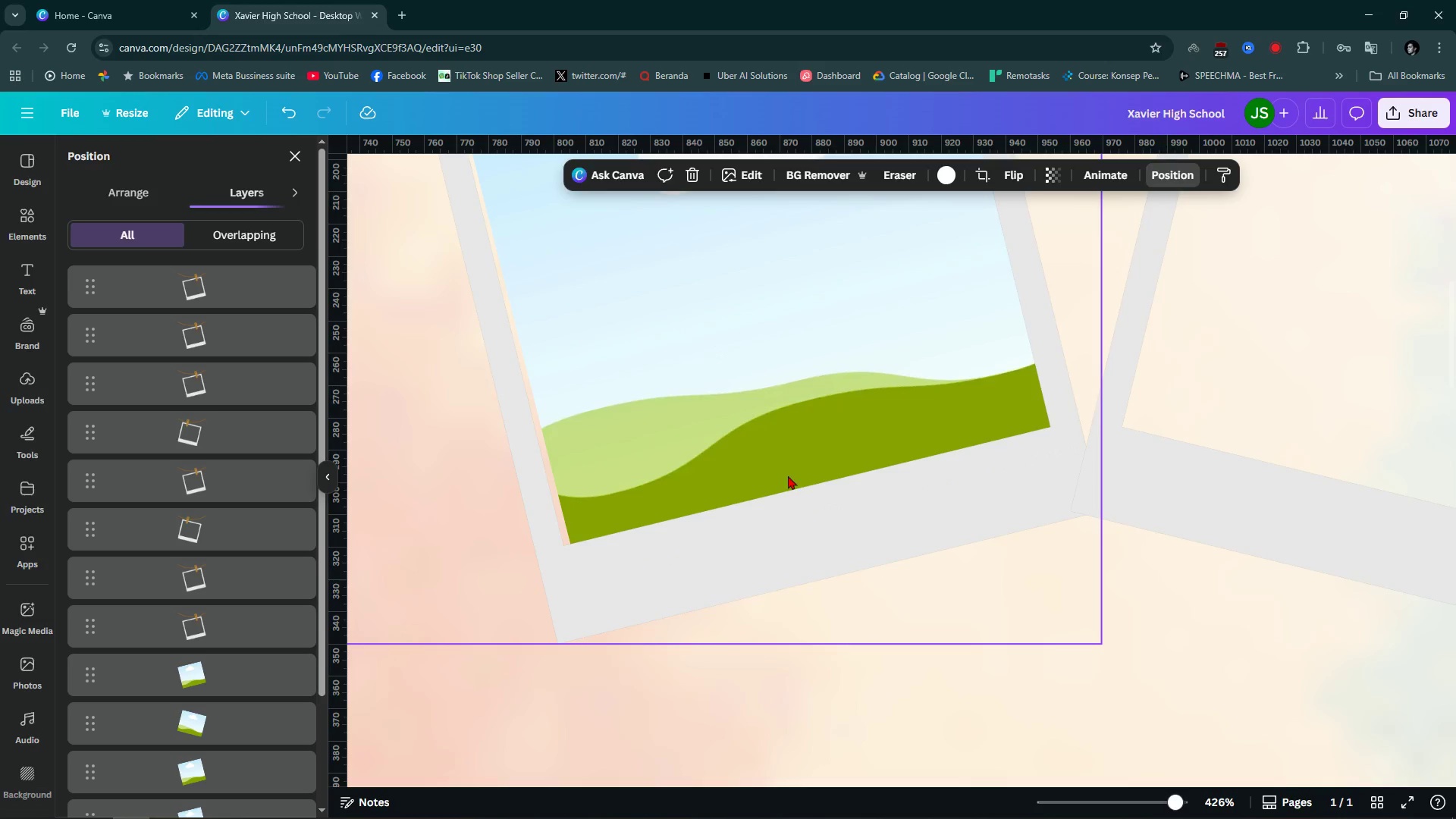 
scroll: coordinate [808, 527], scroll_direction: down, amount: 2.0
 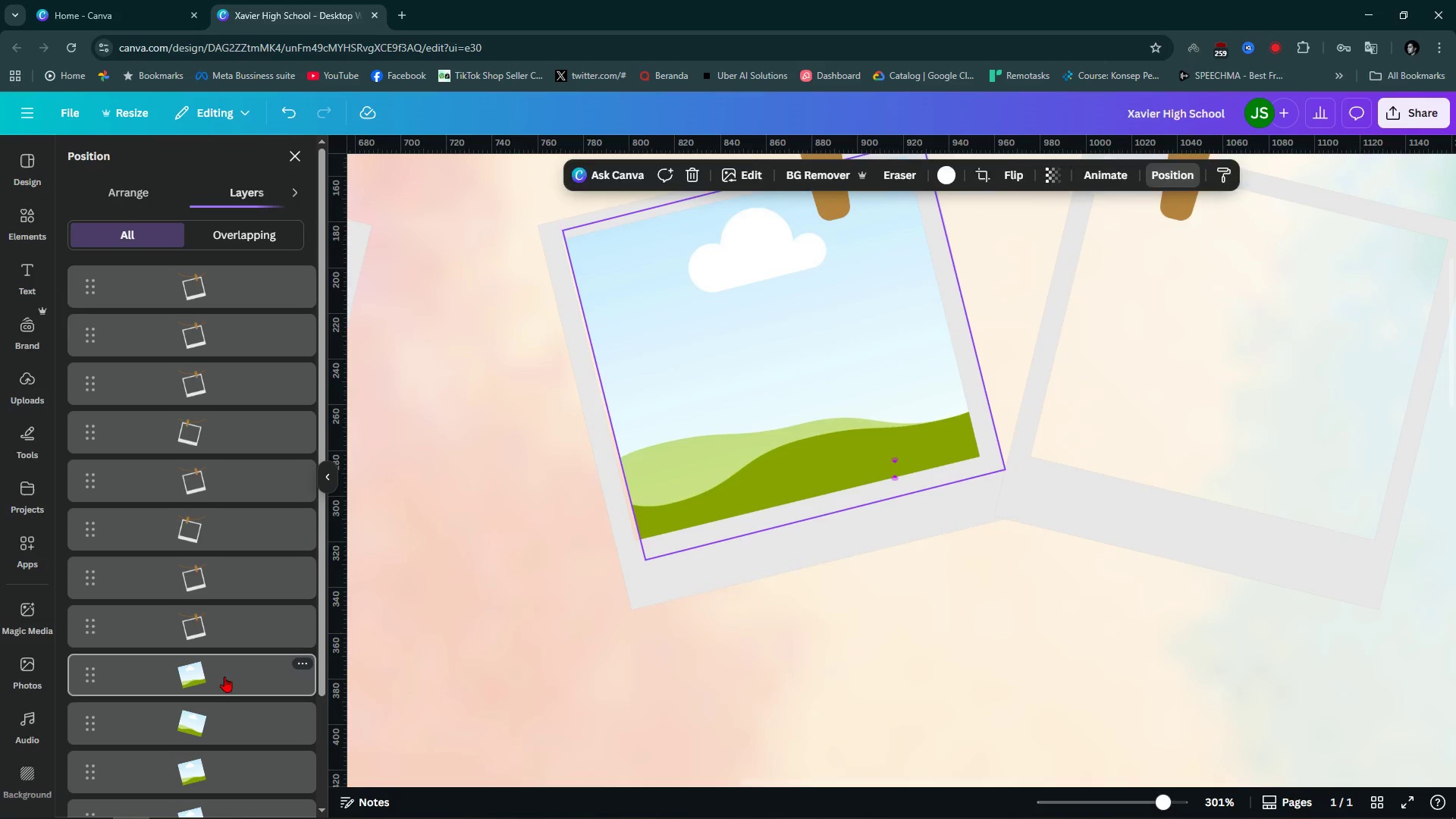 
scroll: coordinate [711, 523], scroll_direction: up, amount: 1.0
 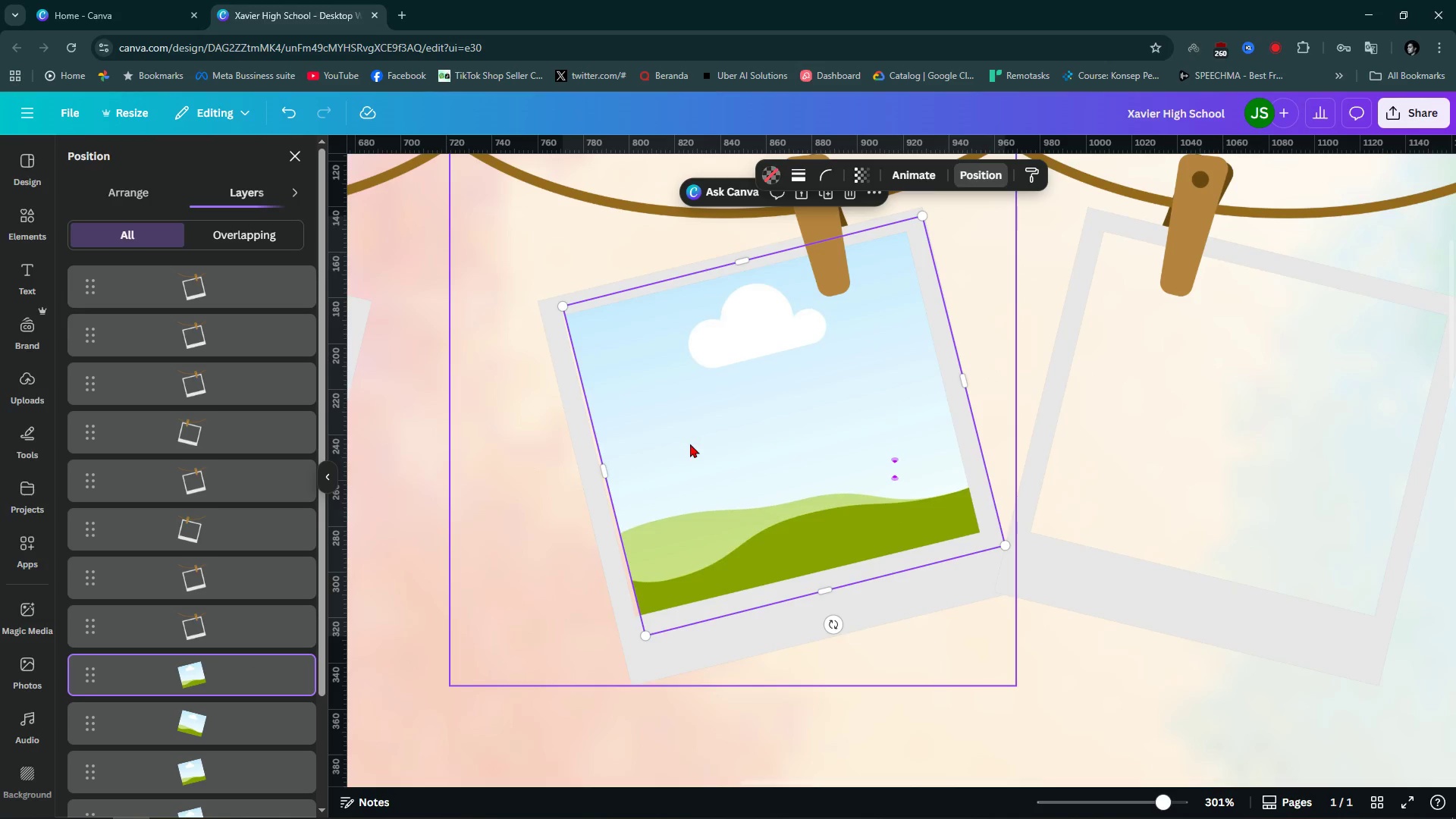 
left_click_drag(start_coordinate=[748, 438], to_coordinate=[733, 435])
 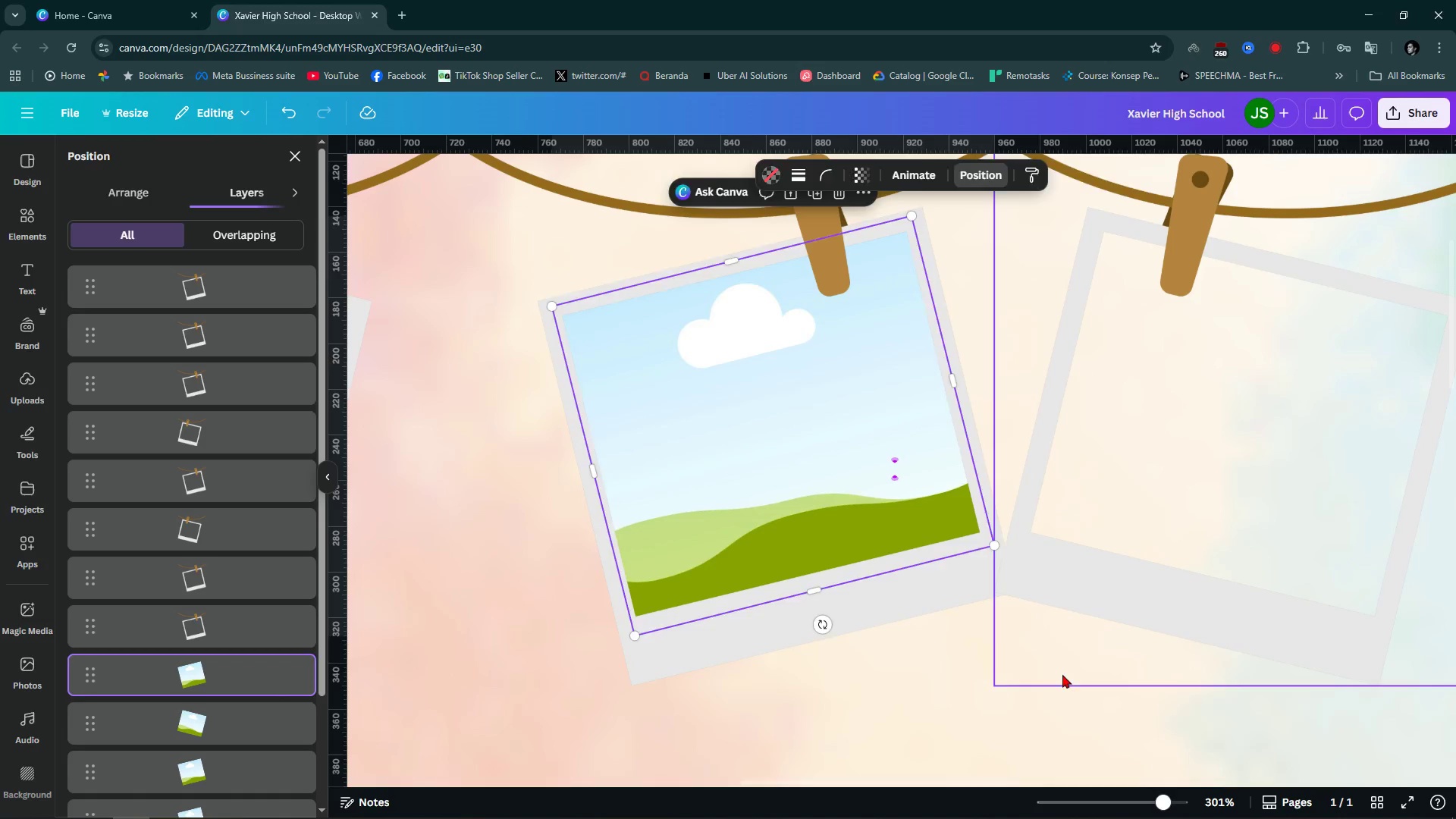 
left_click([1072, 679])
 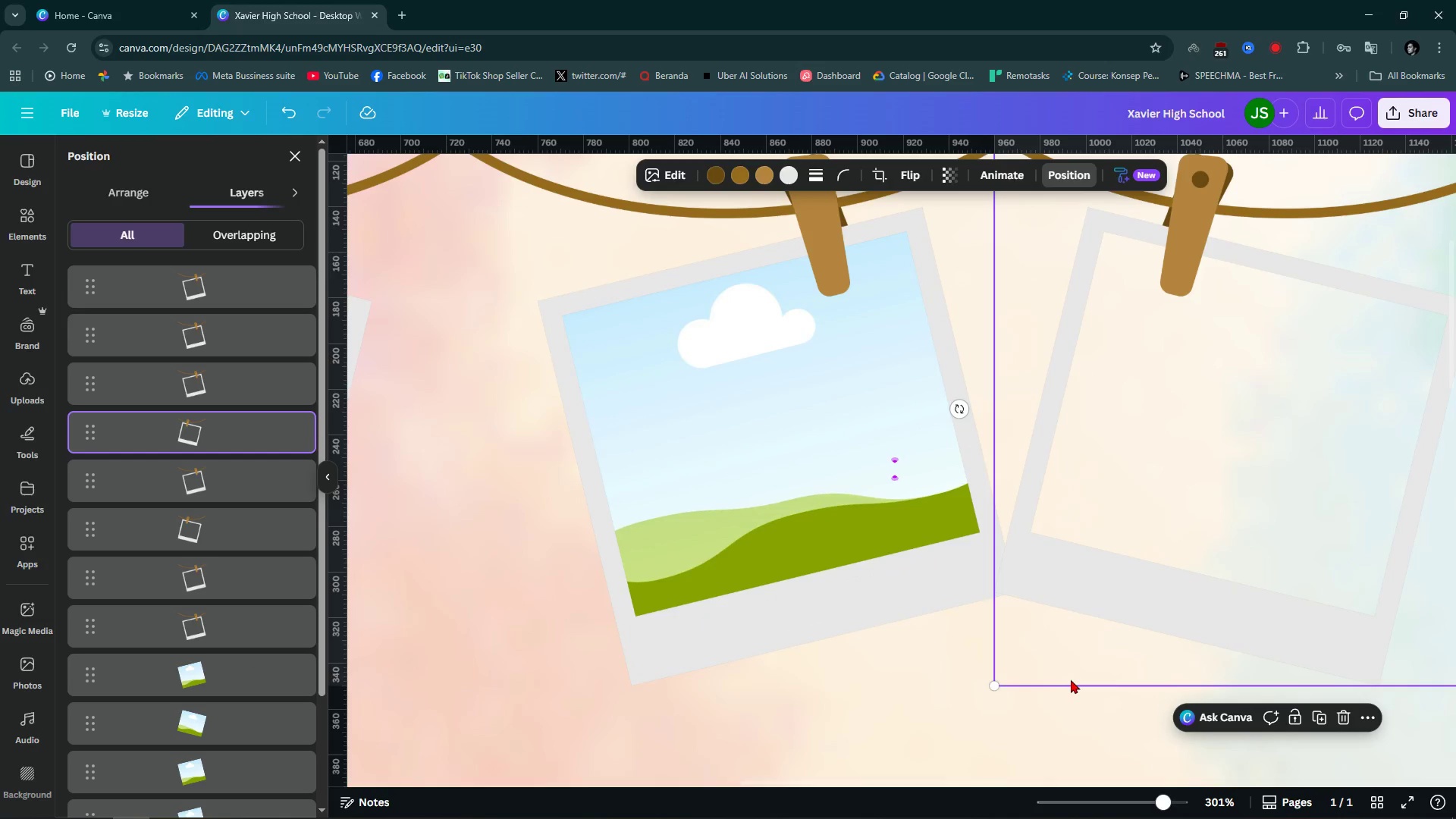 
hold_key(key=ControlLeft, duration=0.62)
scroll: coordinate [950, 613], scroll_direction: down, amount: 5.0
 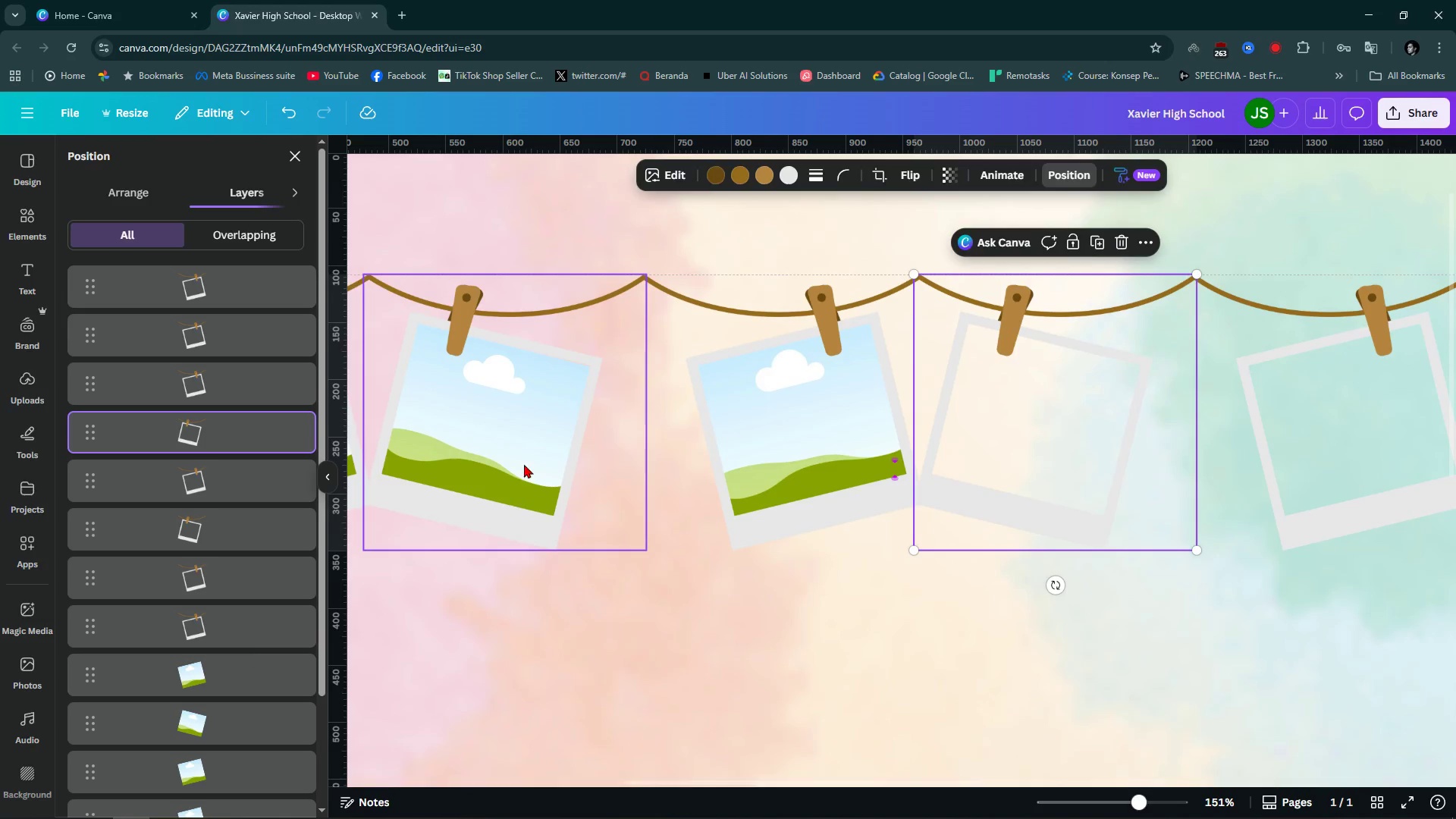 
left_click([524, 463])
 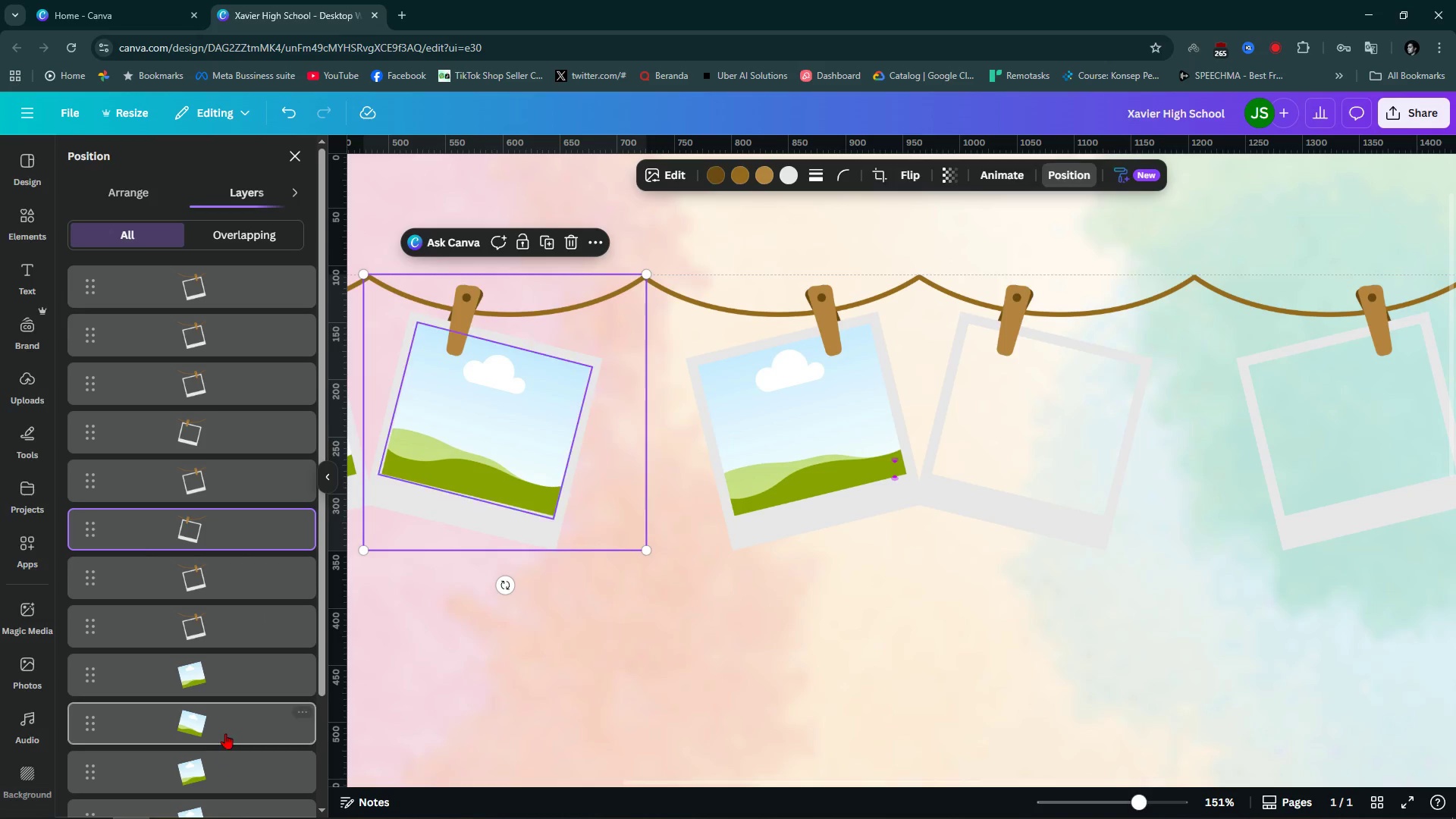 
left_click([228, 729])
 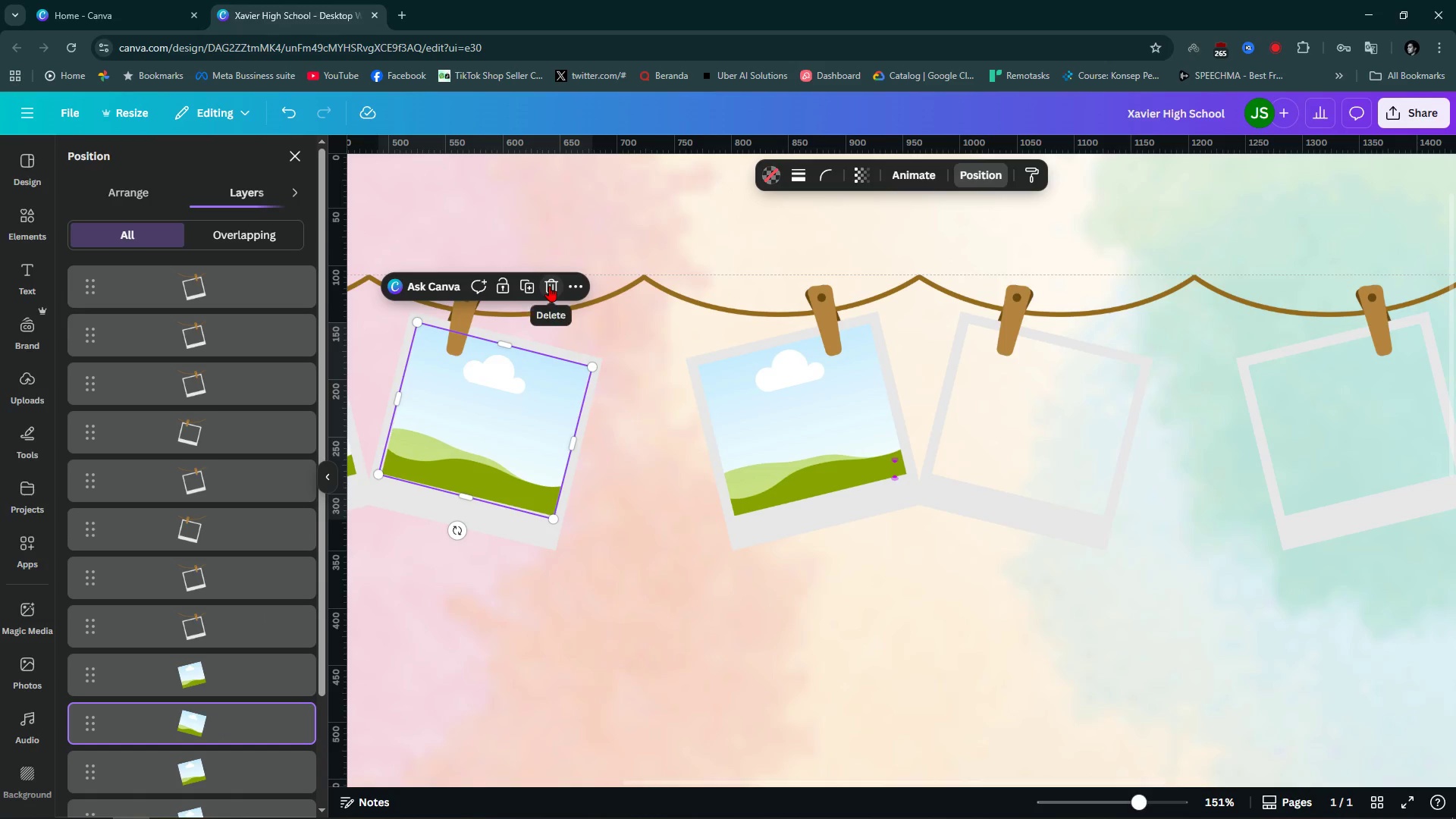 
left_click([525, 297])
 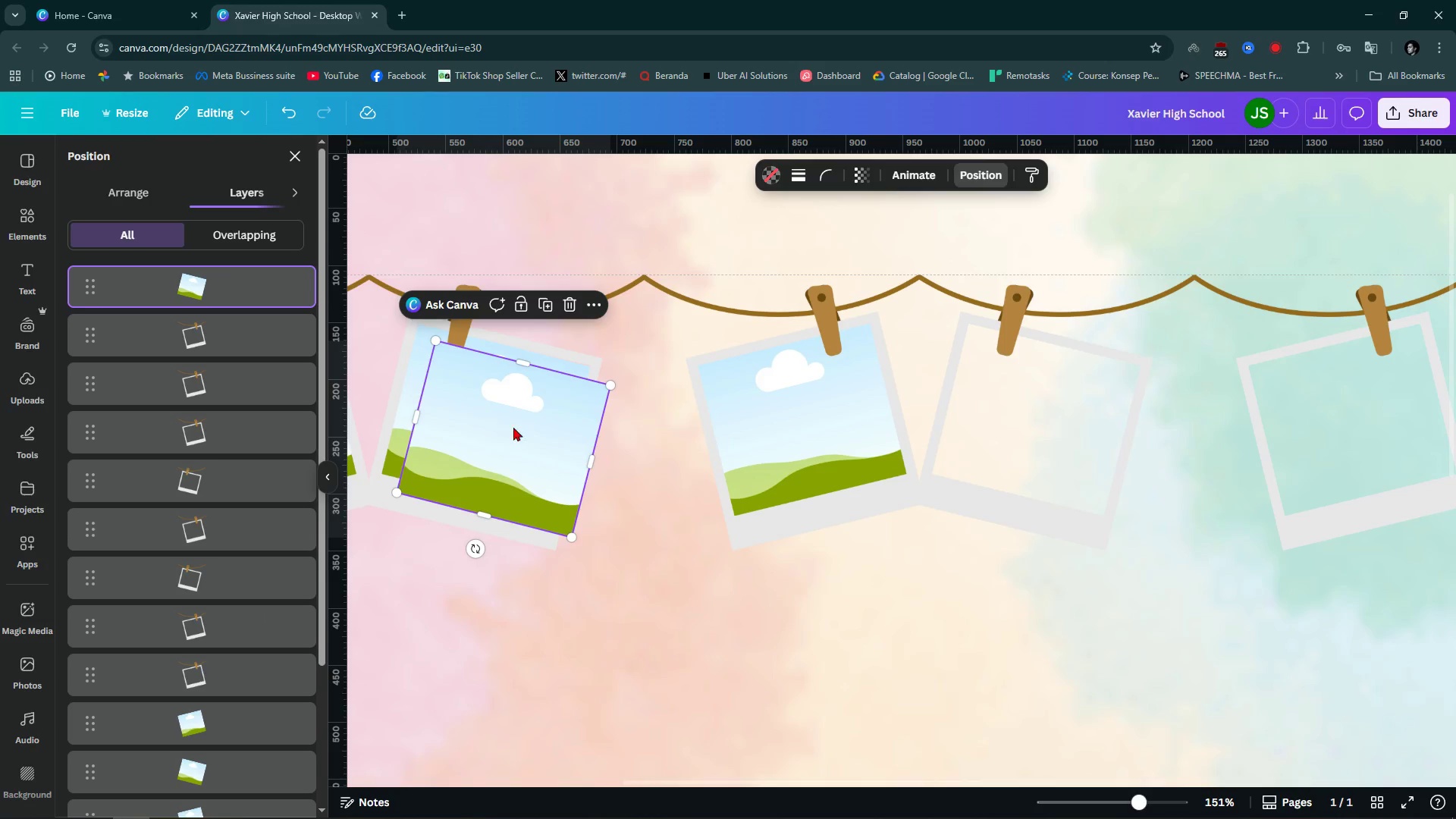 
left_click_drag(start_coordinate=[496, 422], to_coordinate=[1027, 399])
 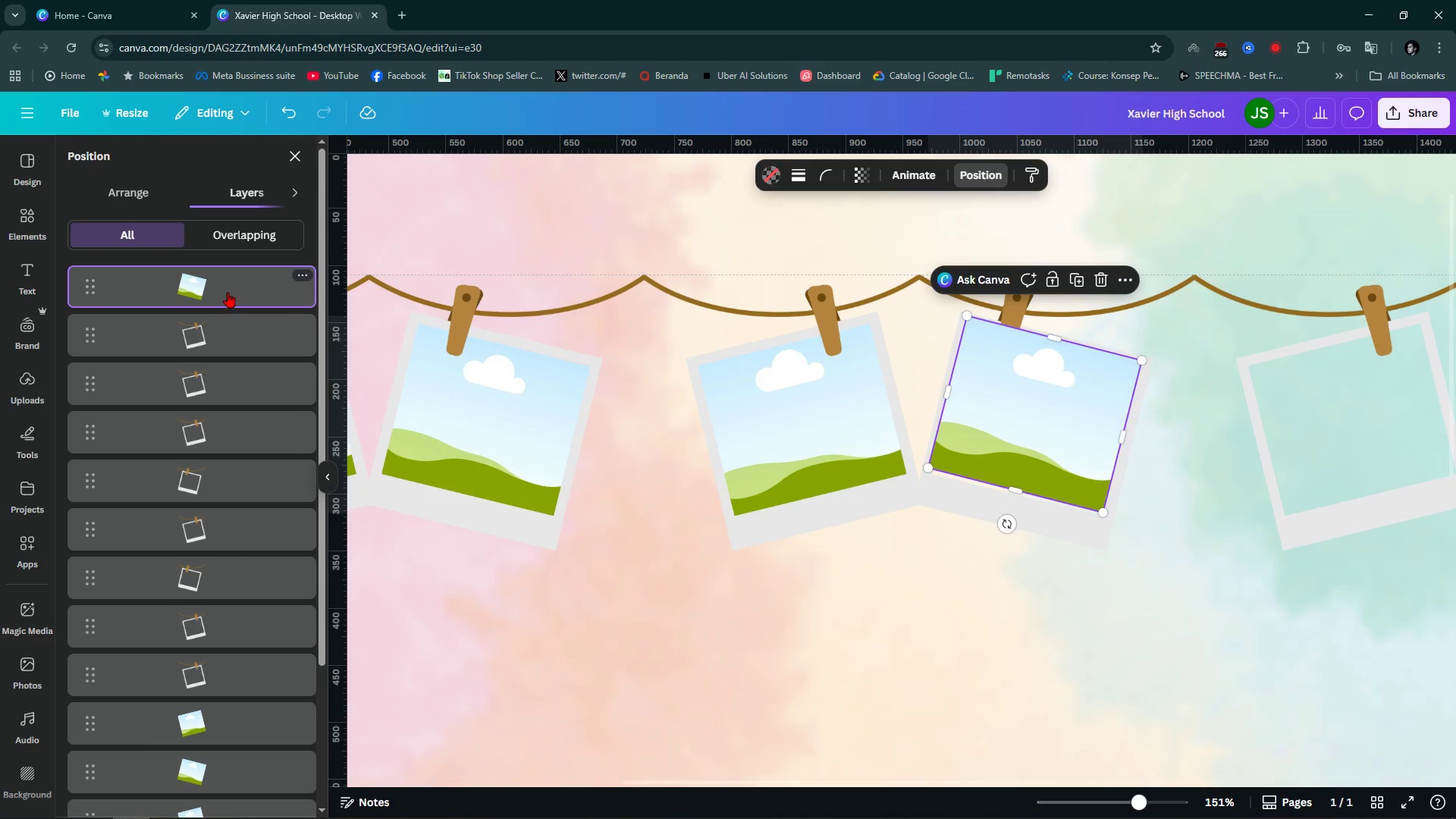 
left_click_drag(start_coordinate=[228, 289], to_coordinate=[234, 686])
 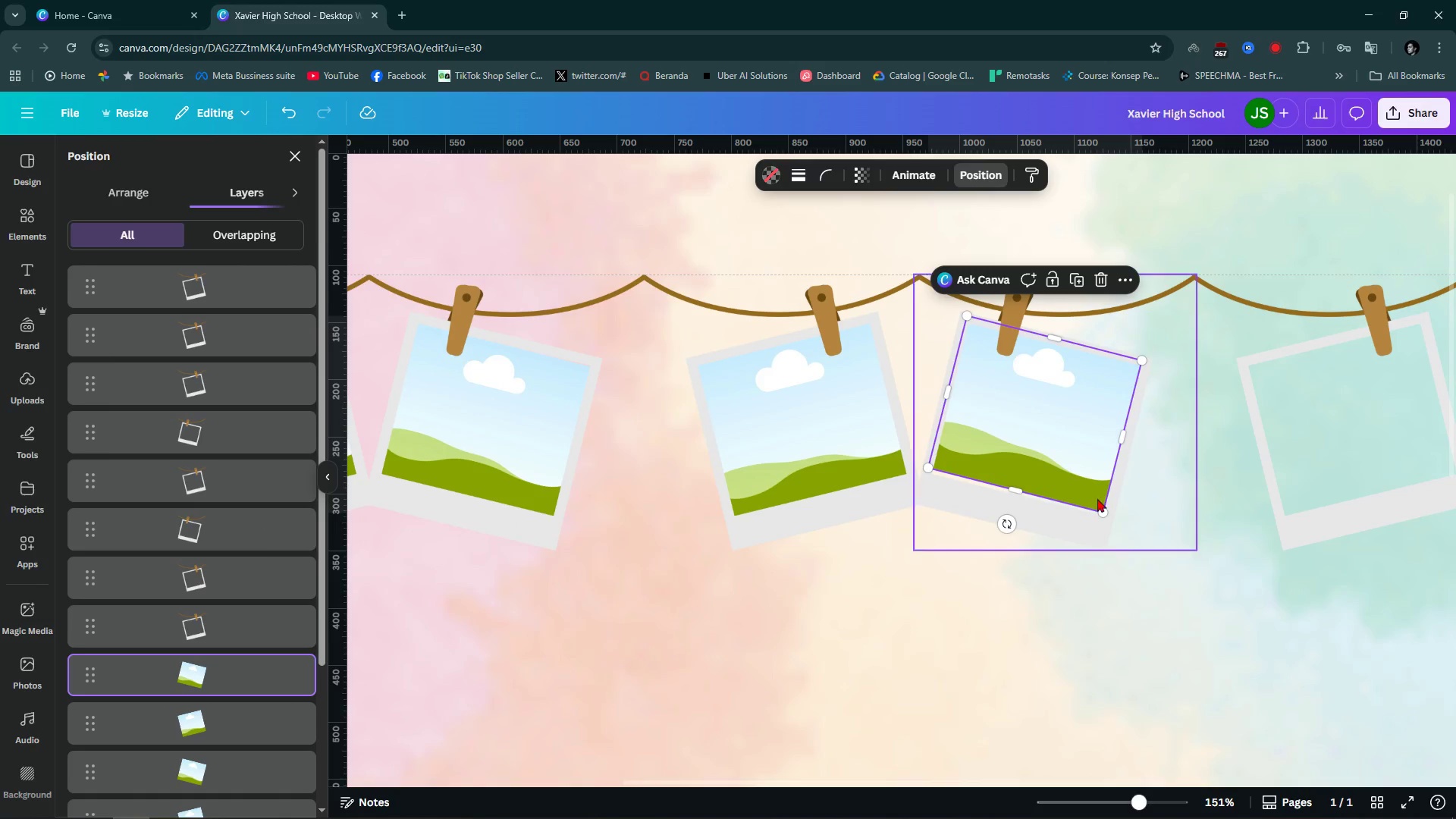 
hold_key(key=ControlLeft, duration=0.76)
scroll: coordinate [1172, 399], scroll_direction: up, amount: 4.0
 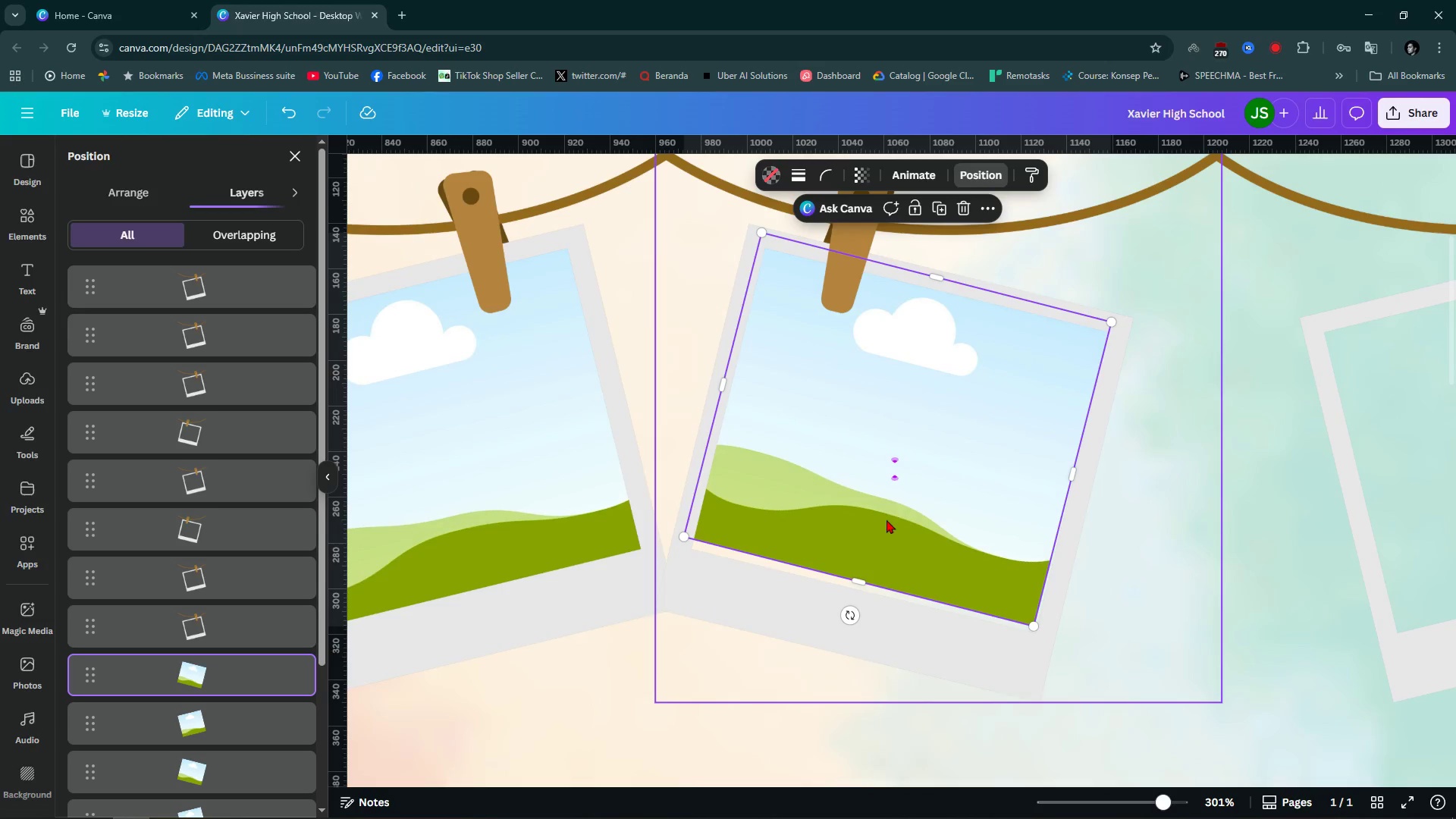 
hold_key(key=ControlLeft, duration=0.47)
scroll: coordinate [893, 540], scroll_direction: up, amount: 3.0
 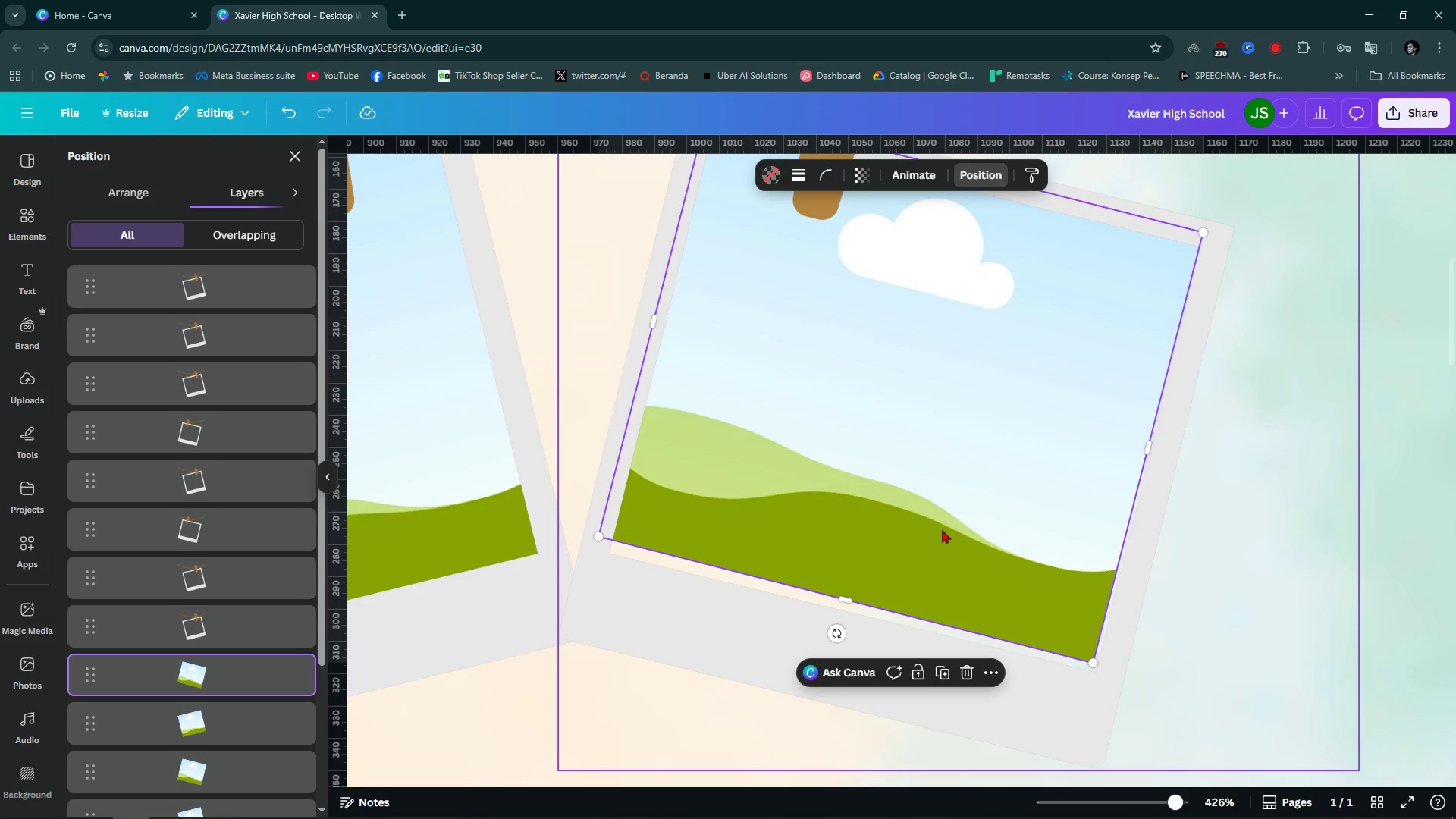 
left_click_drag(start_coordinate=[942, 529], to_coordinate=[940, 544])
 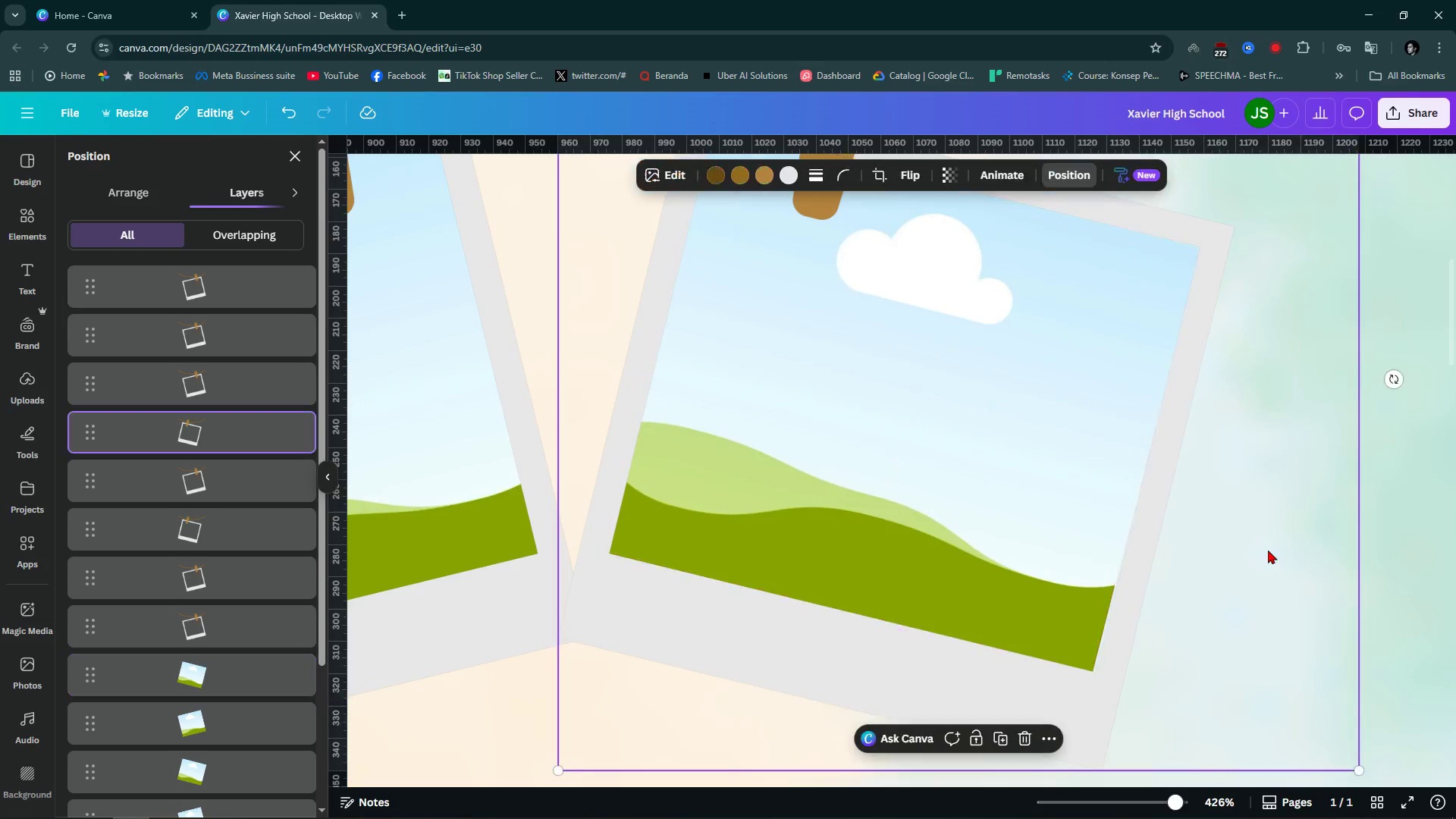 
left_click([1268, 550])
 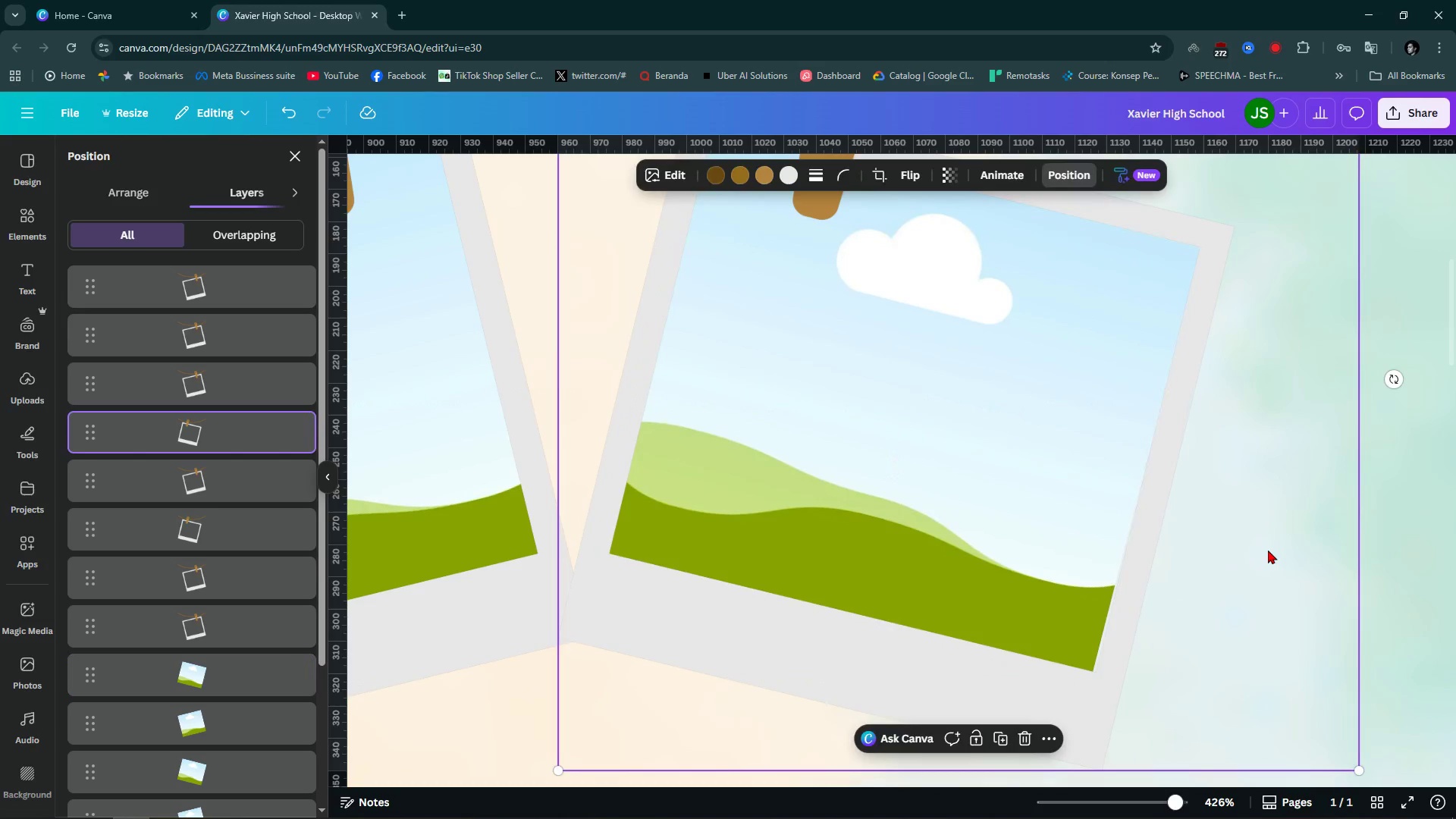 
hold_key(key=ControlLeft, duration=1.57)
scroll: coordinate [1268, 550], scroll_direction: down, amount: 3.0
 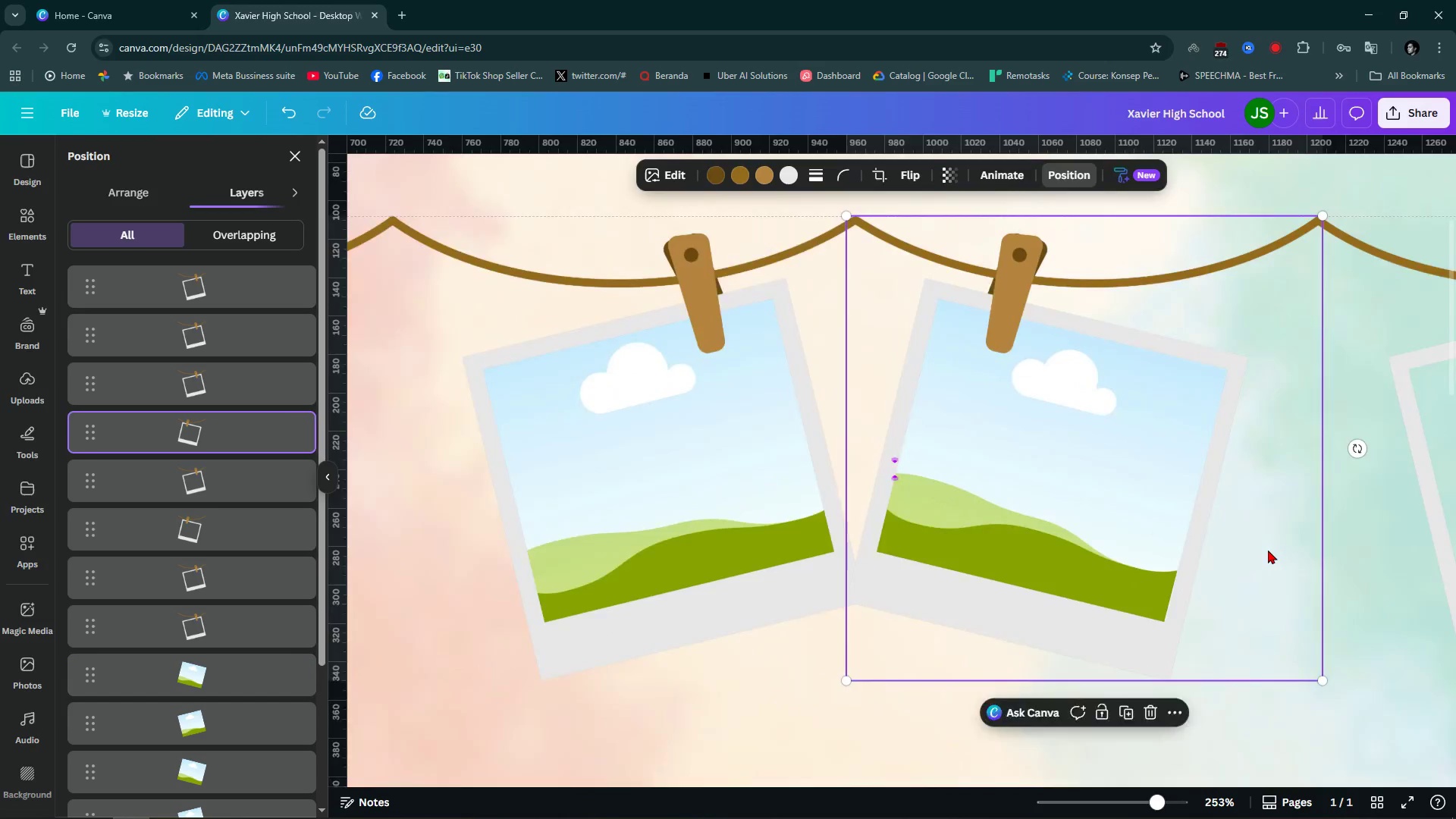 
hold_key(key=ControlLeft, duration=0.56)
 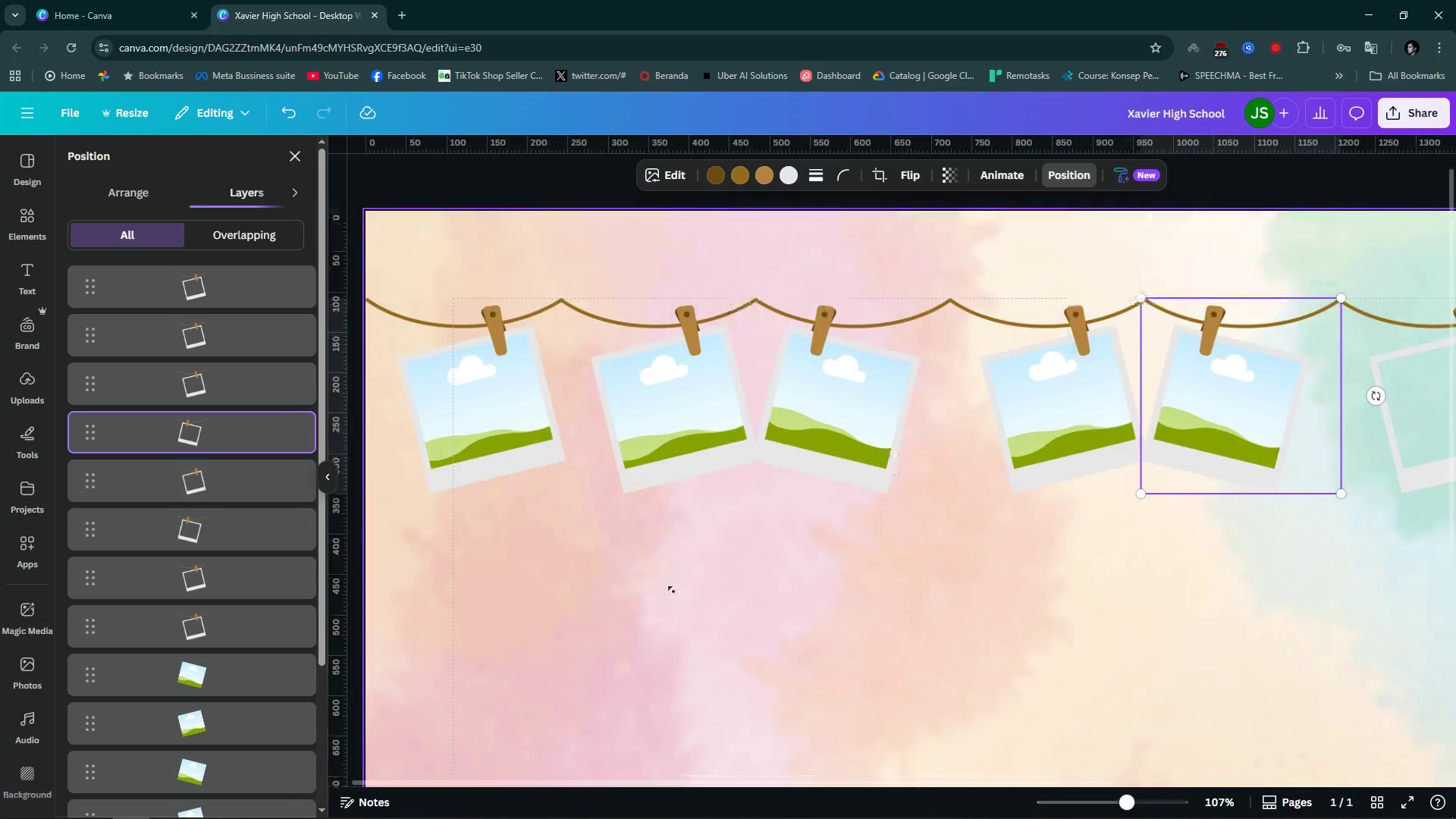 
left_click([1099, 604])
 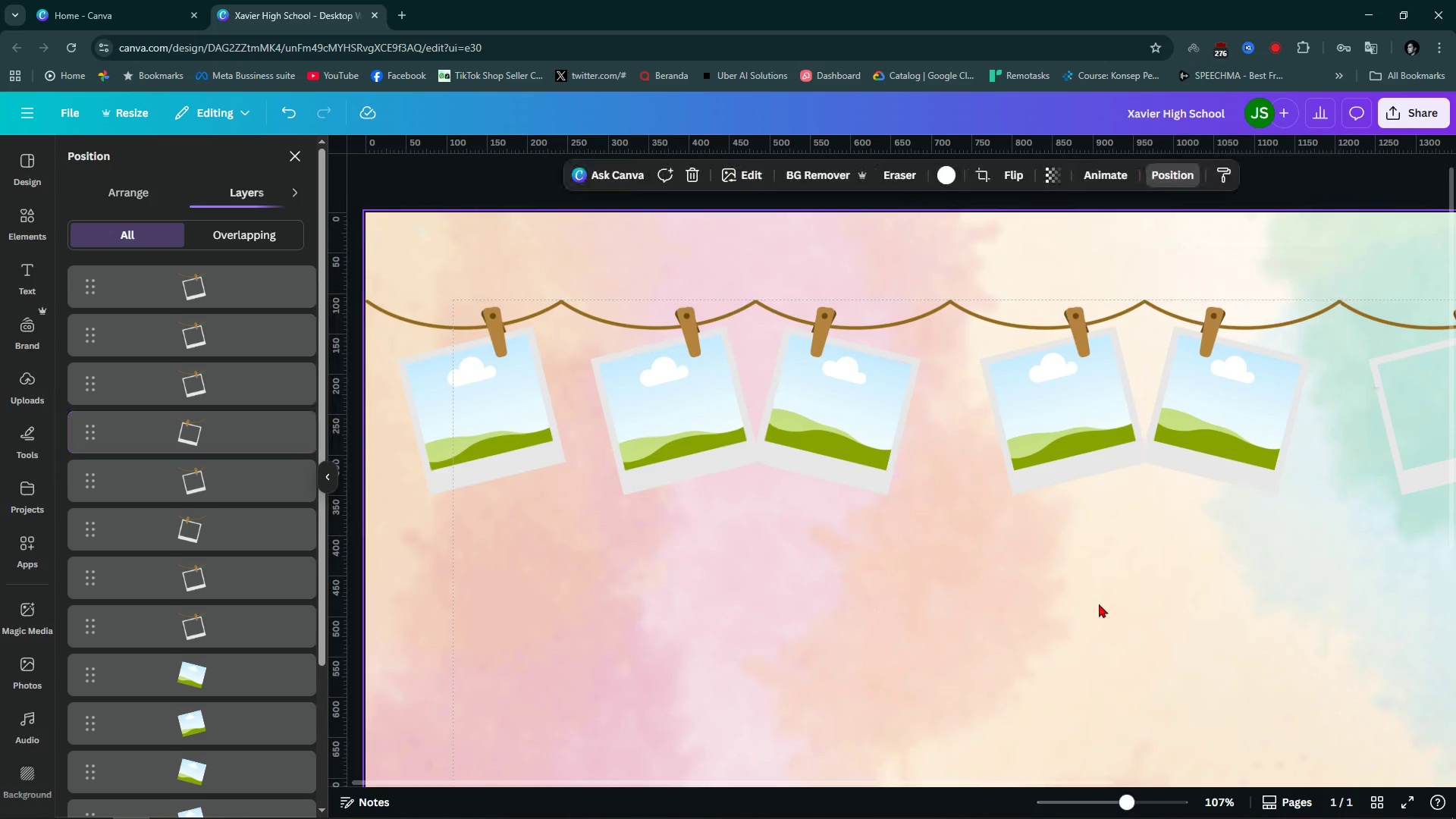 
hold_key(key=ControlLeft, duration=0.62)
scroll: coordinate [1099, 604], scroll_direction: down, amount: 2.0
 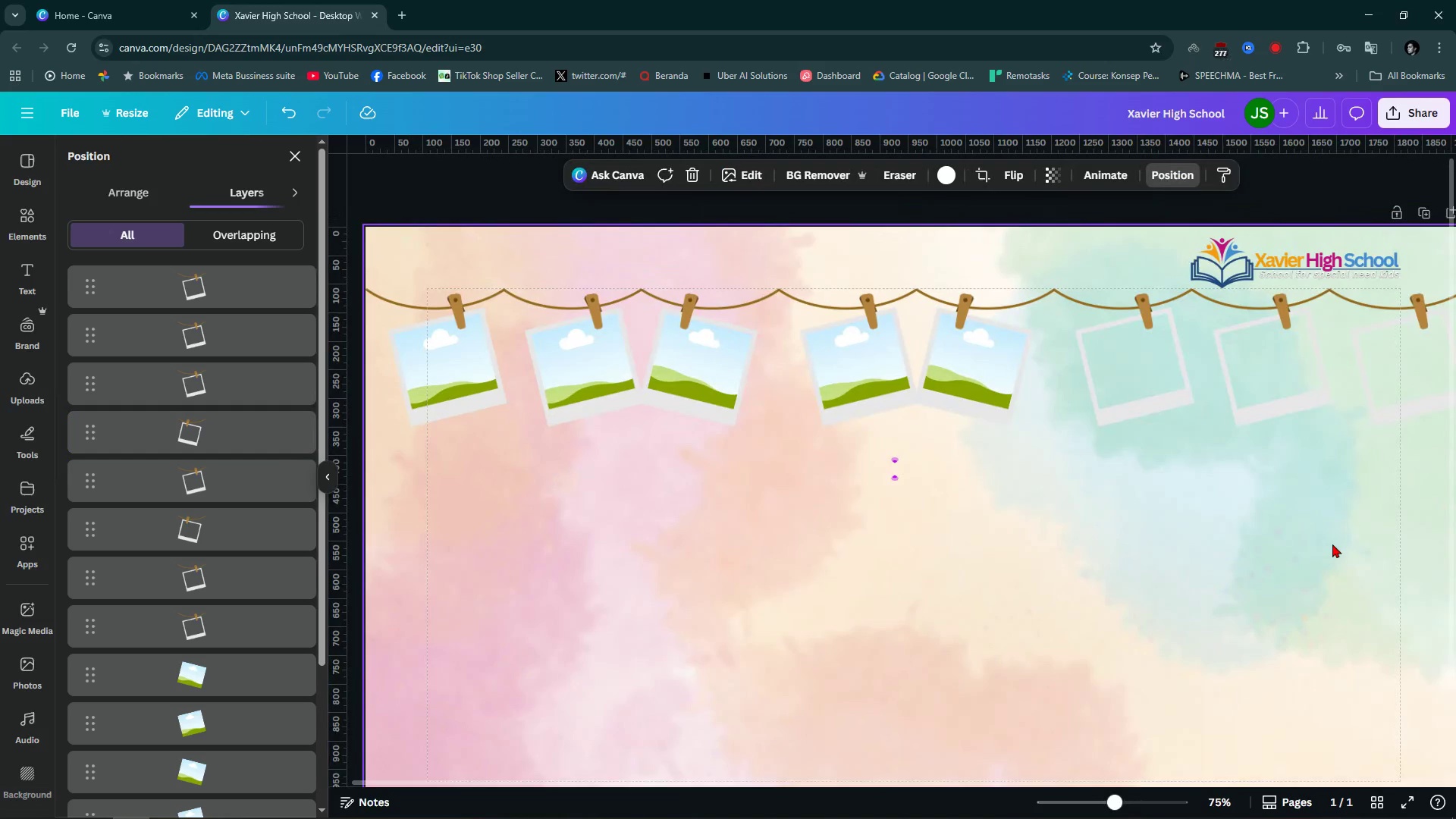 
key(Control+ControlLeft)
 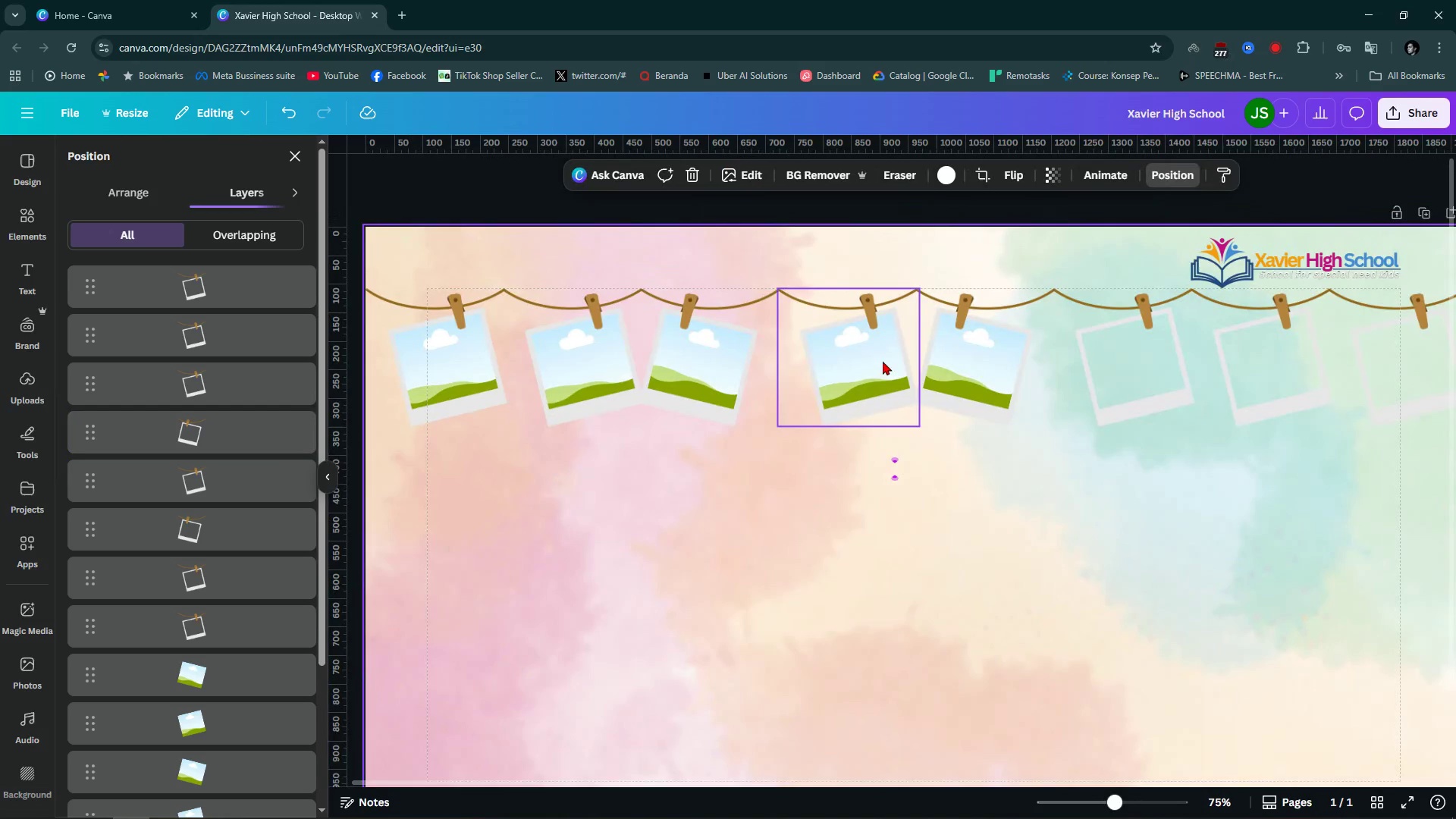 
left_click([884, 356])
 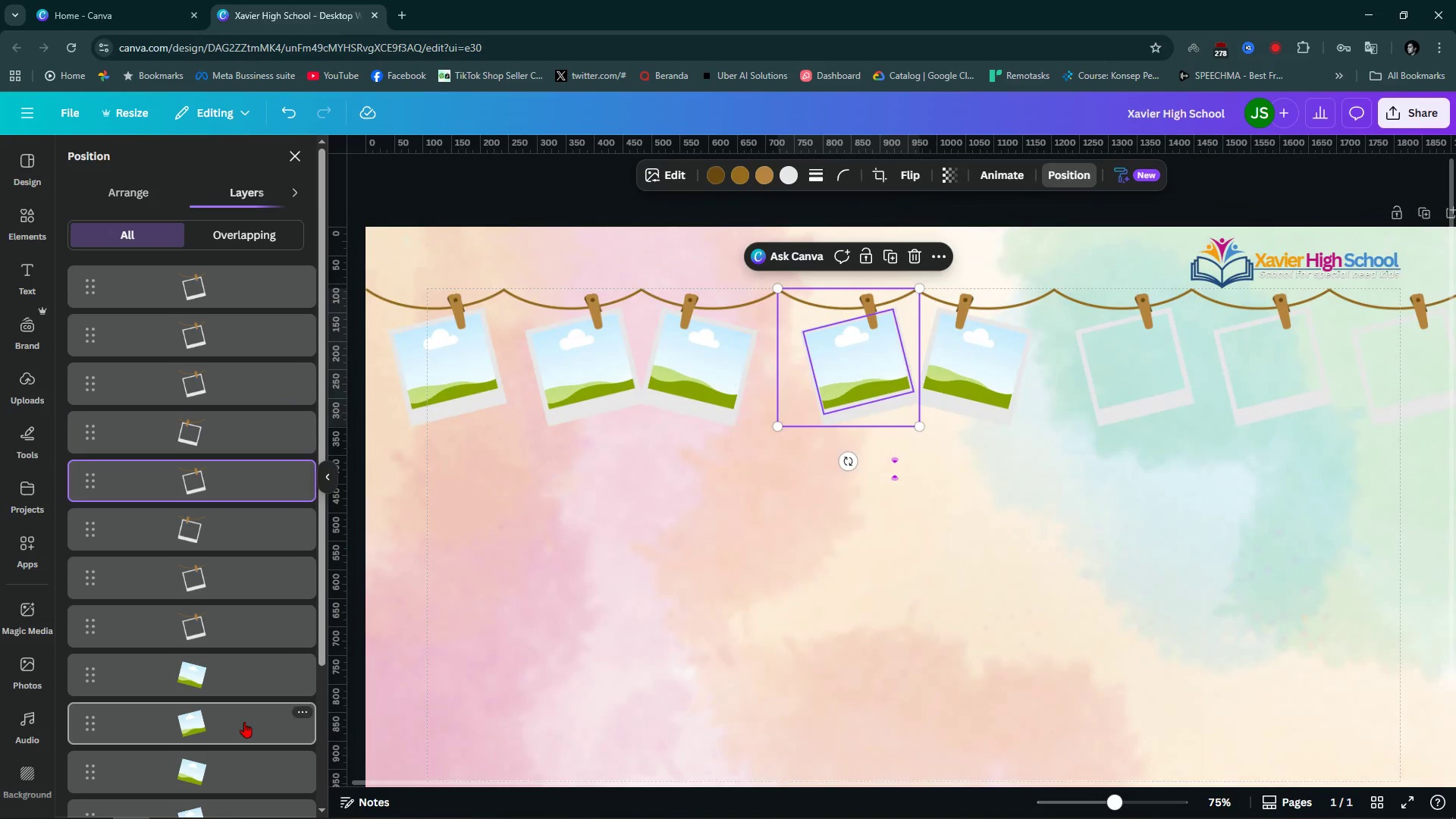 
left_click([243, 722])
 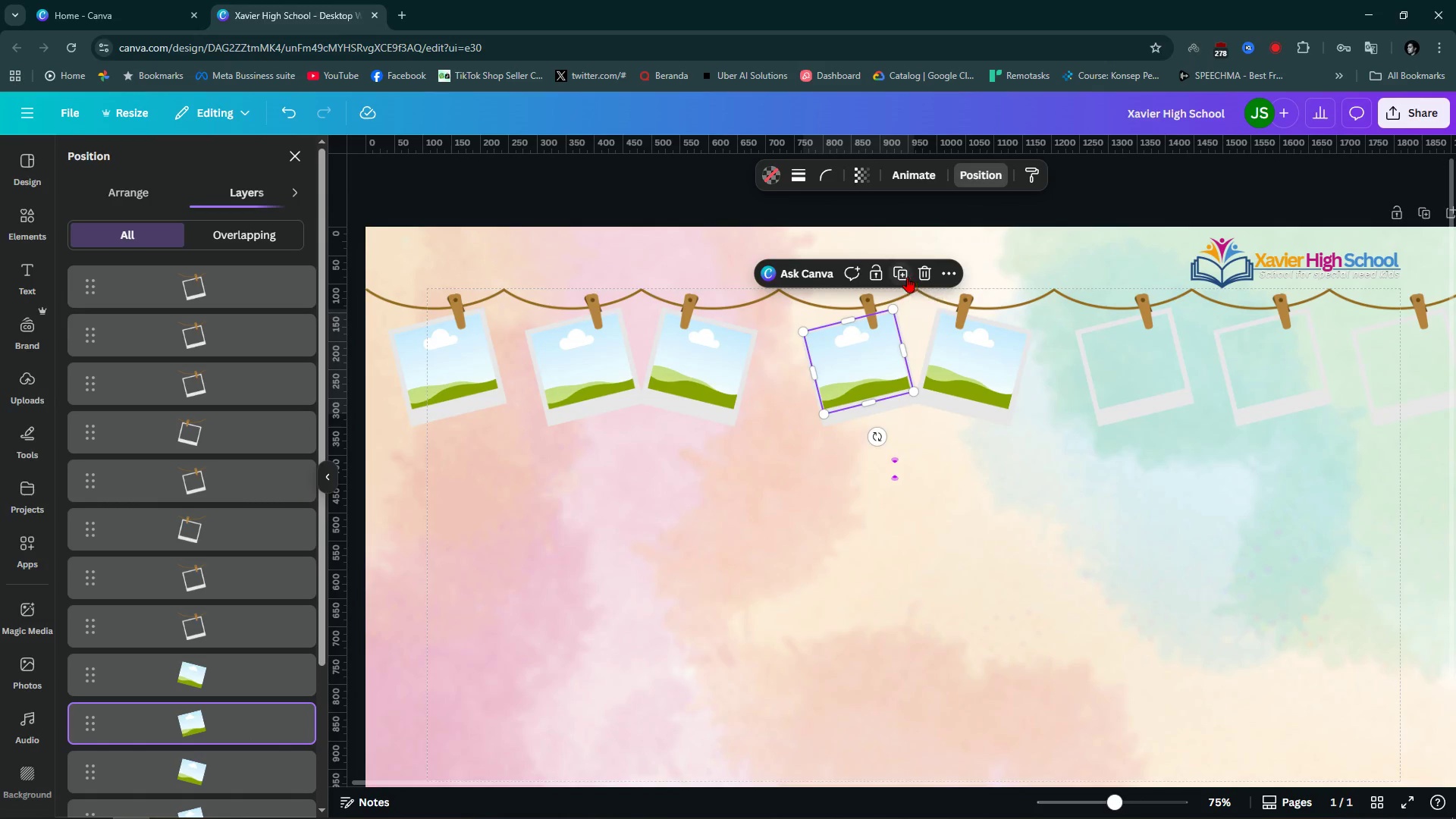 
left_click([901, 277])
 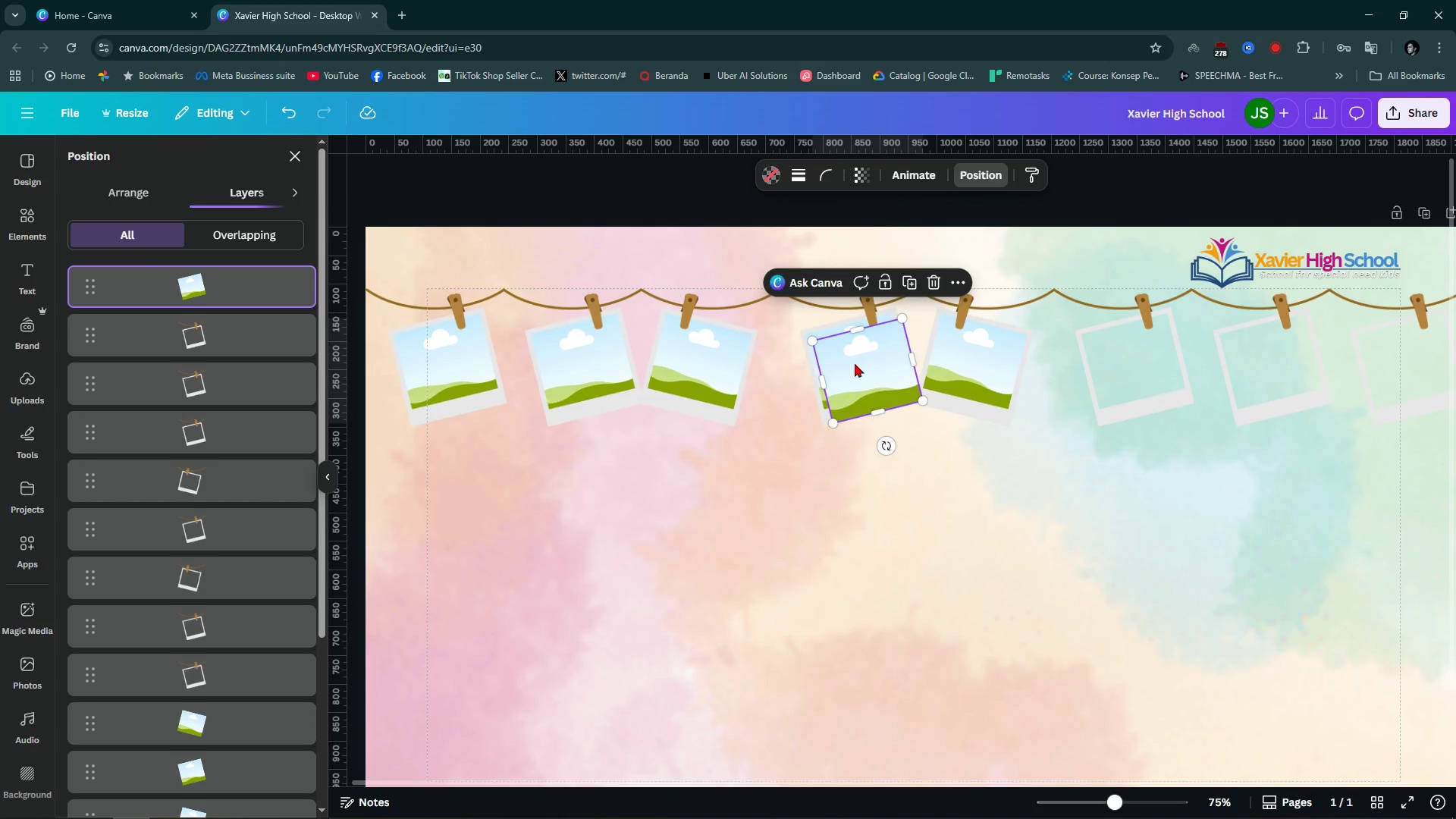 
left_click_drag(start_coordinate=[846, 367], to_coordinate=[1114, 359])
 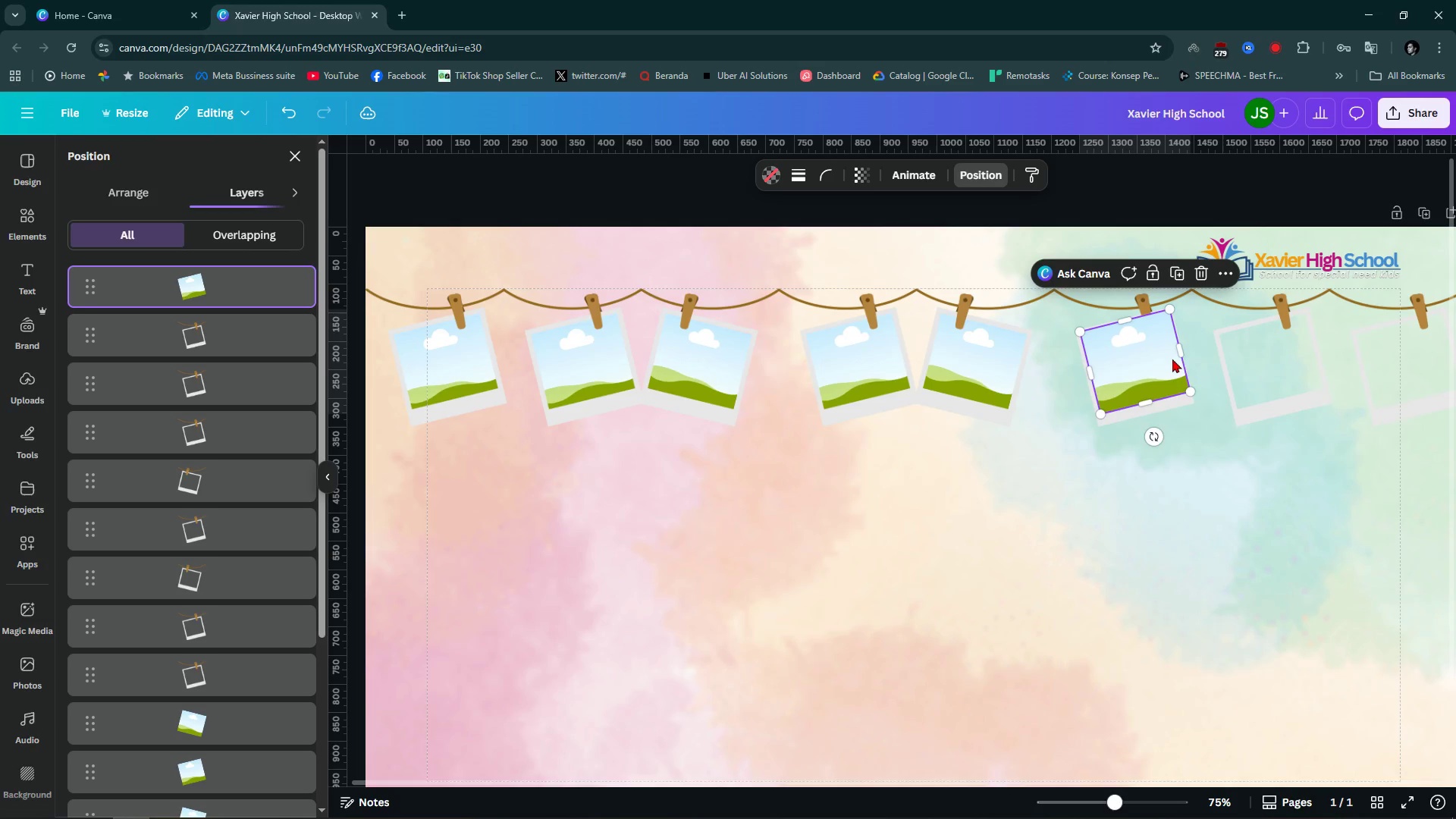 
hold_key(key=ControlLeft, duration=1.5)
scroll: coordinate [1244, 340], scroll_direction: down, amount: 1.0
 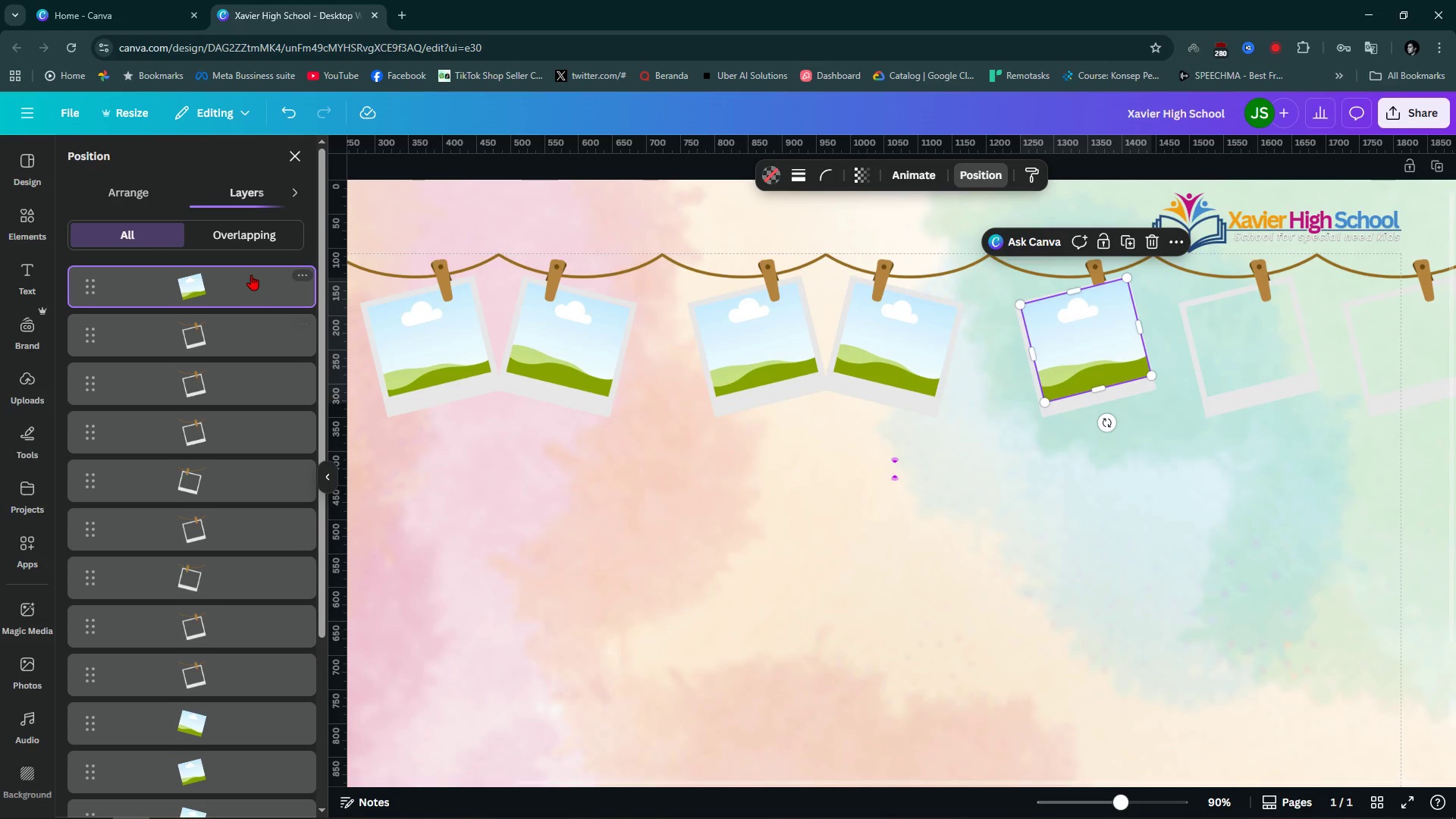 
left_click_drag(start_coordinate=[237, 289], to_coordinate=[233, 711])
 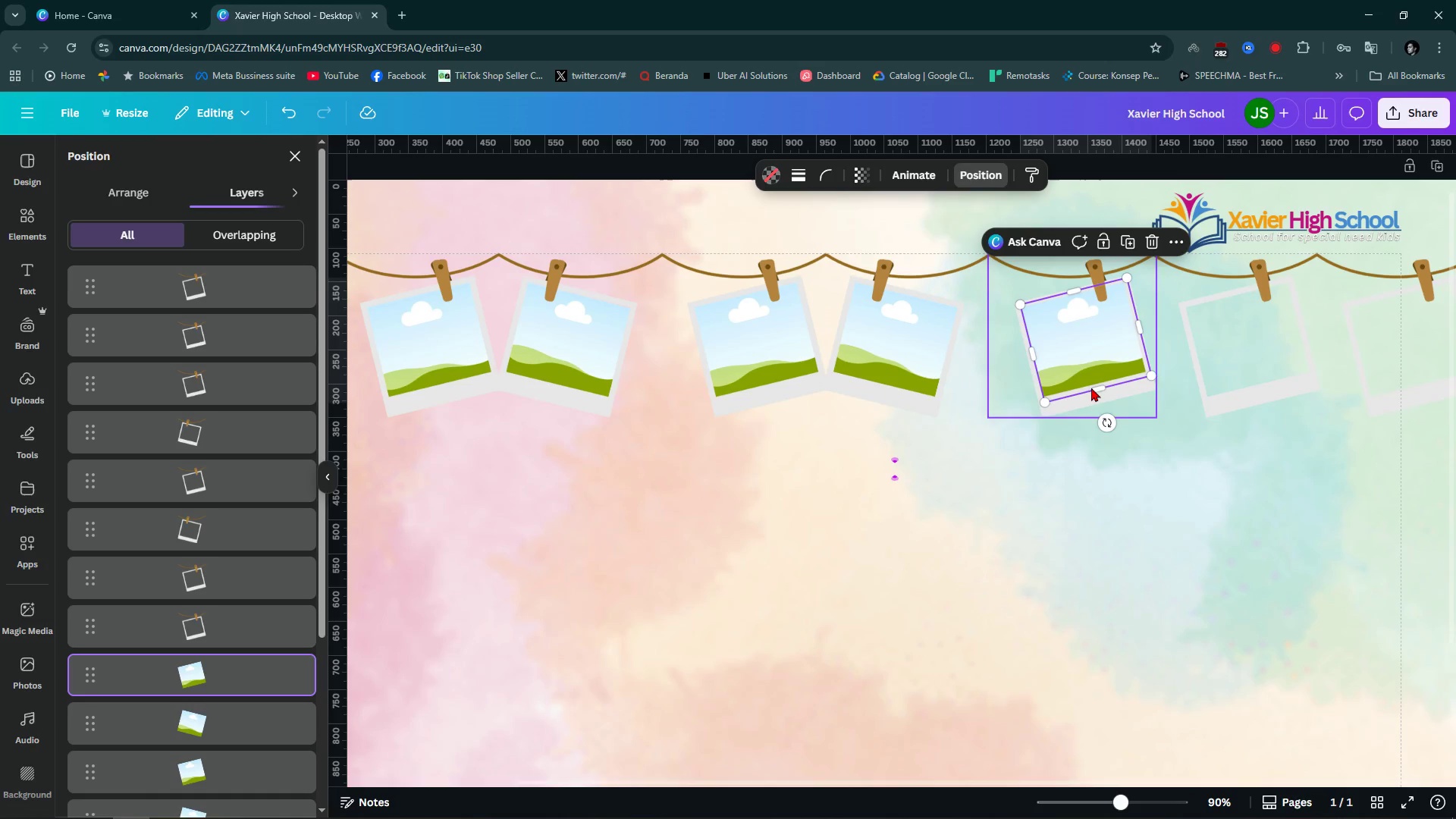 
hold_key(key=ControlLeft, duration=0.83)
scroll: coordinate [1226, 312], scroll_direction: up, amount: 6.0
 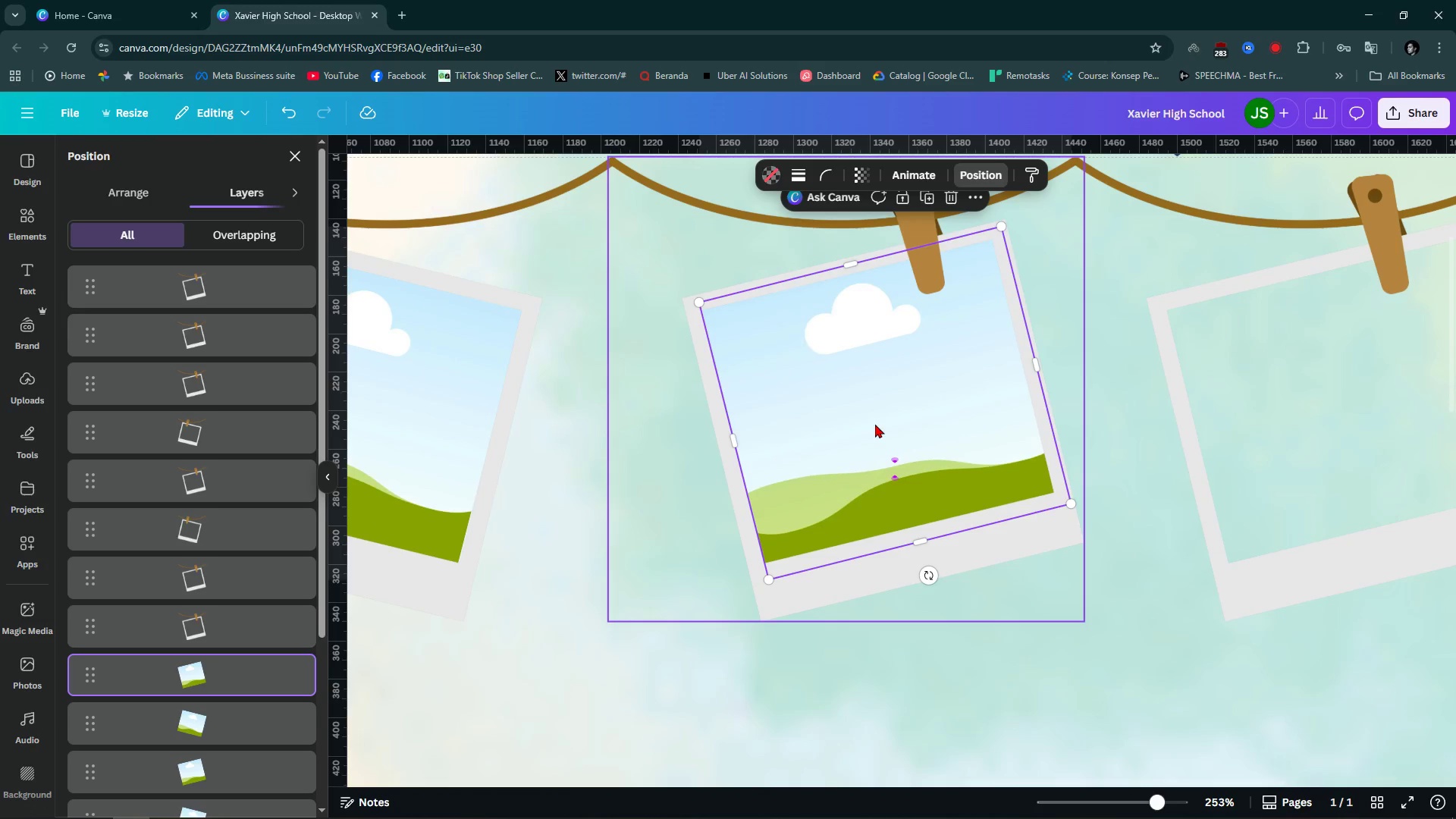 
left_click_drag(start_coordinate=[866, 369], to_coordinate=[858, 382])
 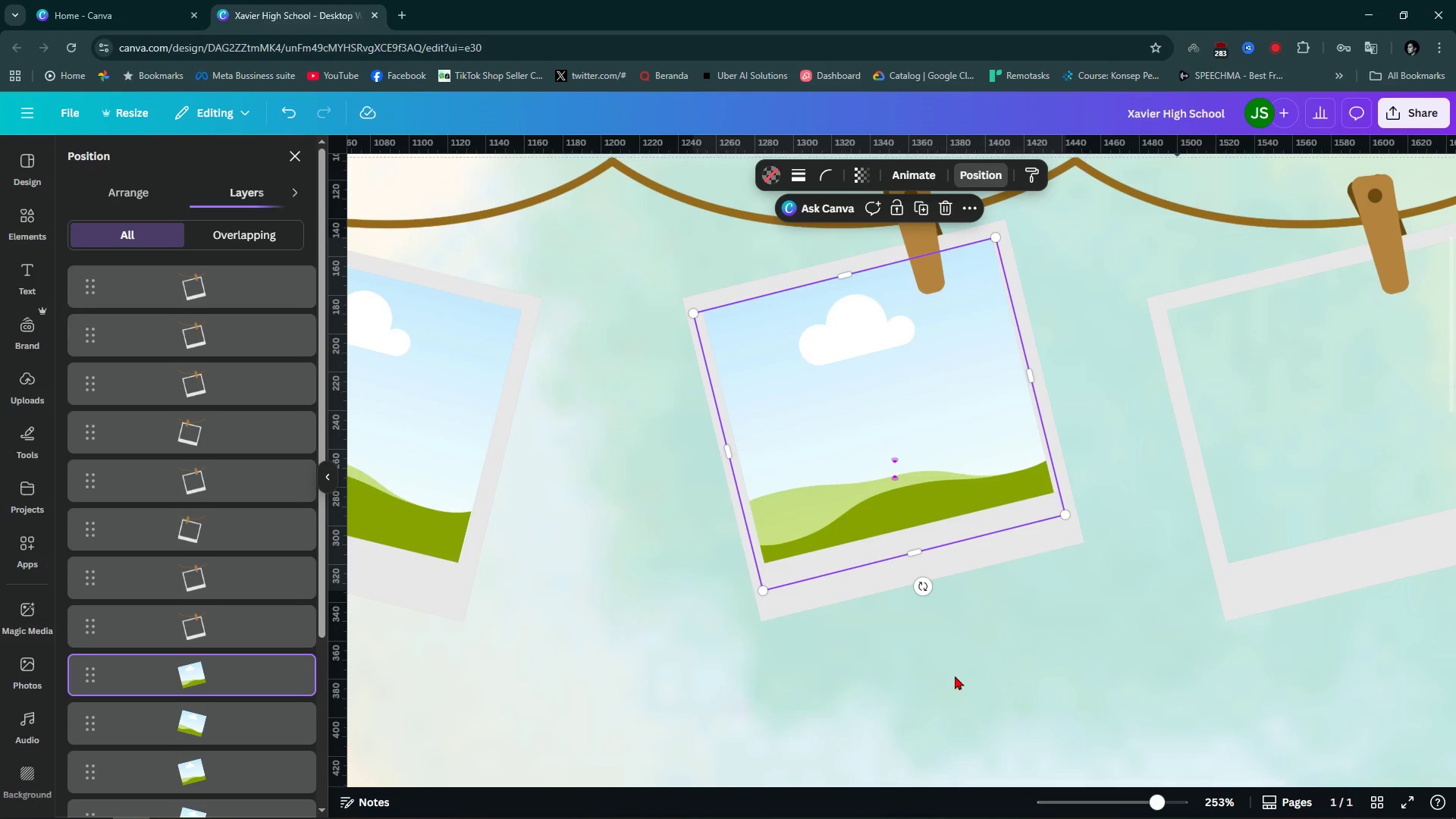 
left_click([955, 676])
 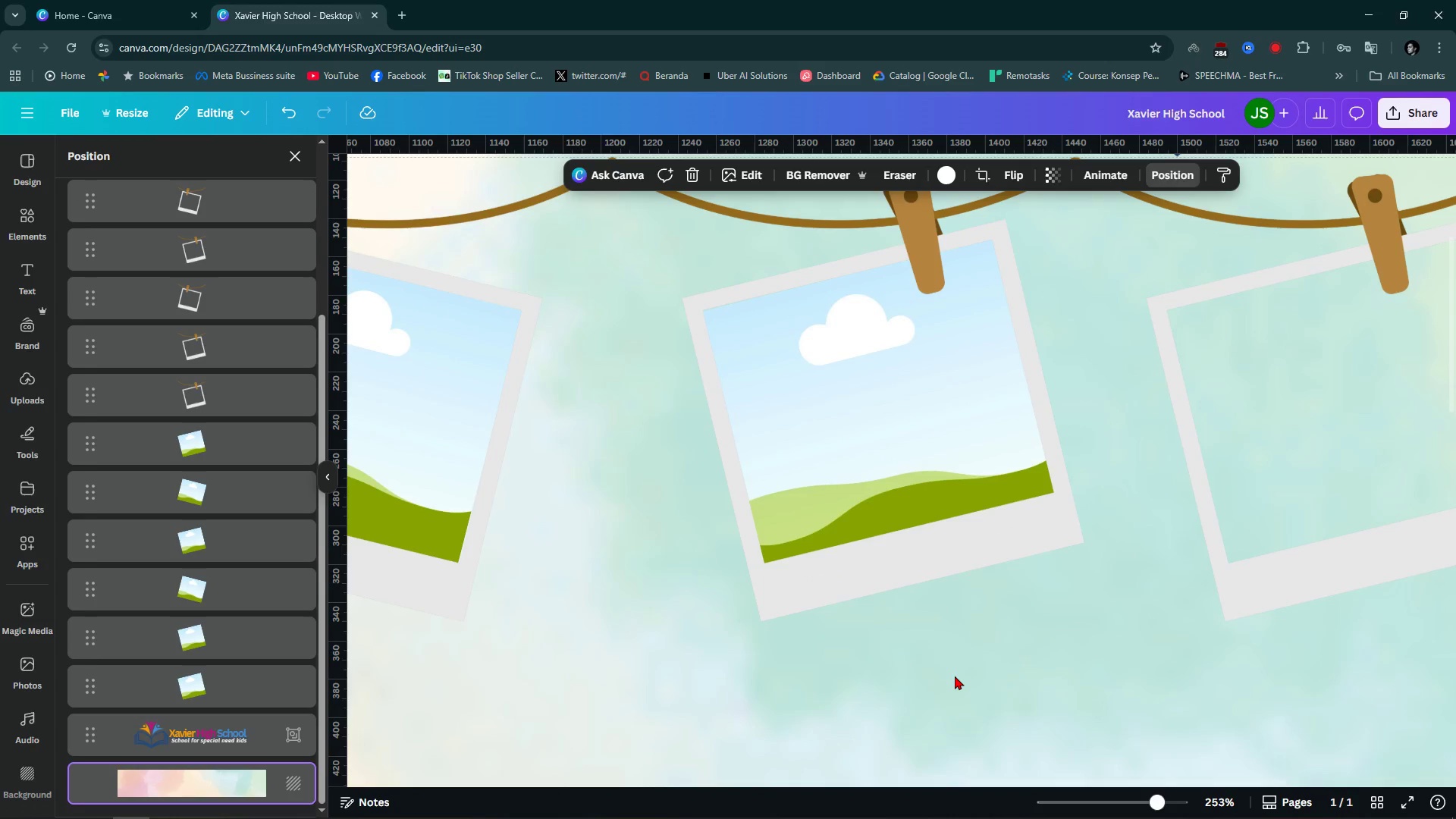 
hold_key(key=ControlLeft, duration=1.5)
scroll: coordinate [955, 676], scroll_direction: down, amount: 9.0
 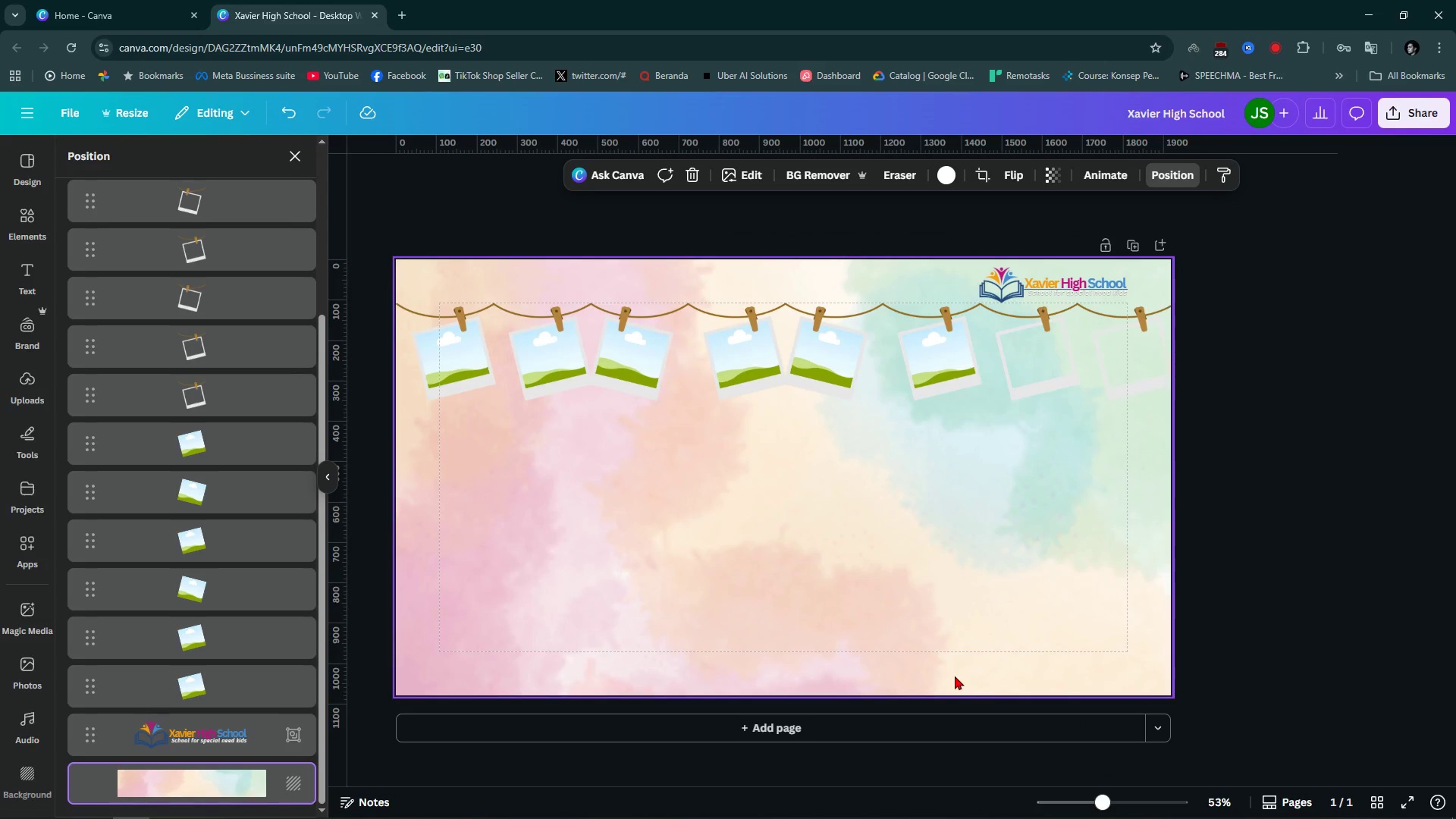 
key(Control+ControlLeft)
 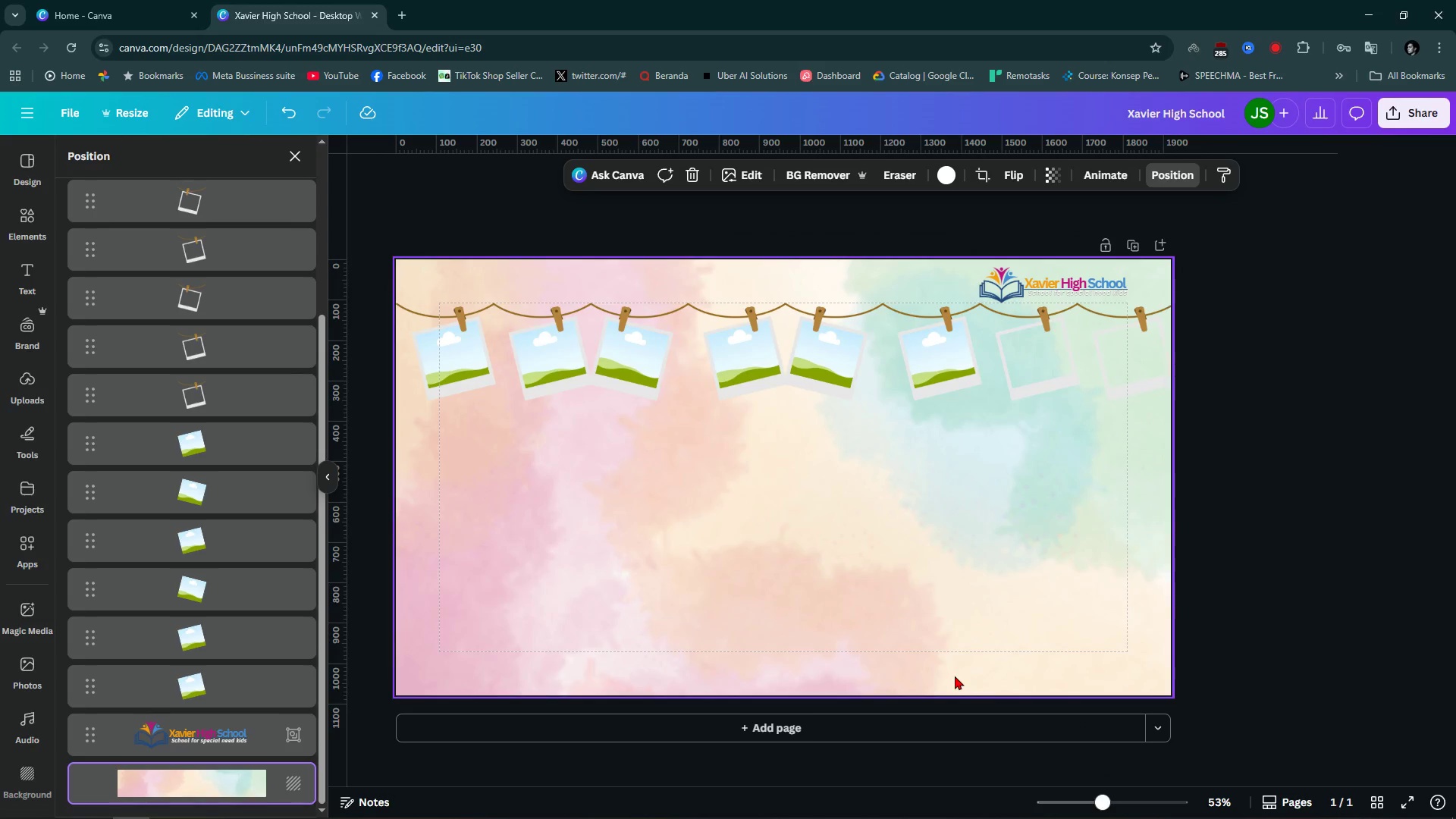 
key(Control+ControlLeft)
 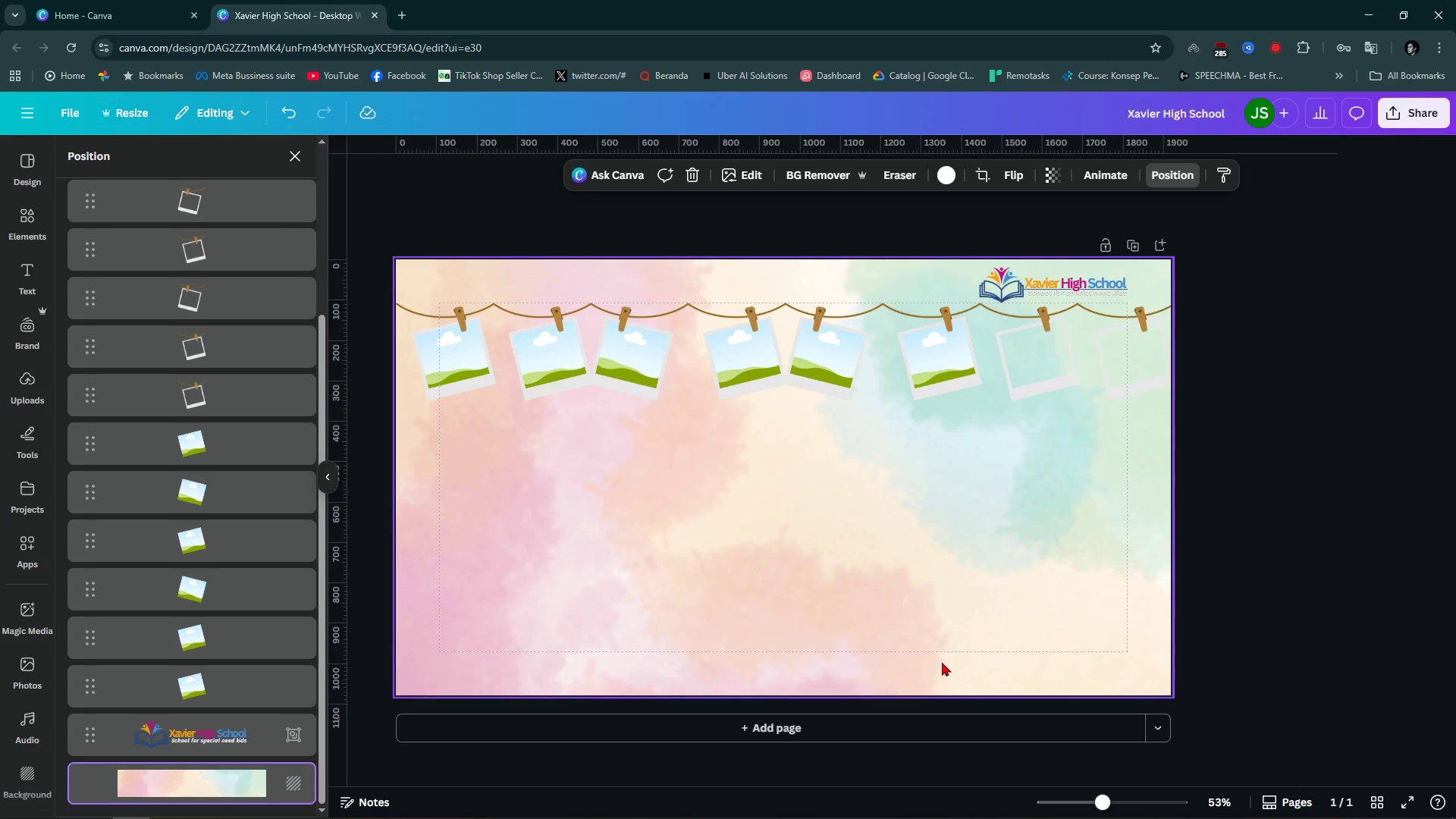 
key(Control+ControlLeft)
 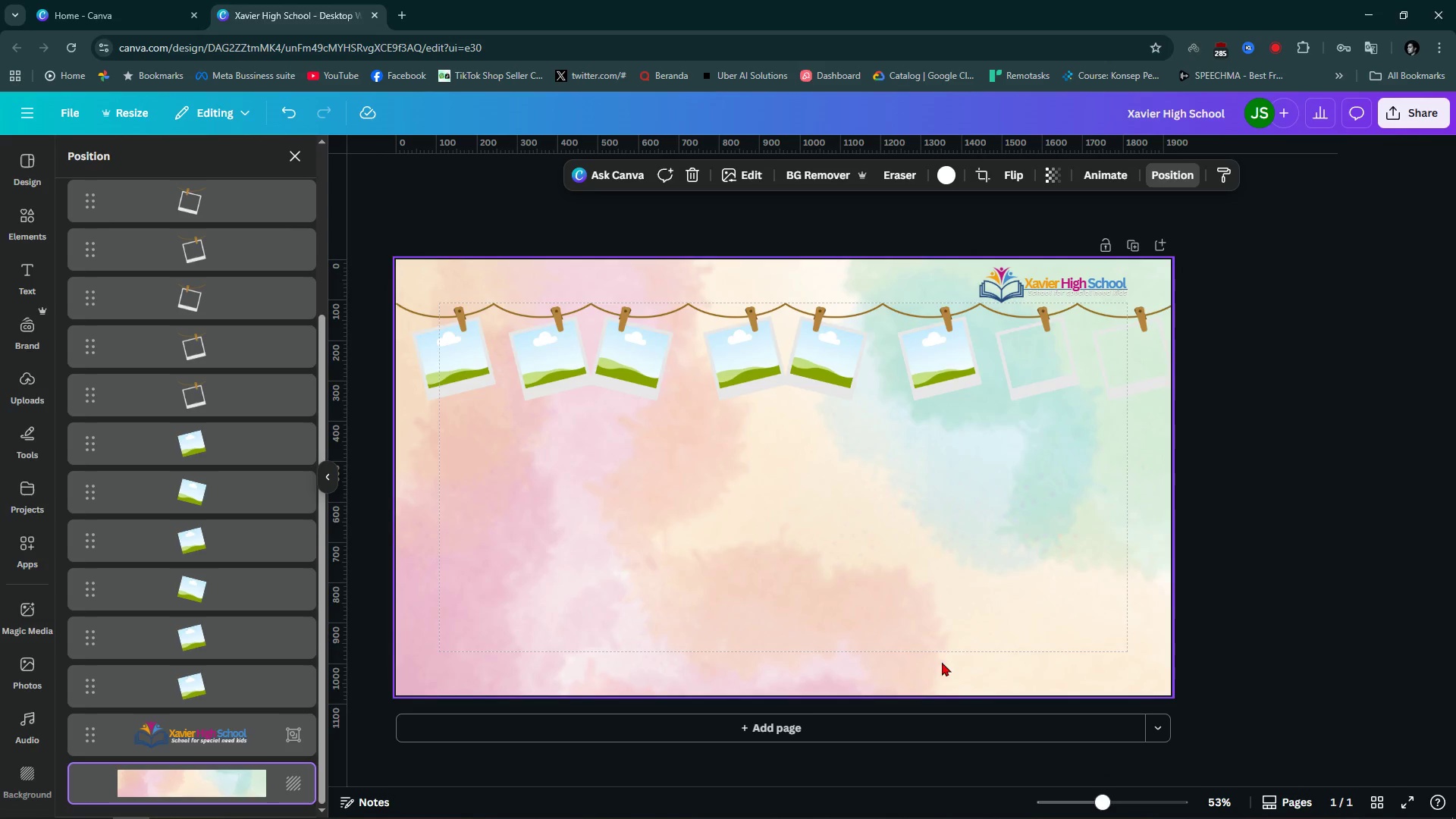 
key(Control+ControlLeft)
 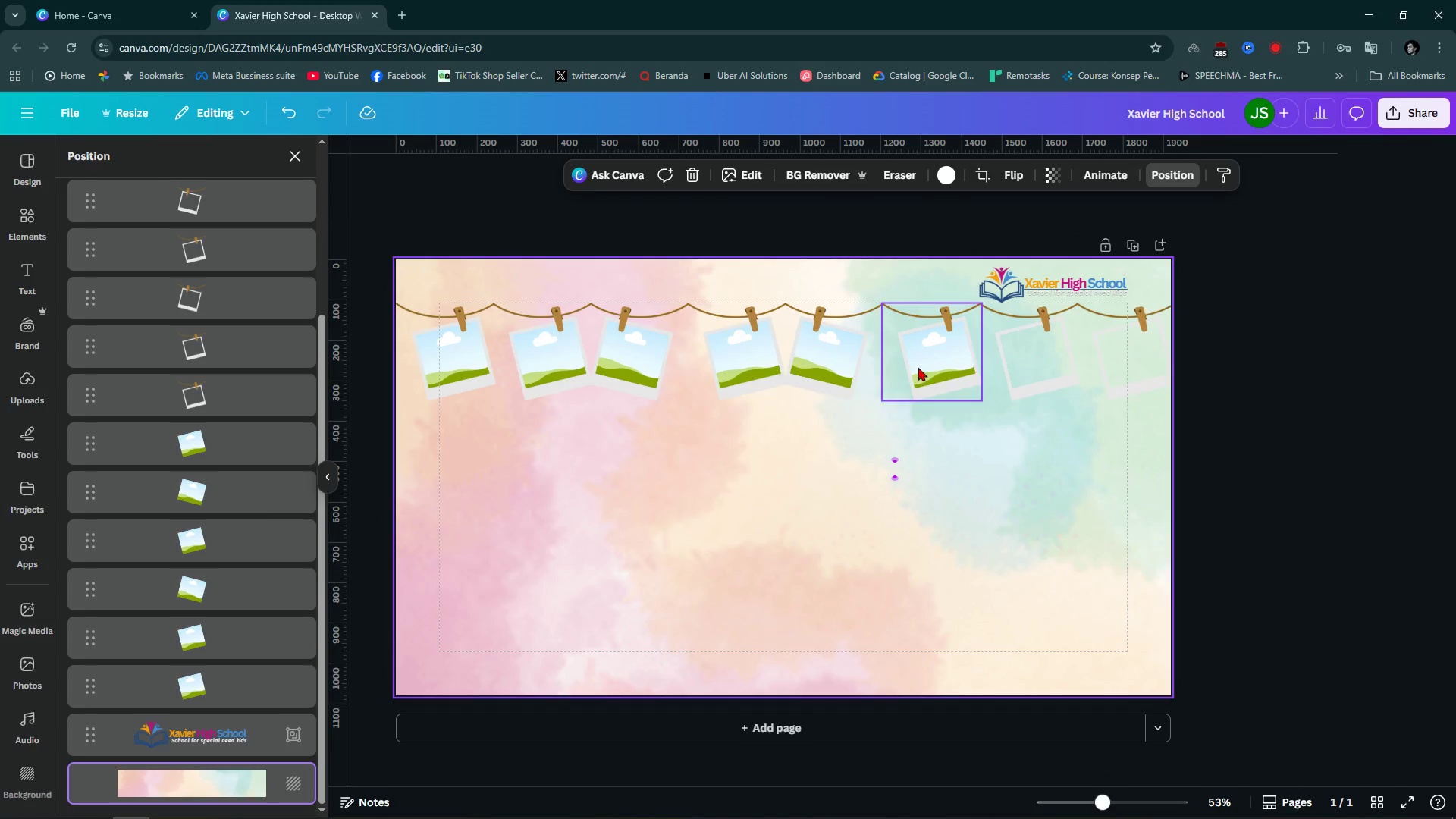 
left_click([229, 457])
 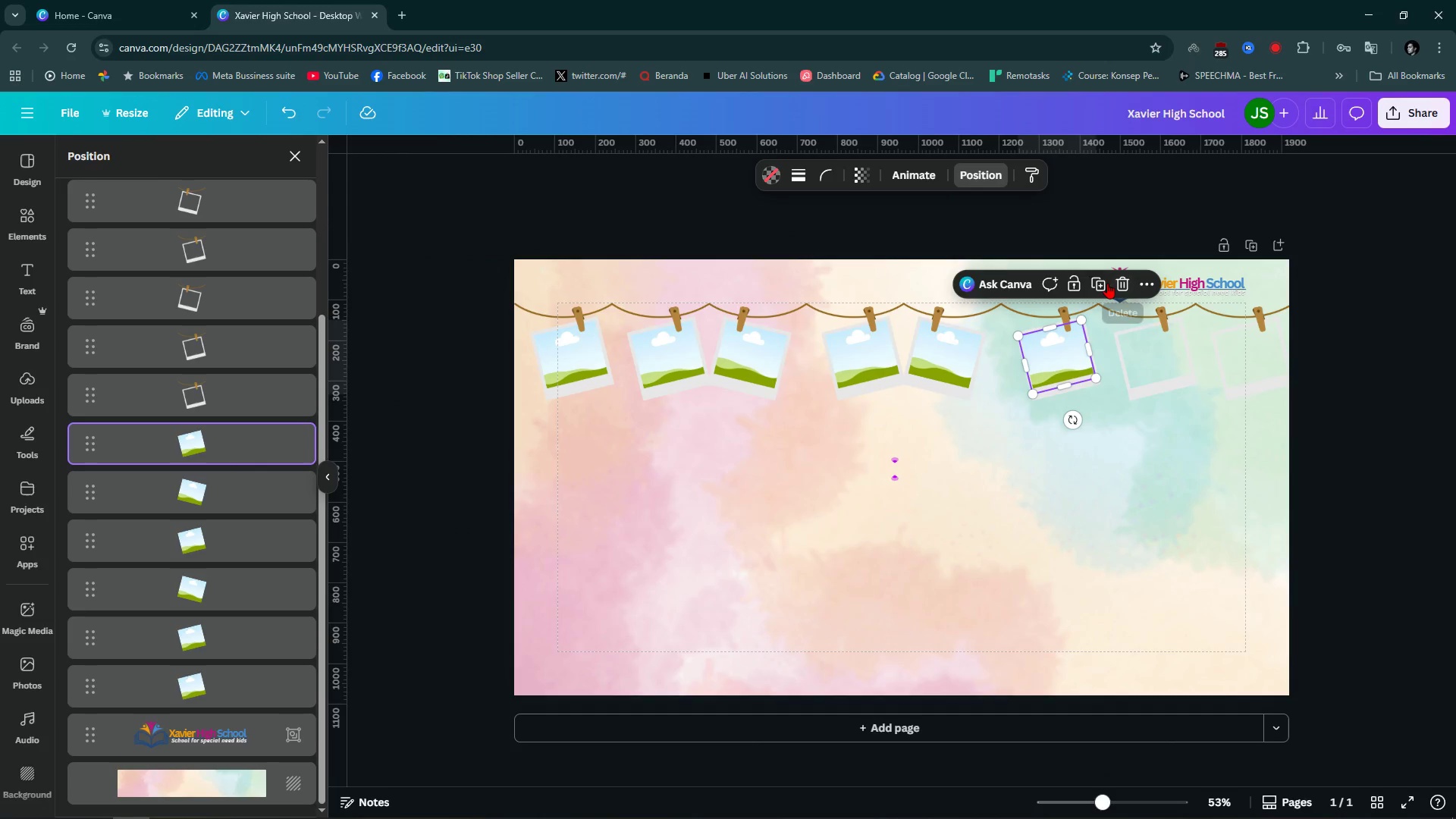 
left_click([1104, 283])
 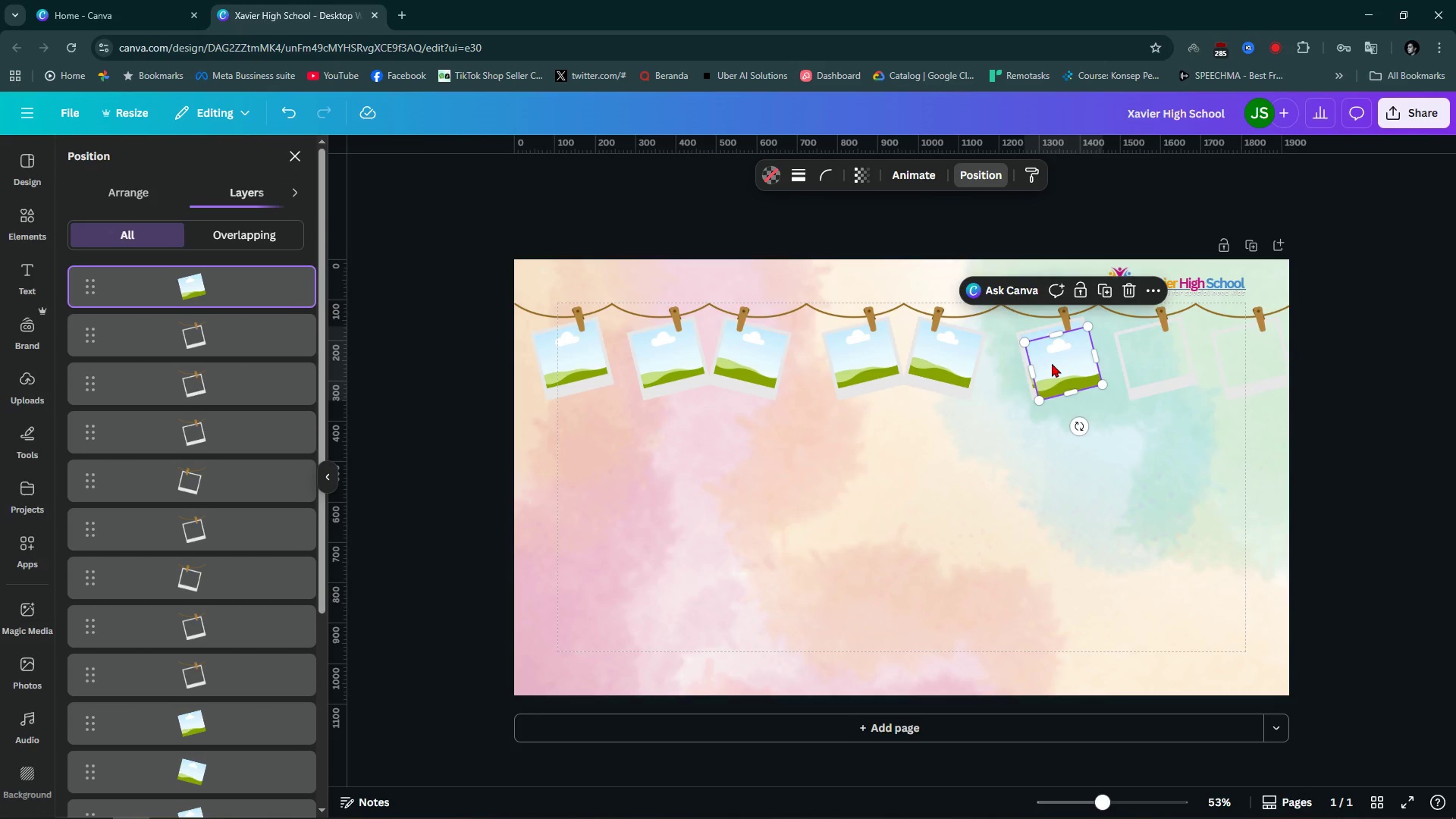 
left_click_drag(start_coordinate=[1052, 363], to_coordinate=[1143, 353])
 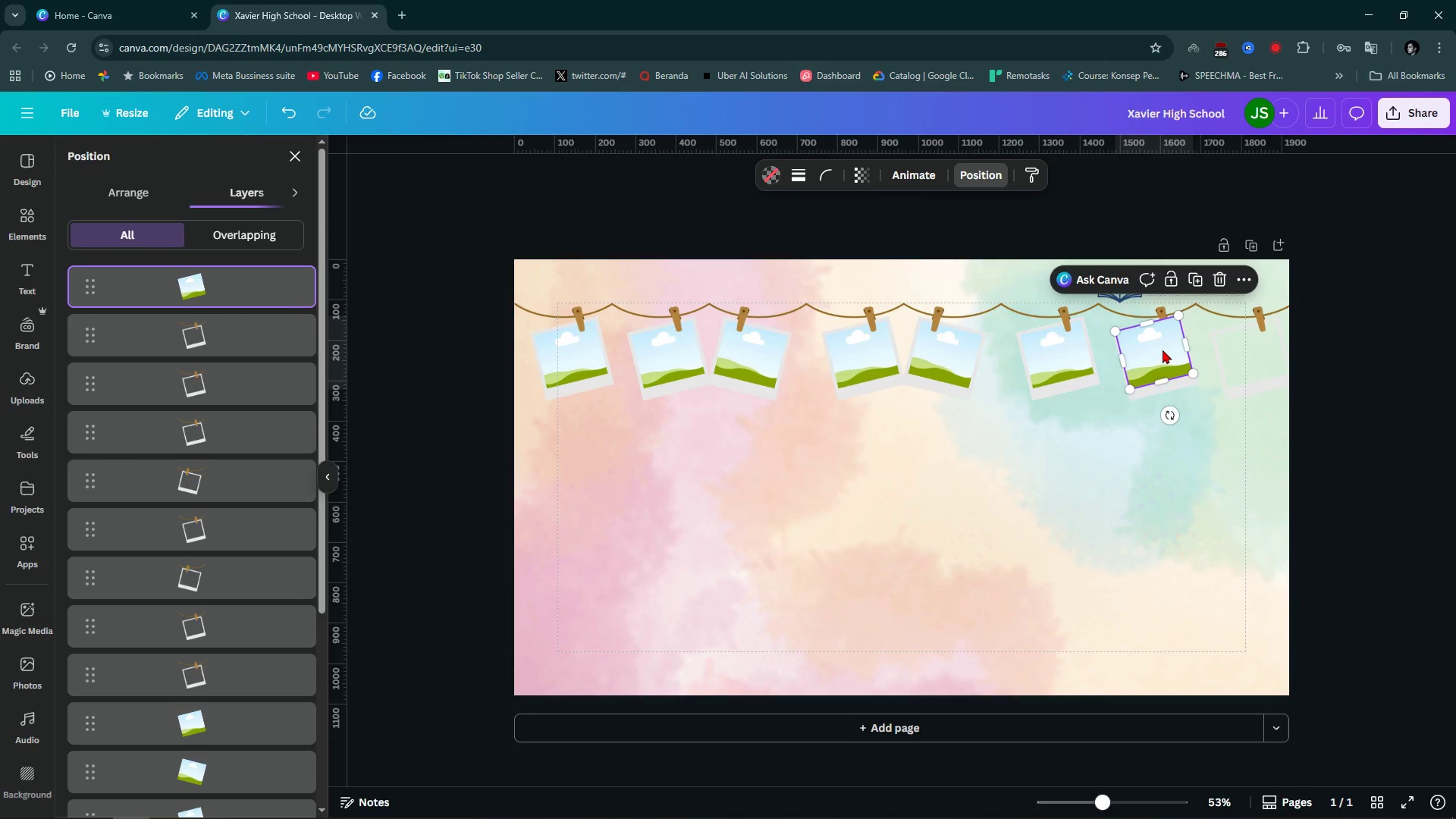 
hold_key(key=ControlLeft, duration=0.41)
 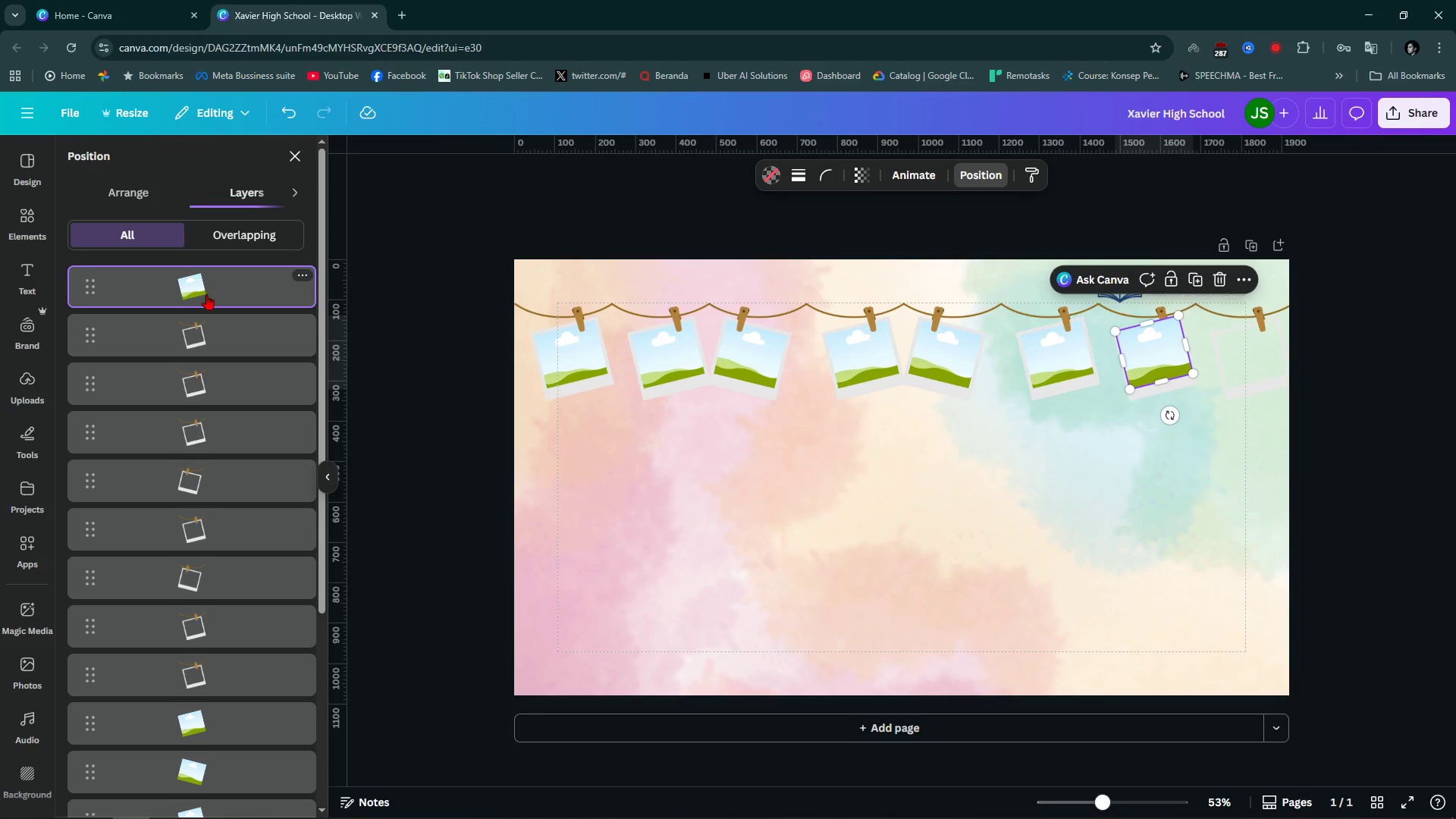 
left_click_drag(start_coordinate=[221, 287], to_coordinate=[230, 697])
 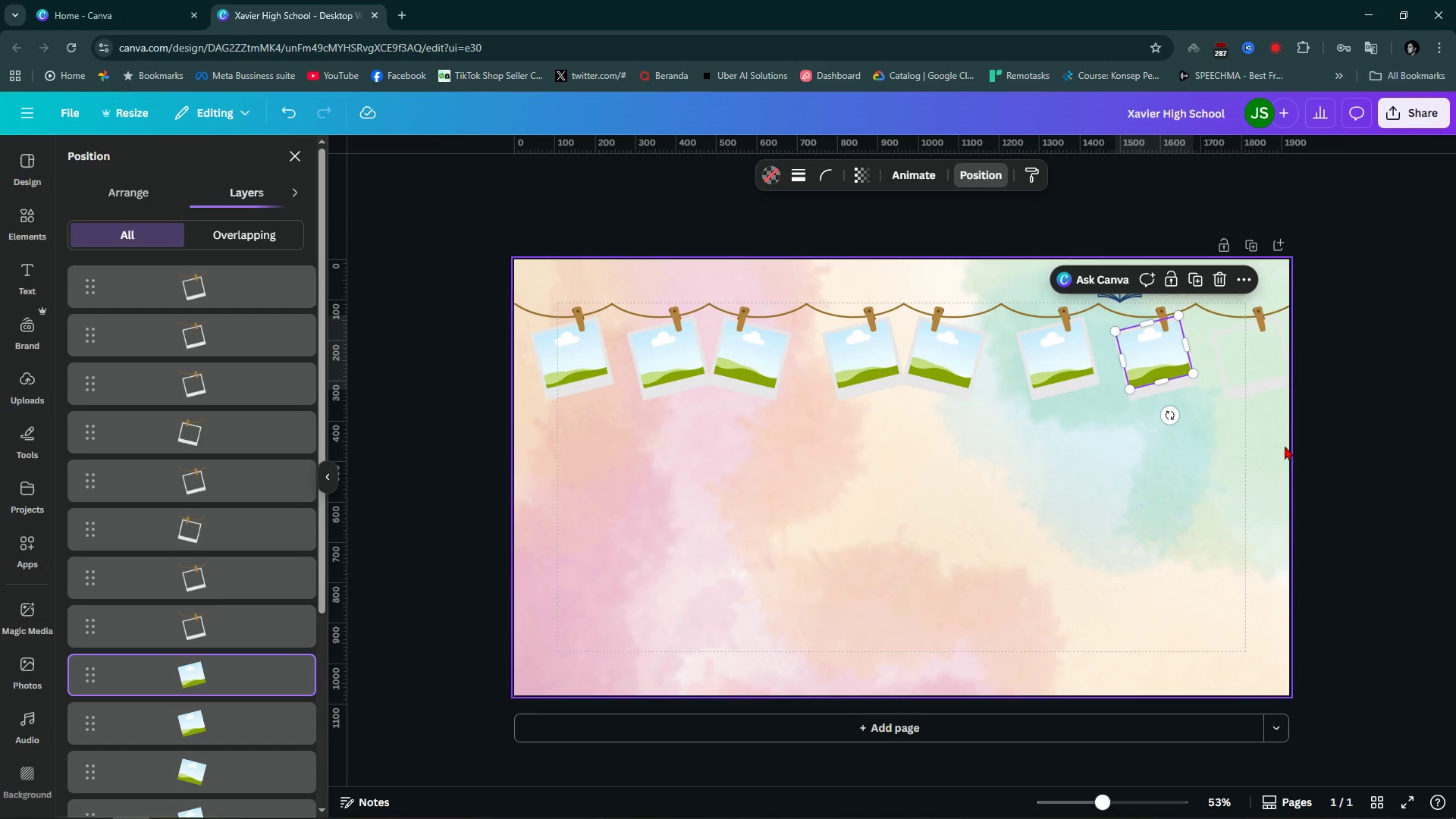 
hold_key(key=ControlLeft, duration=1.05)
scroll: coordinate [1305, 386], scroll_direction: up, amount: 10.0
 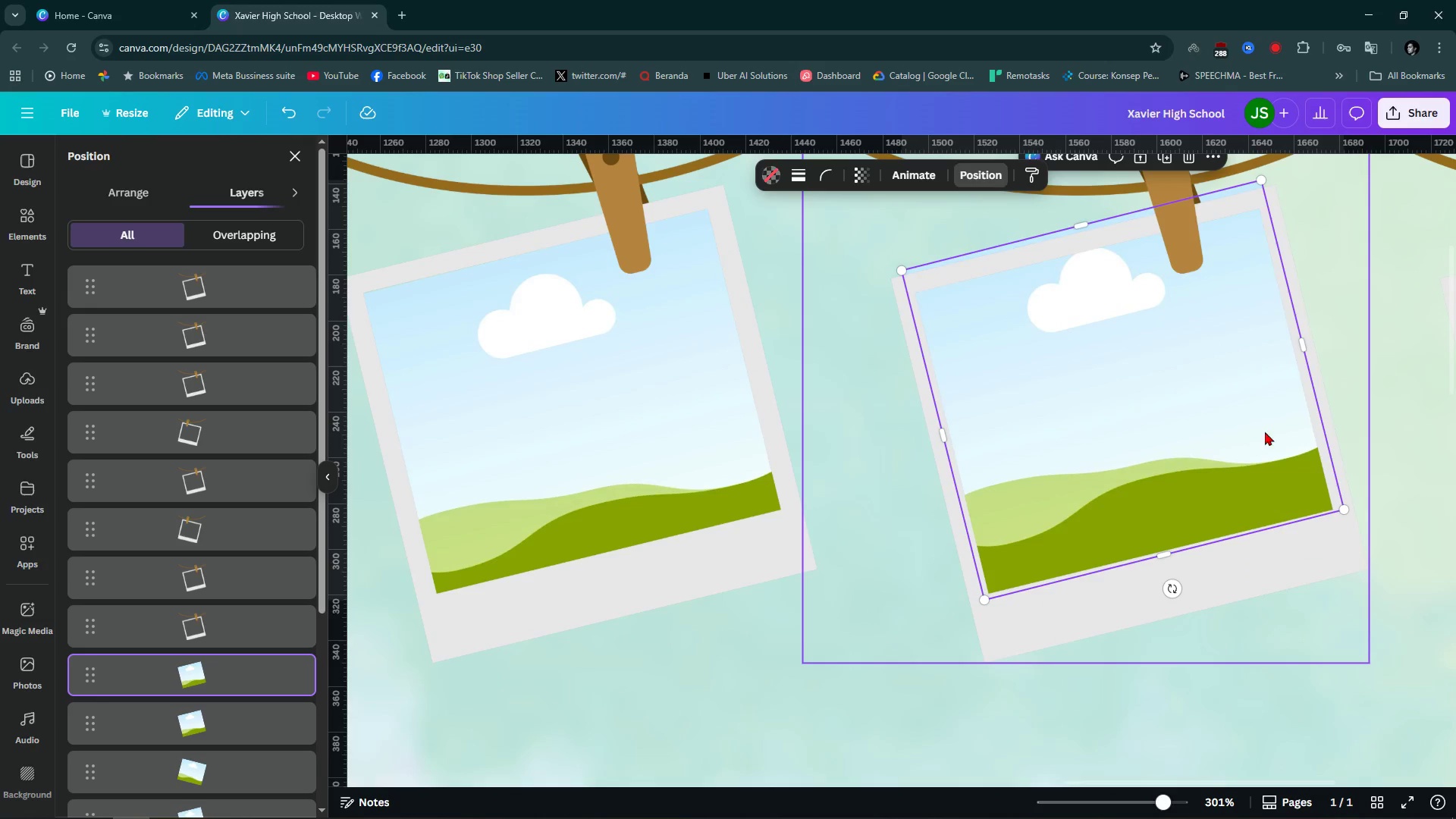 
hold_key(key=ControlLeft, duration=0.48)
 